 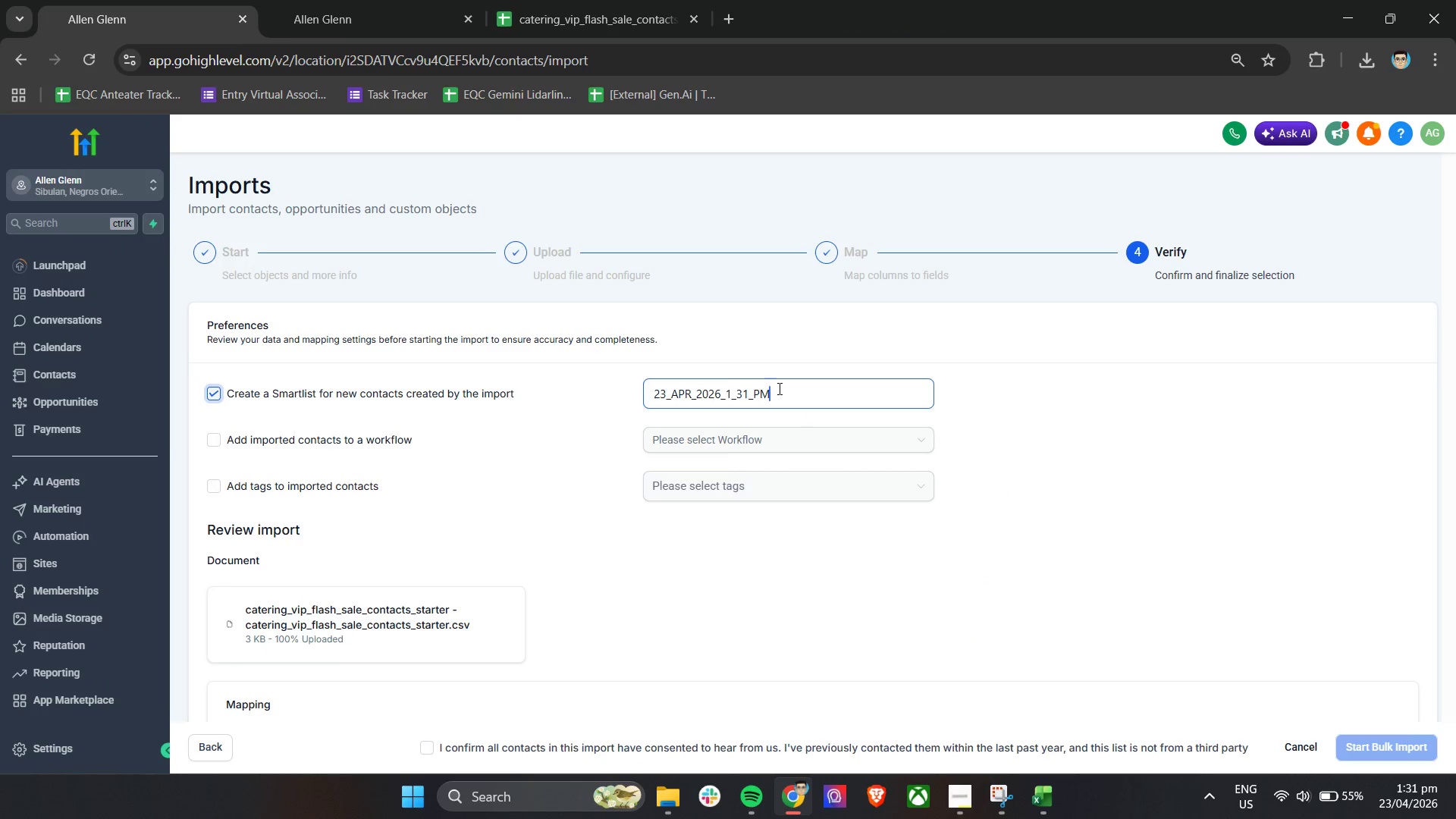 
key(Control+A)
 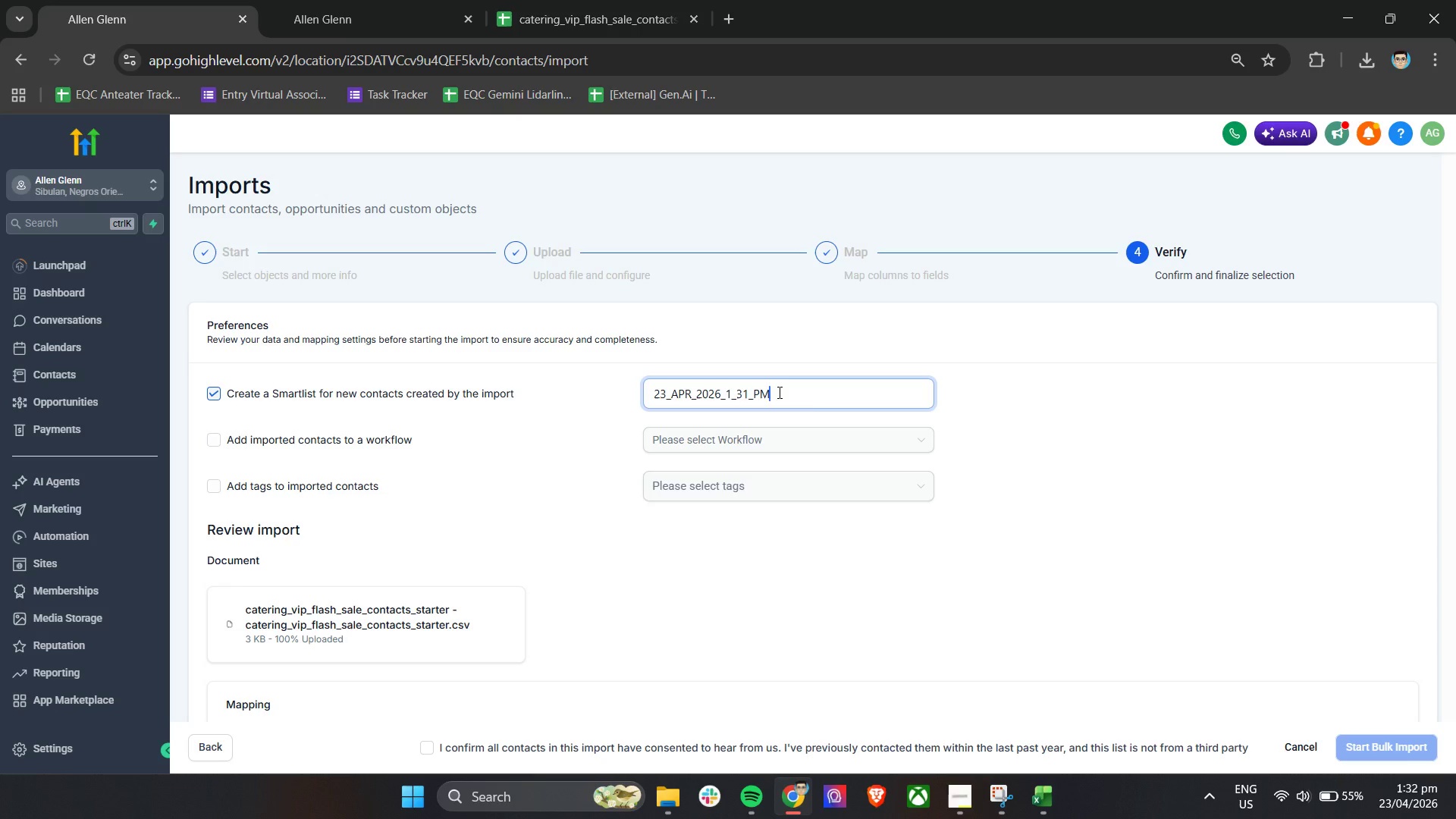 
key(Control+V)
 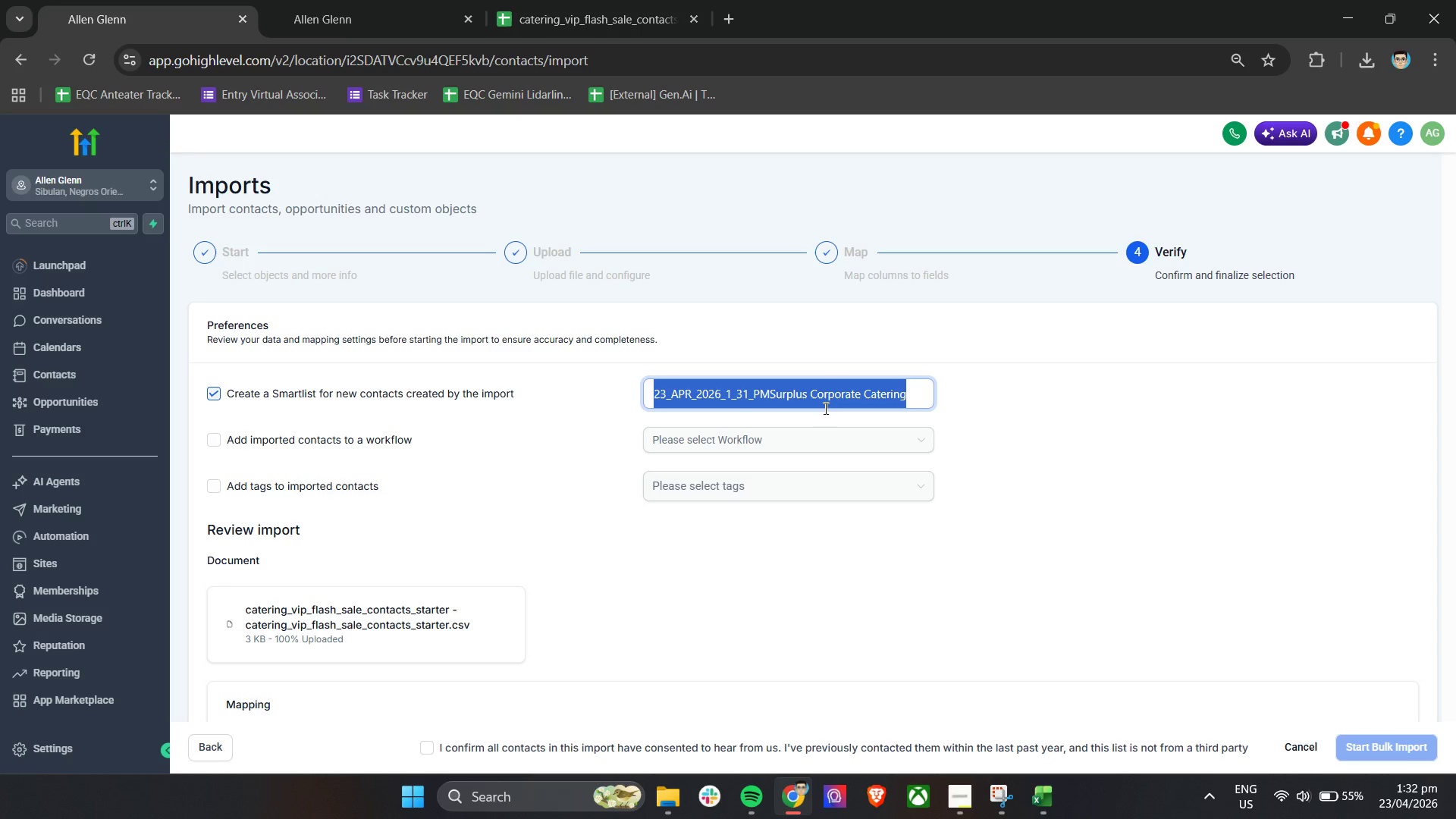 
key(Control+A)
 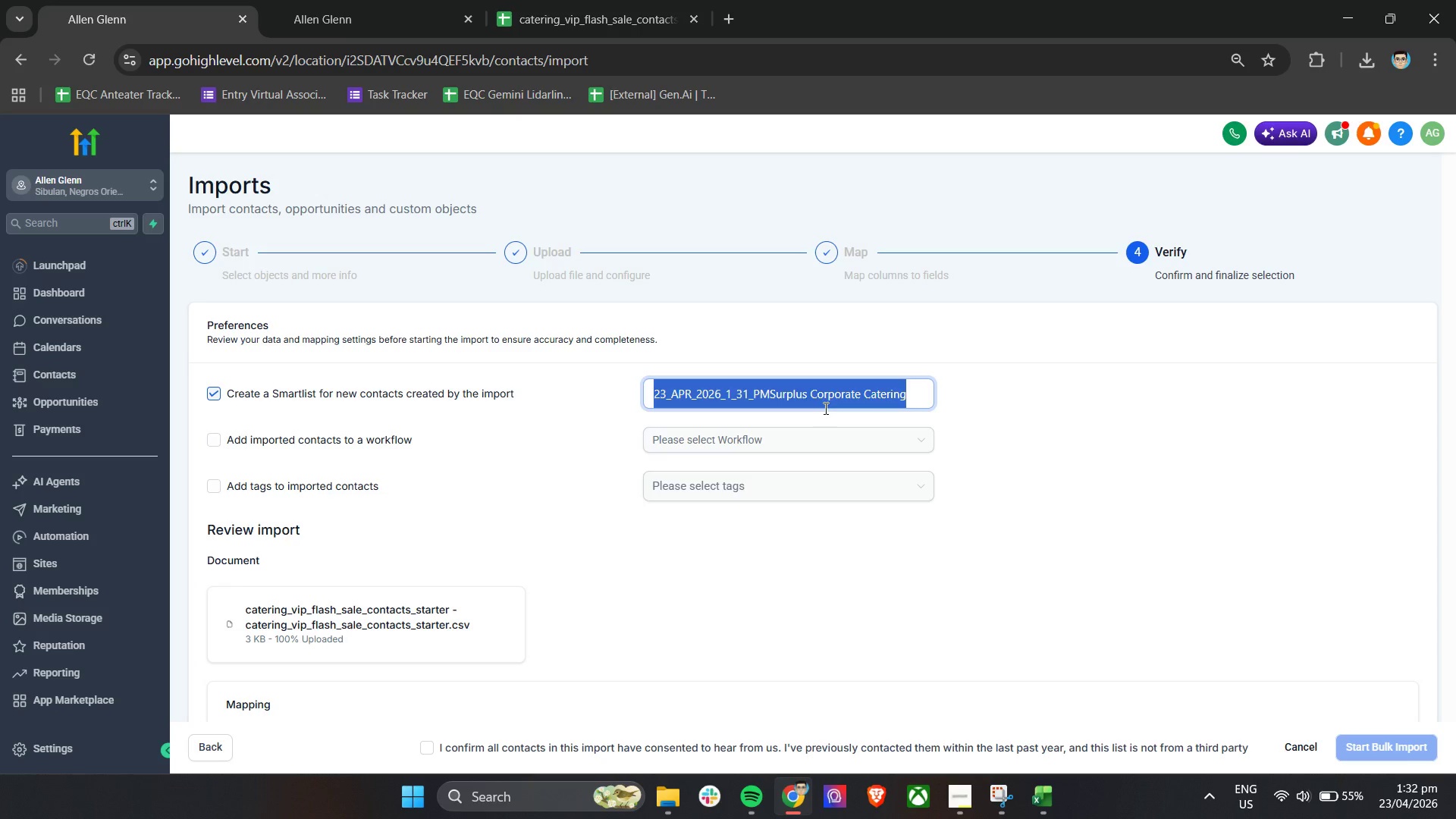 
key(Control+V)
 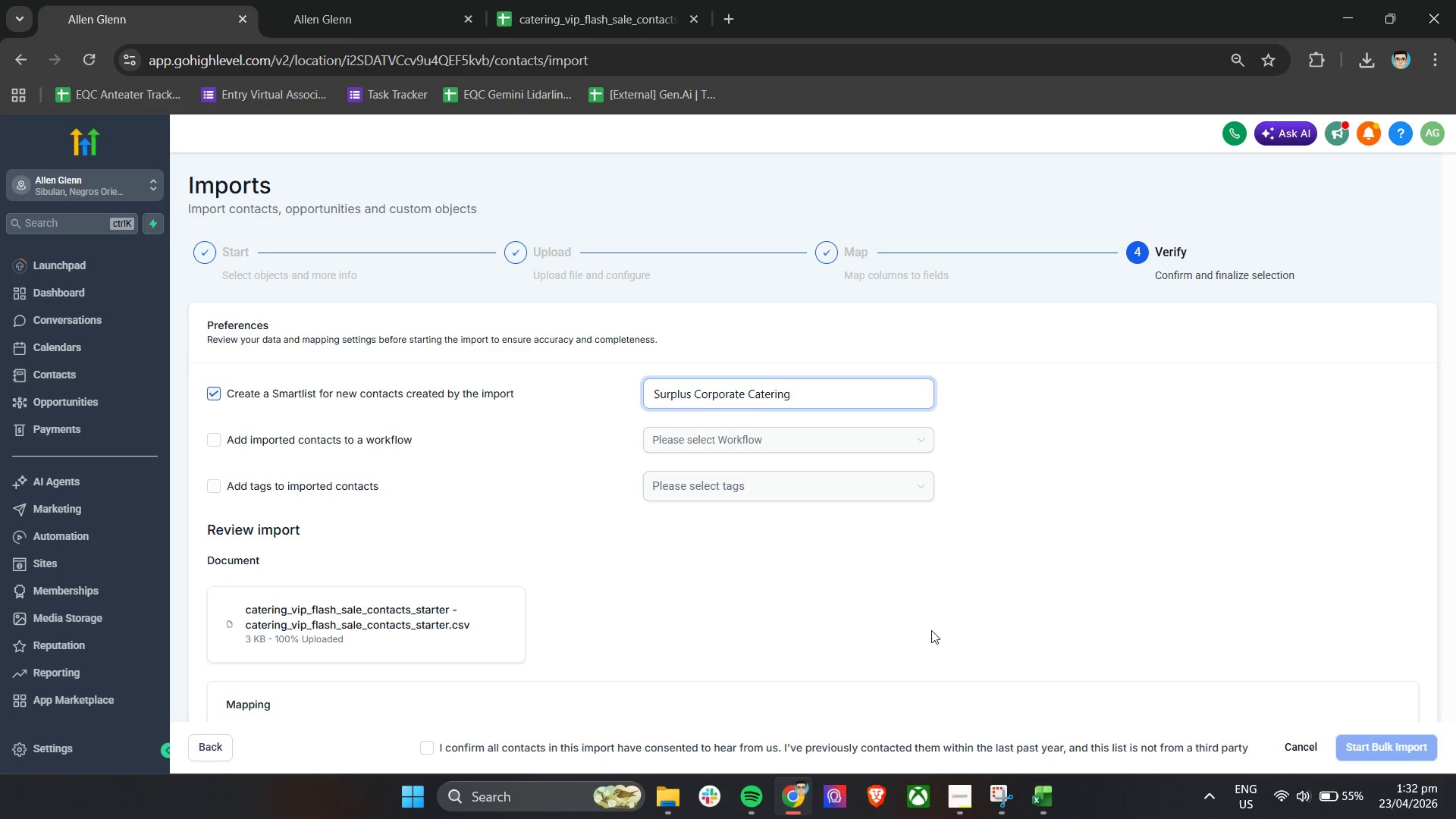 
left_click([977, 625])
 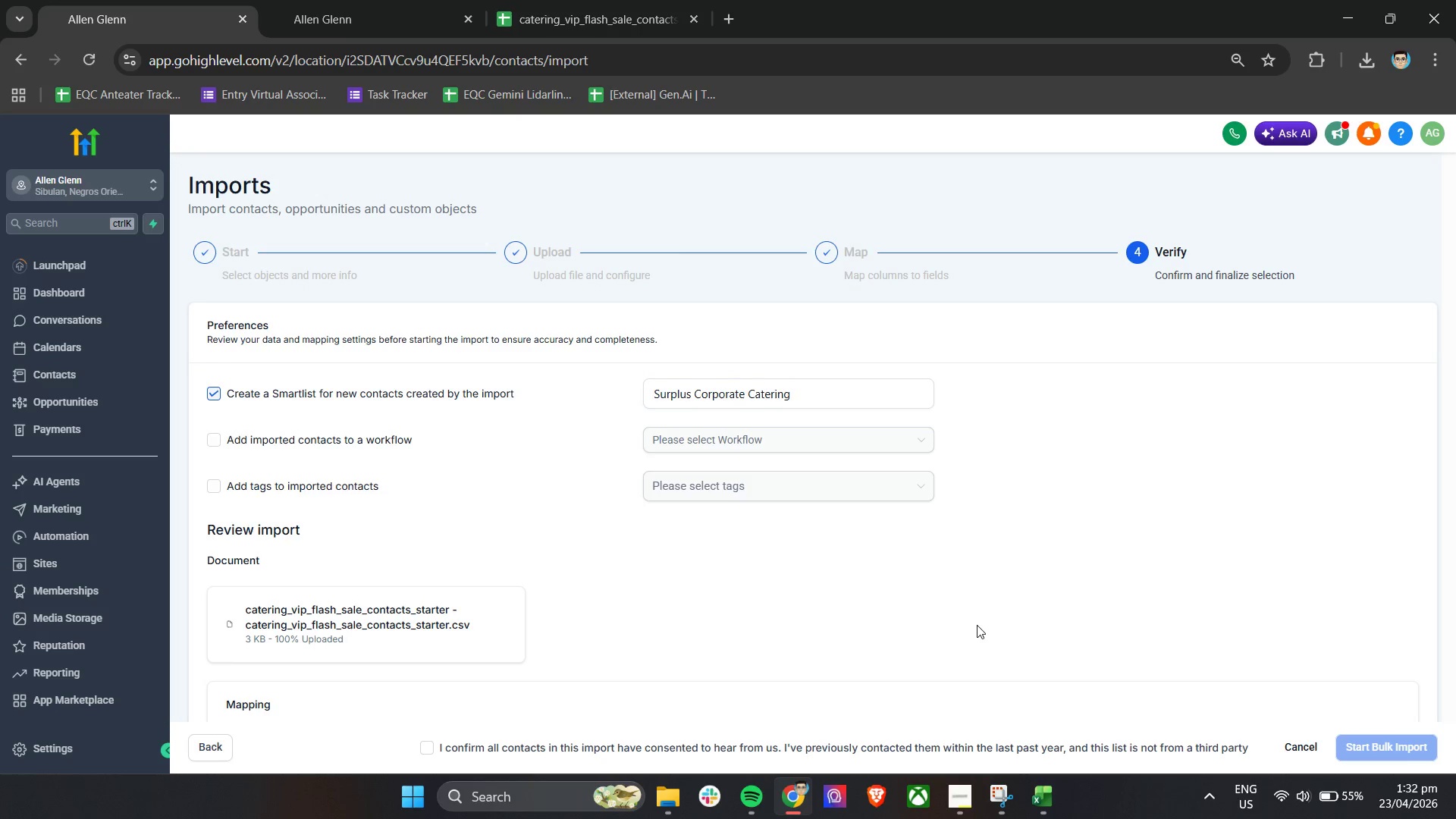 
scroll: coordinate [977, 625], scroll_direction: down, amount: 4.0
 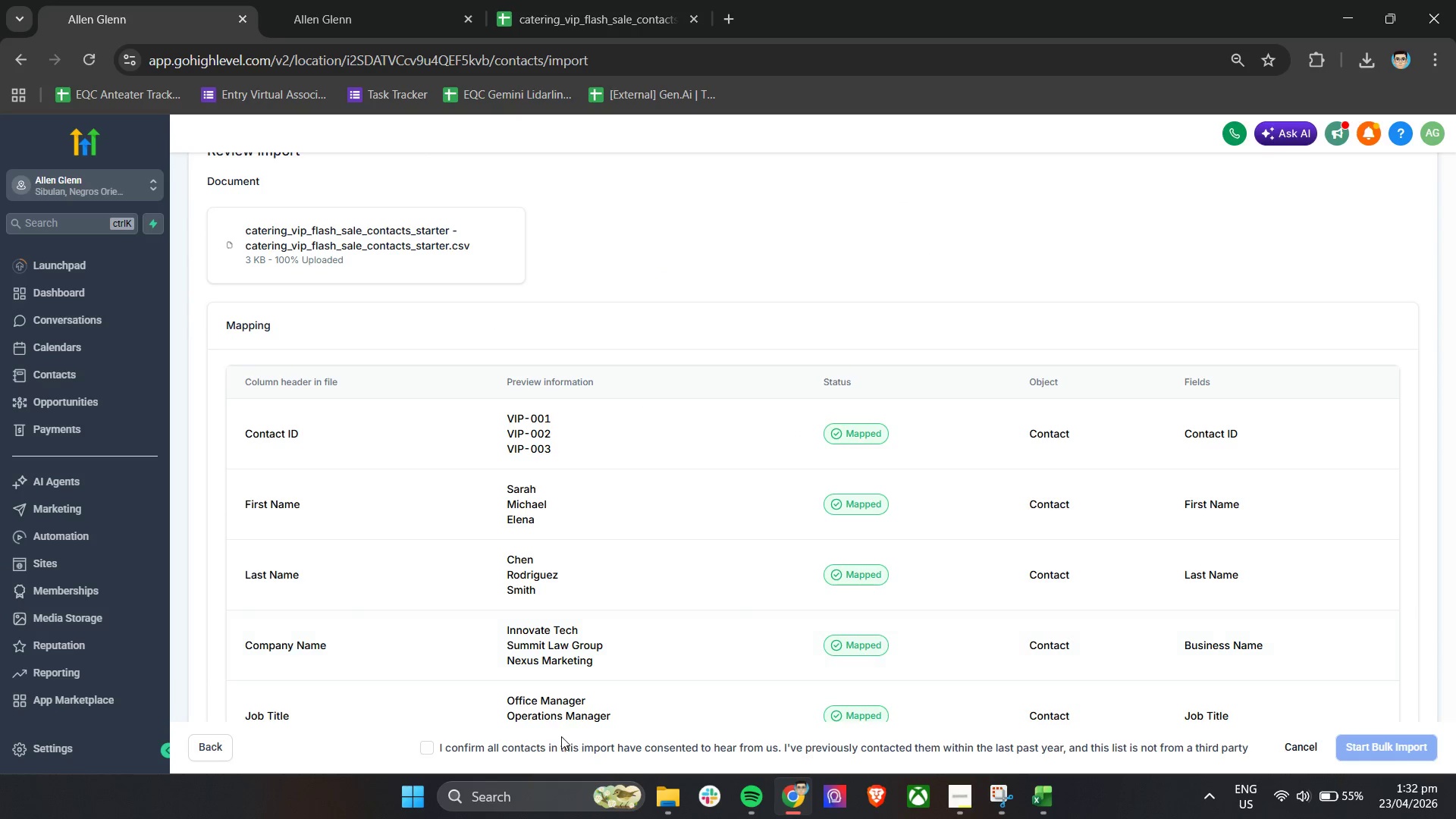 
left_click([546, 748])
 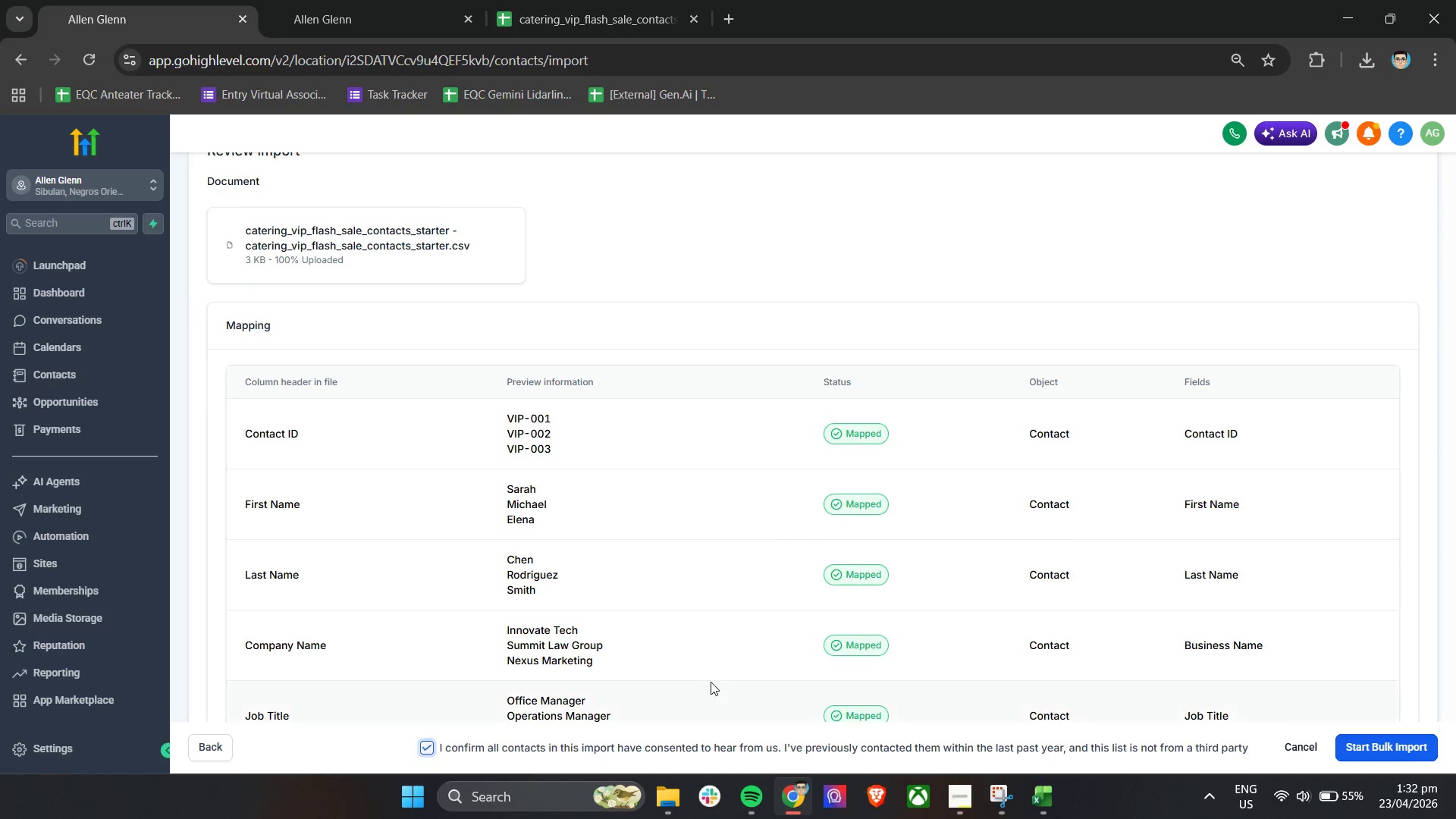 
scroll: coordinate [714, 683], scroll_direction: down, amount: 4.0
 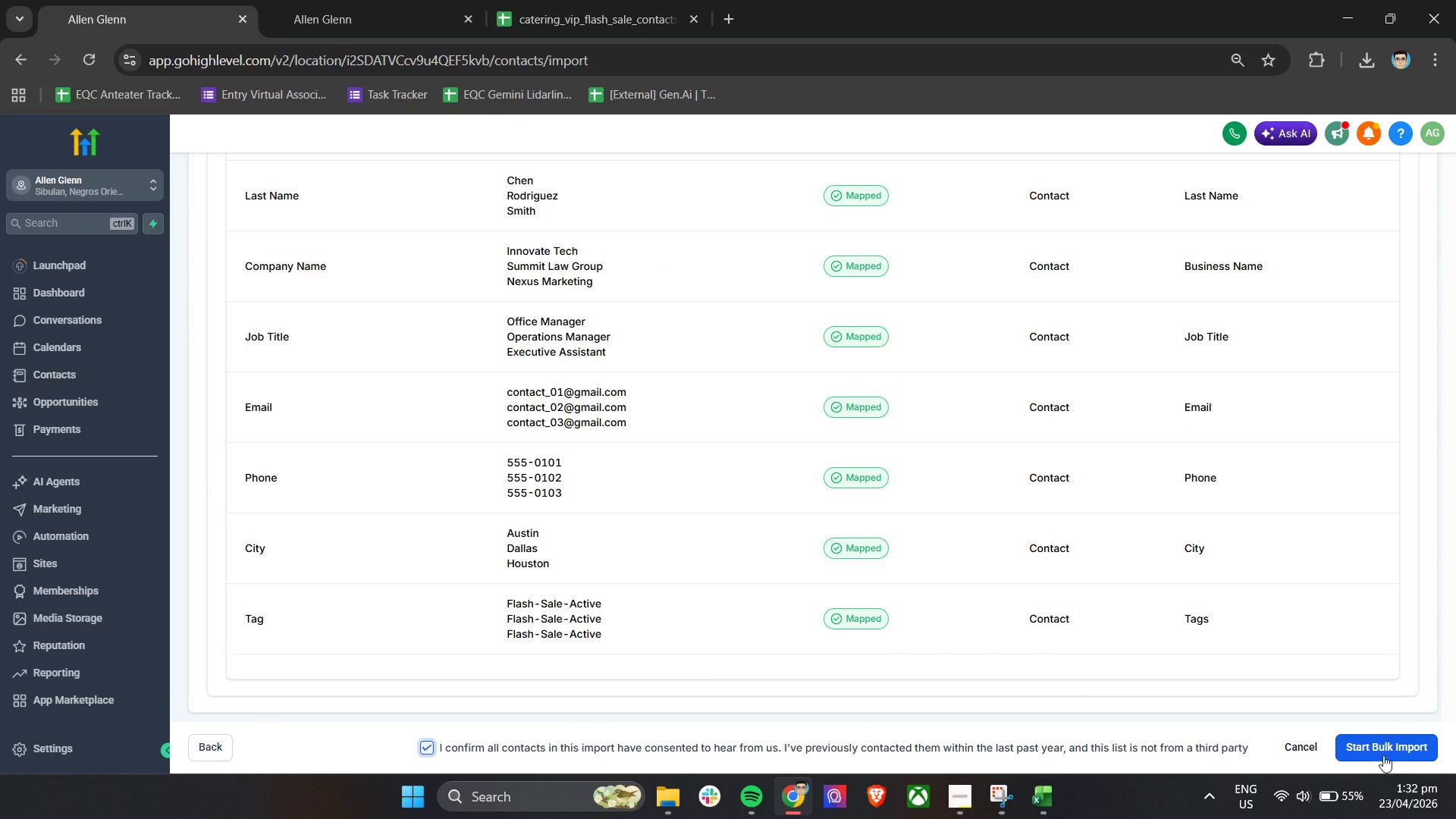 
left_click([1389, 748])
 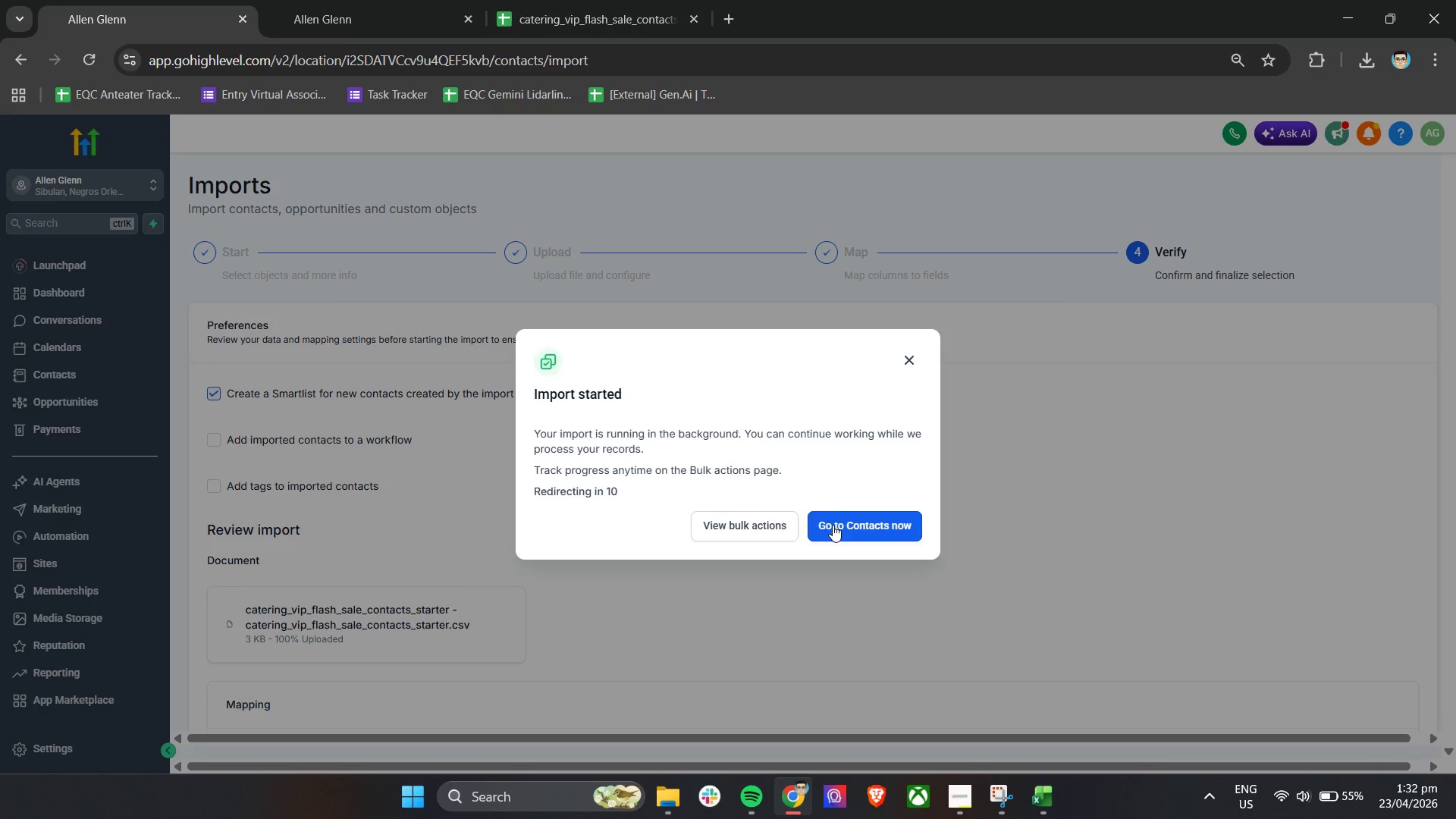 
left_click([848, 531])
 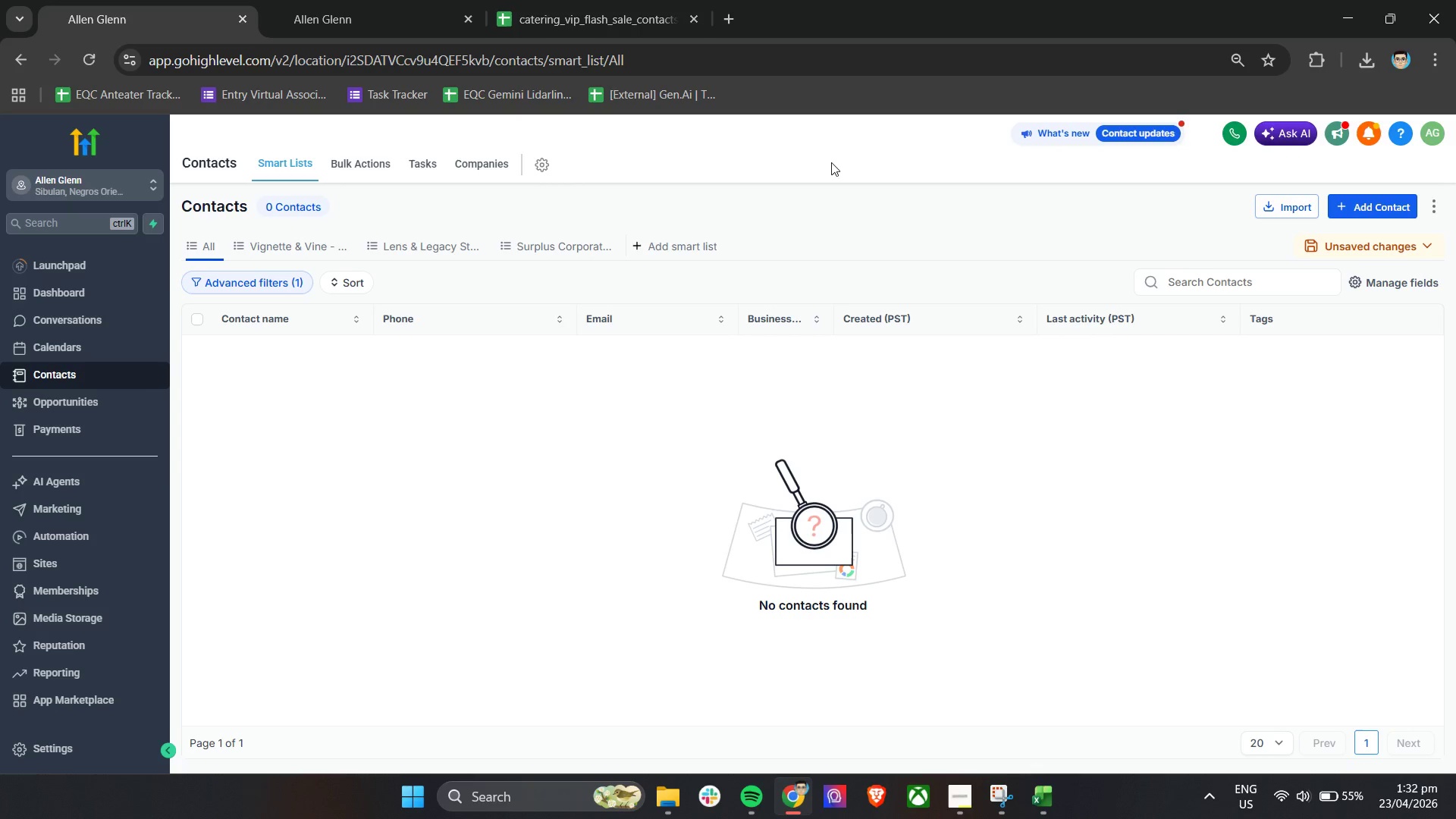 
wait(5.64)
 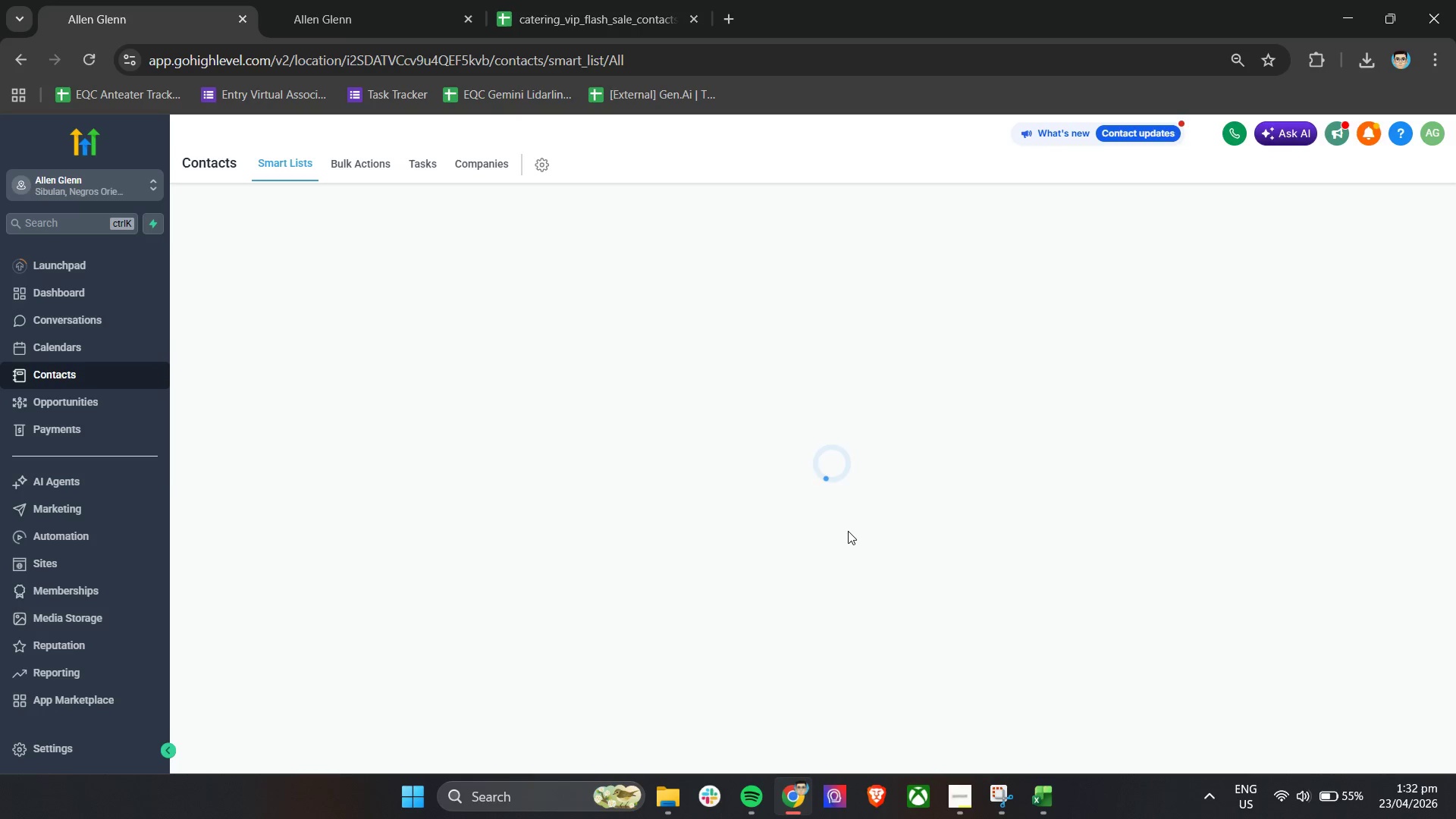 
left_click([549, 249])
 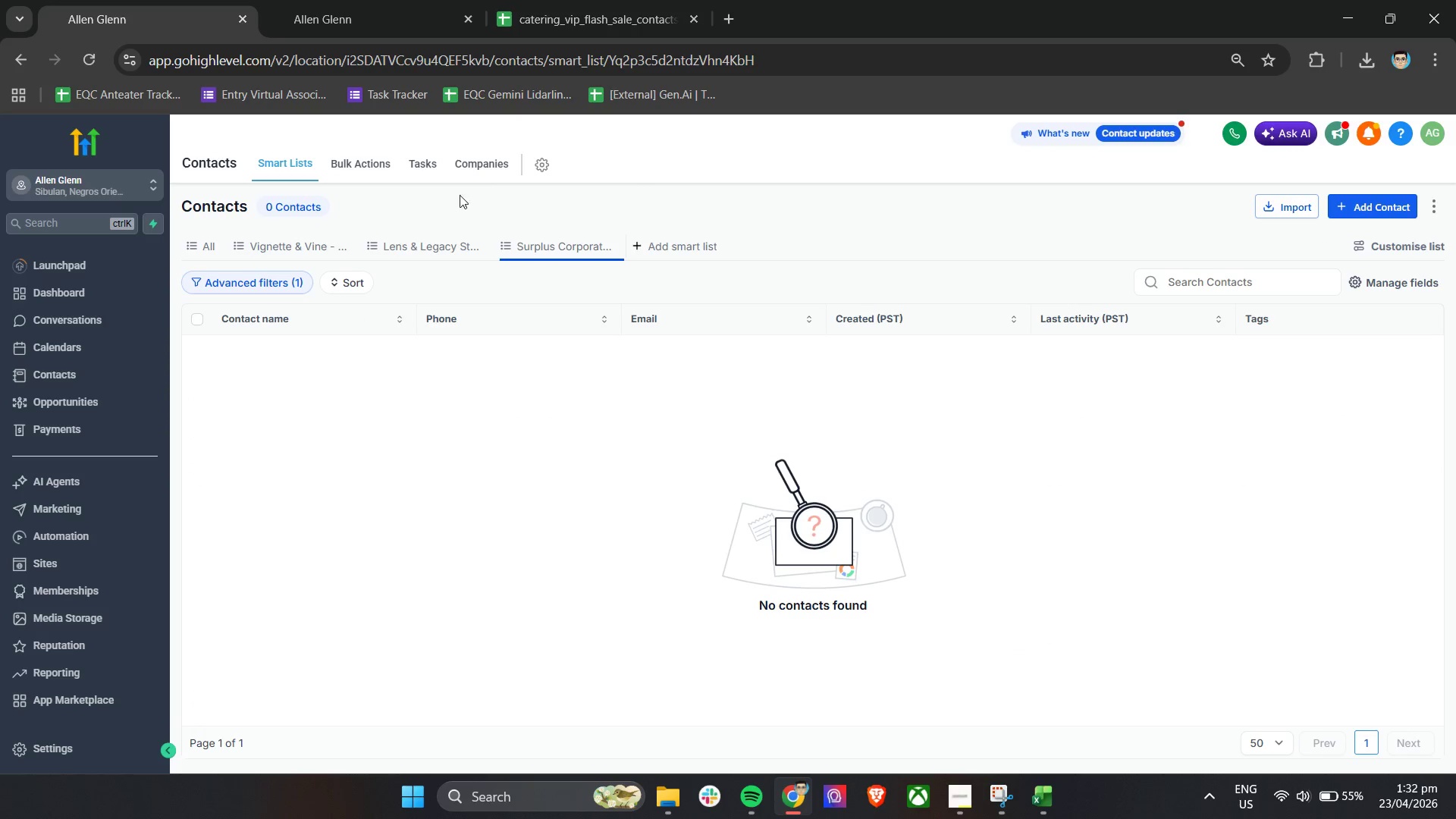 
left_click([366, 166])
 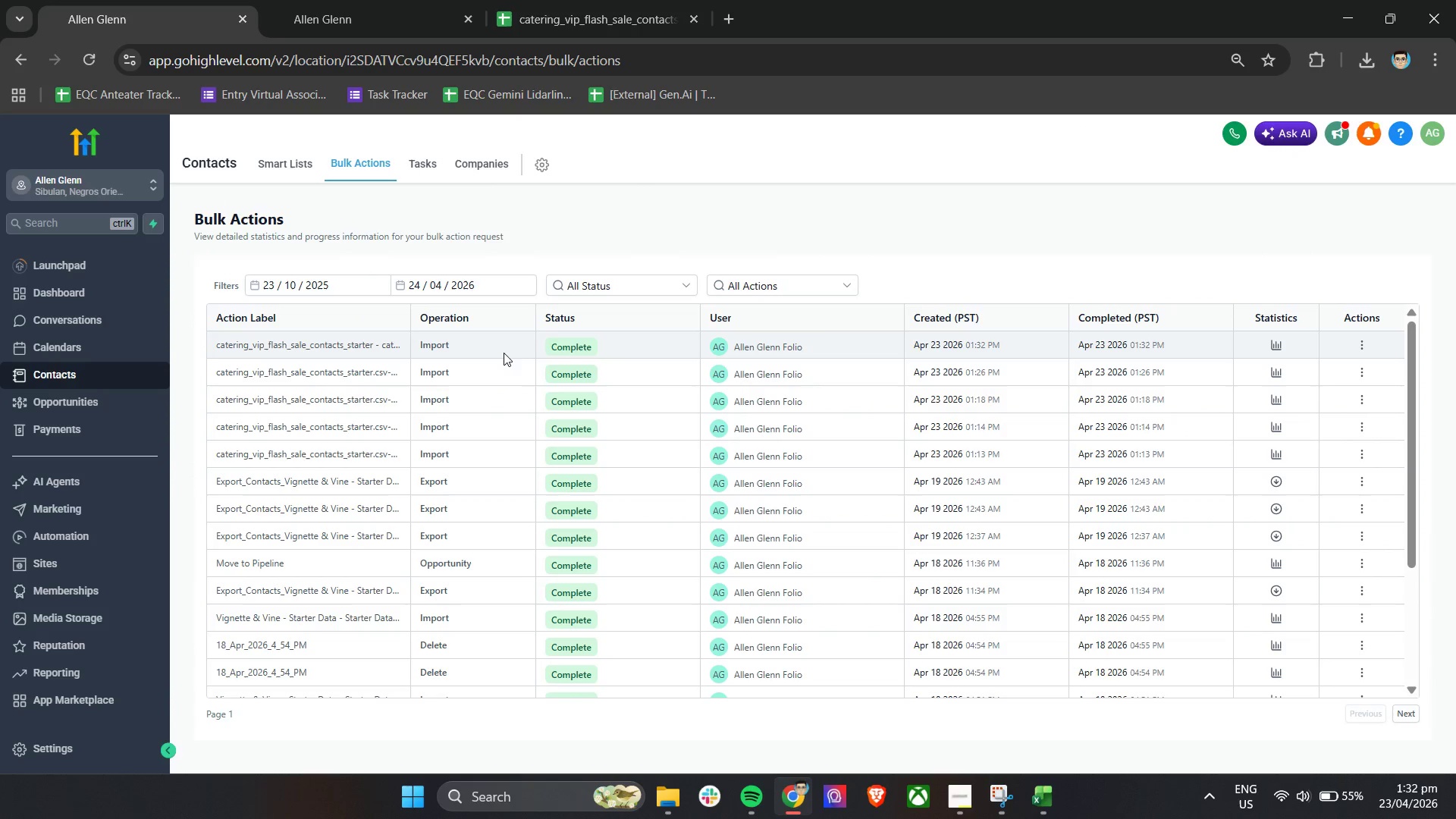 
left_click([1272, 347])
 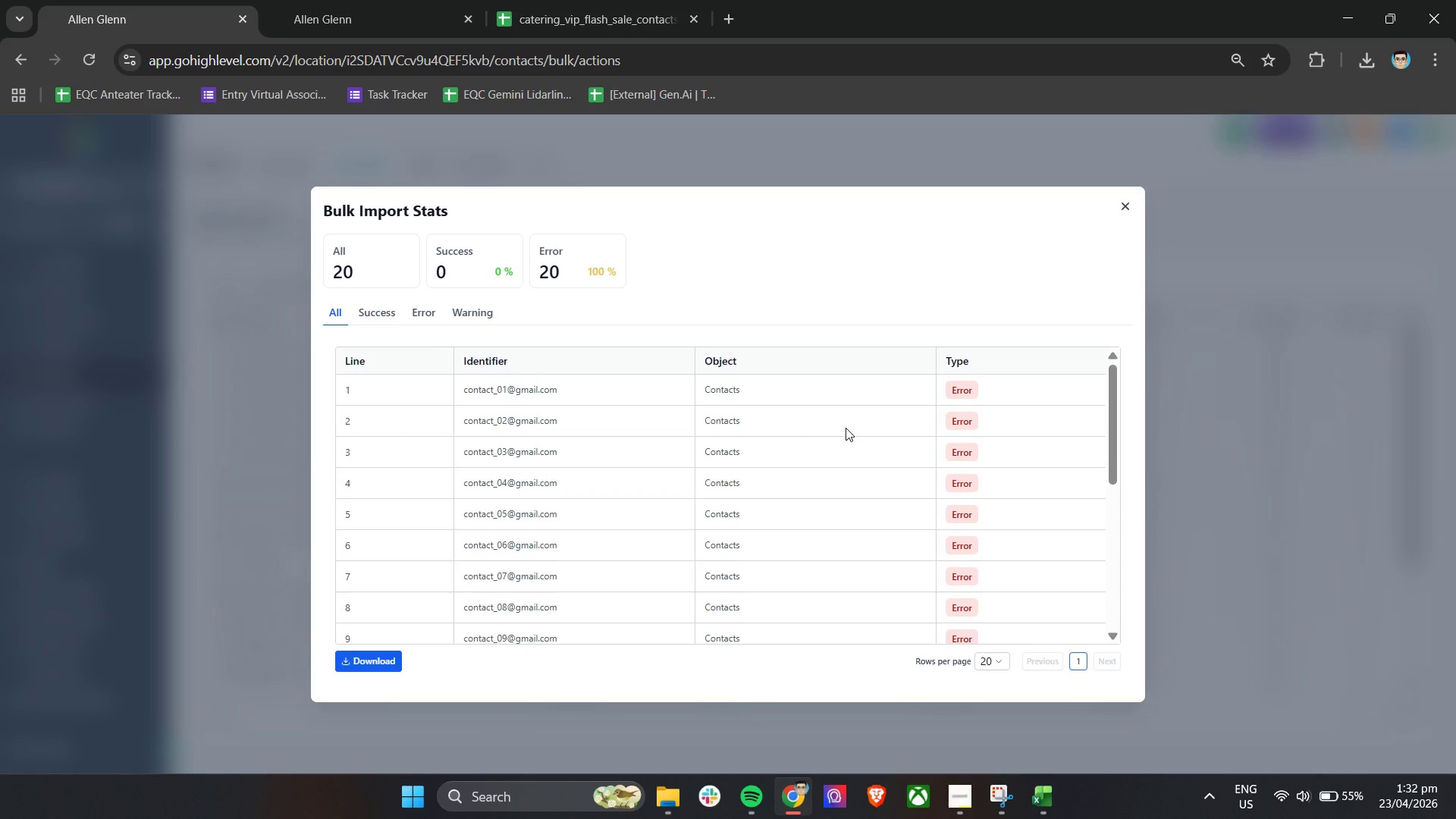 
scroll: coordinate [846, 428], scroll_direction: down, amount: 16.0
 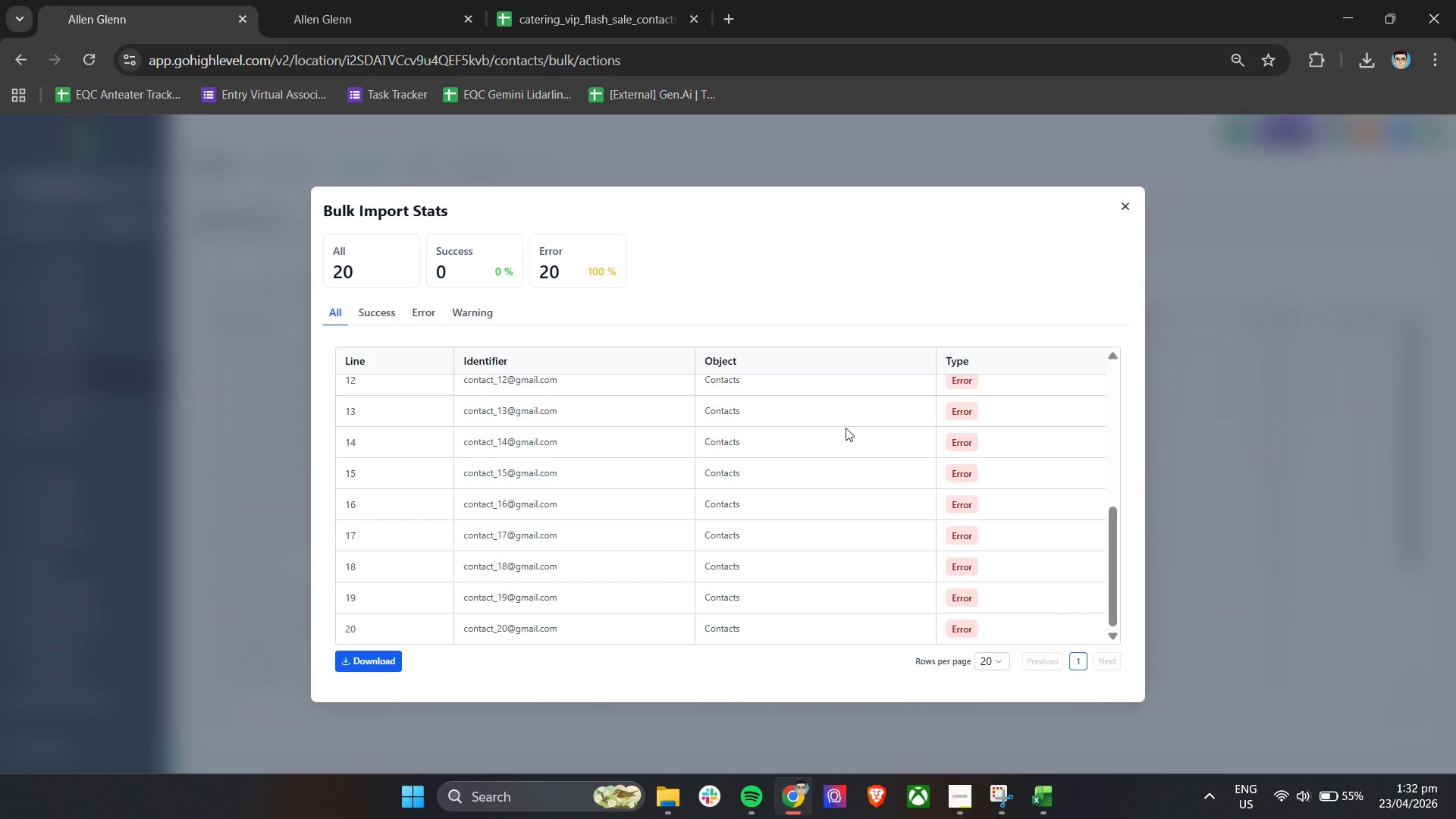 
wait(27.62)
 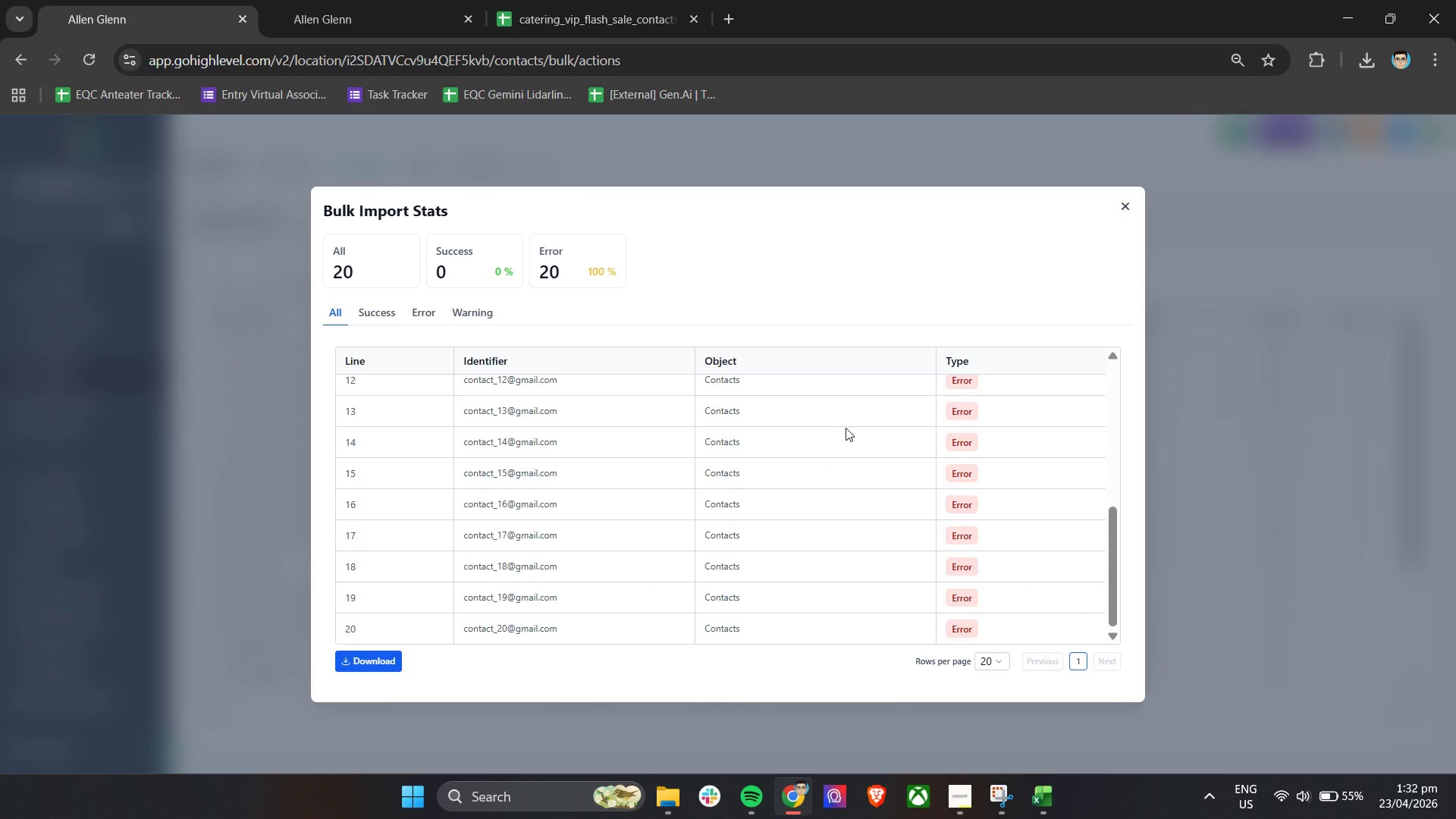 
left_click([591, 0])
 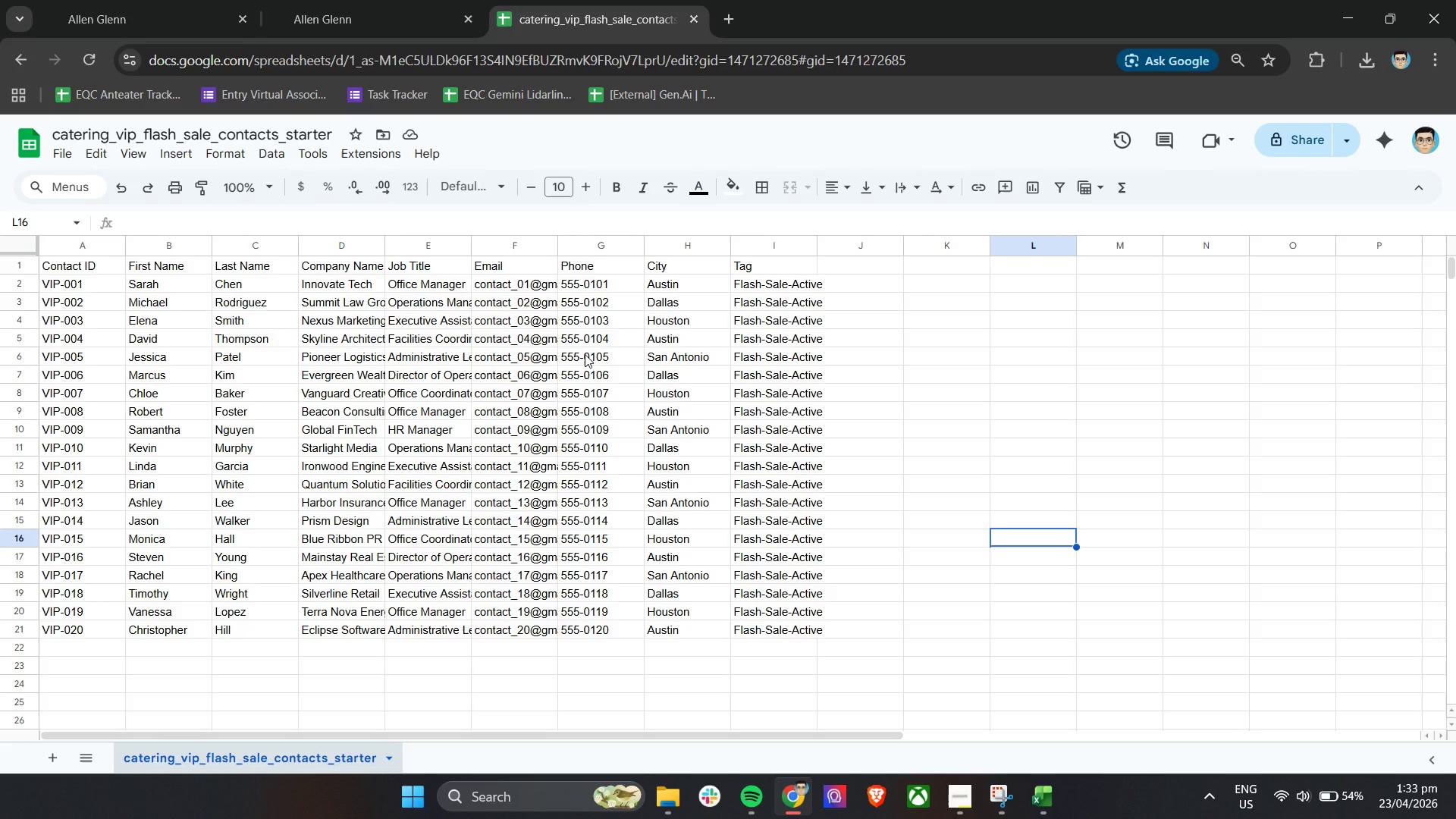 
wait(34.86)
 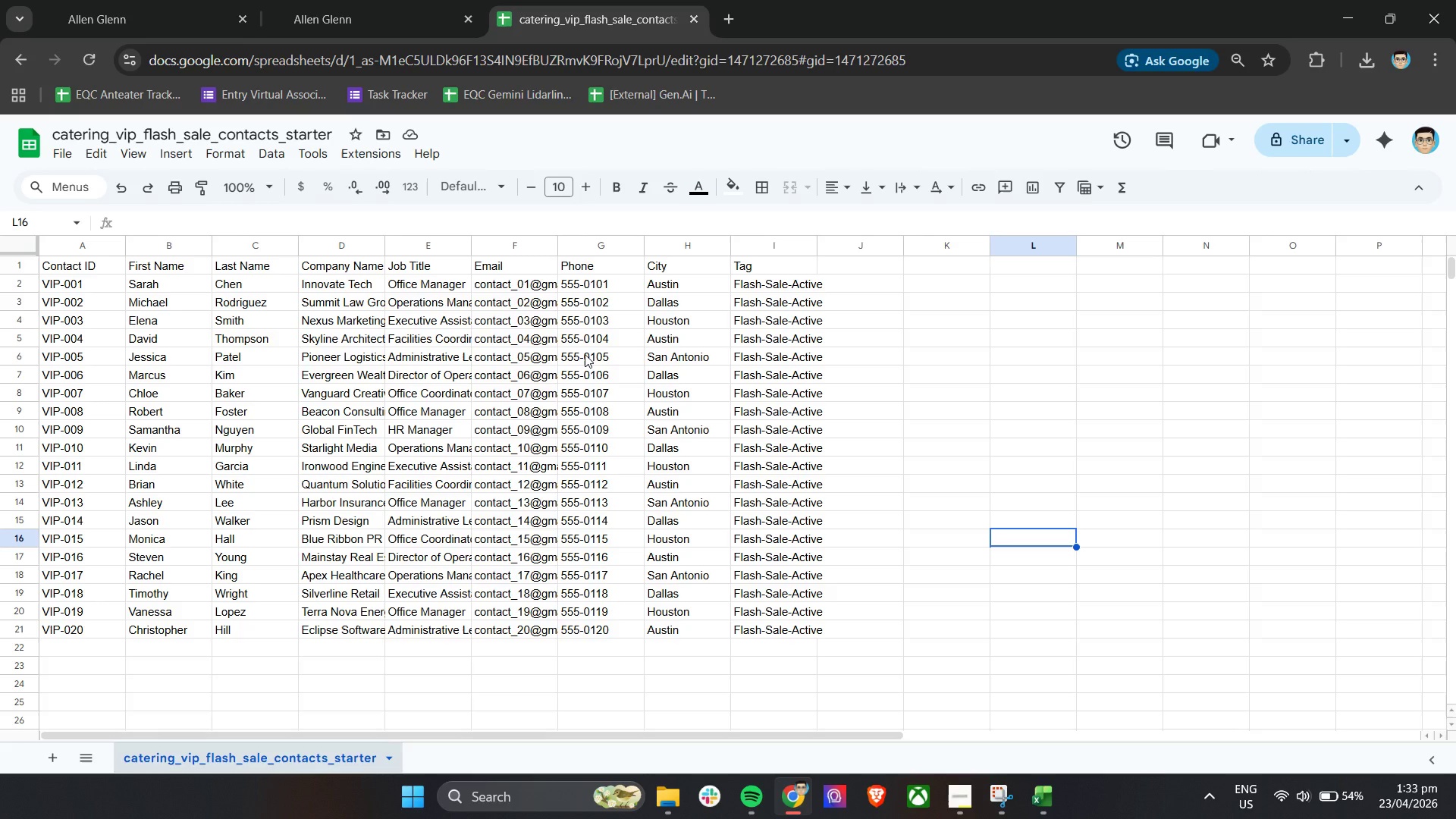 
left_click_drag(start_coordinate=[515, 280], to_coordinate=[512, 633])
 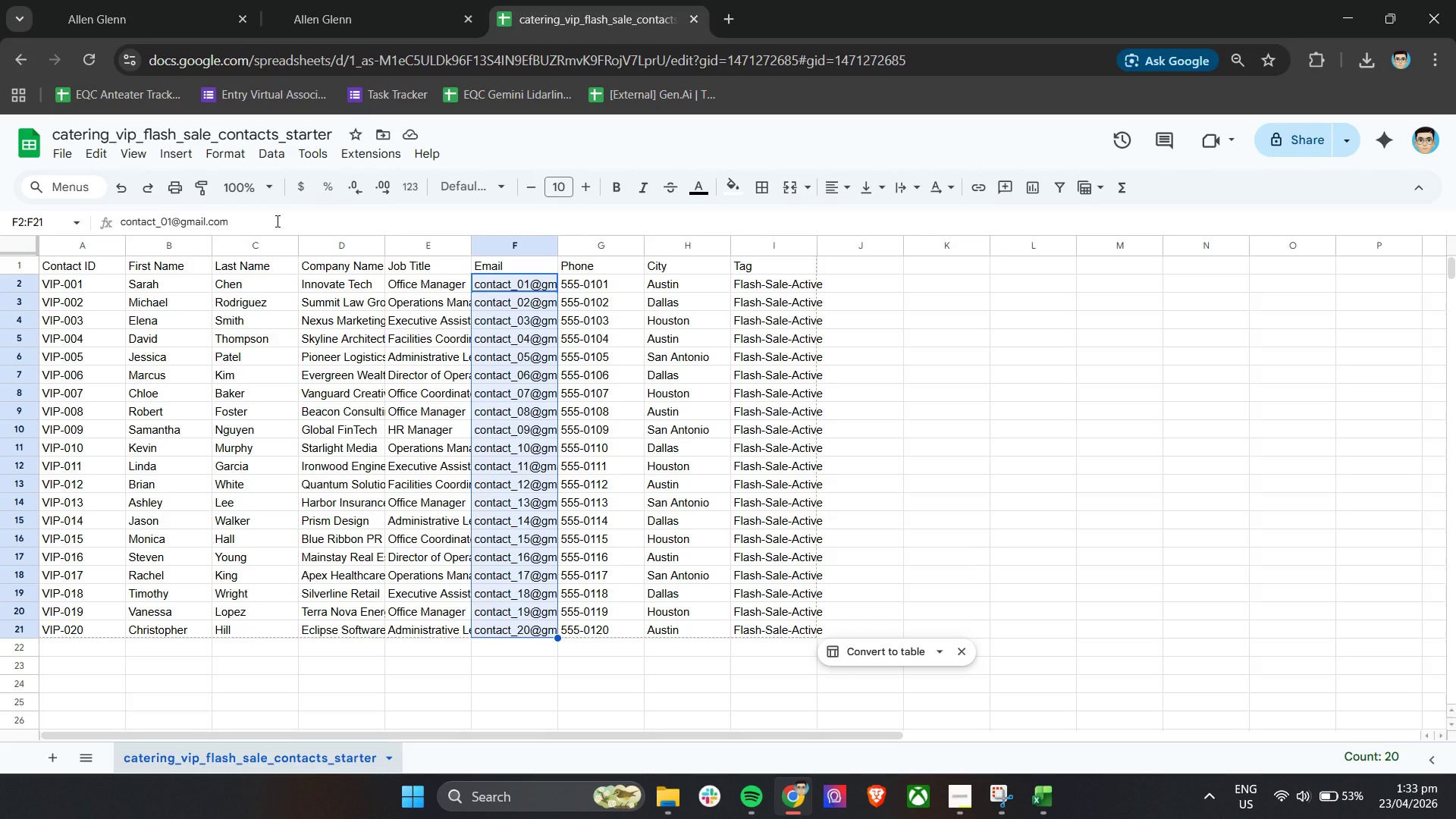 
wait(6.09)
 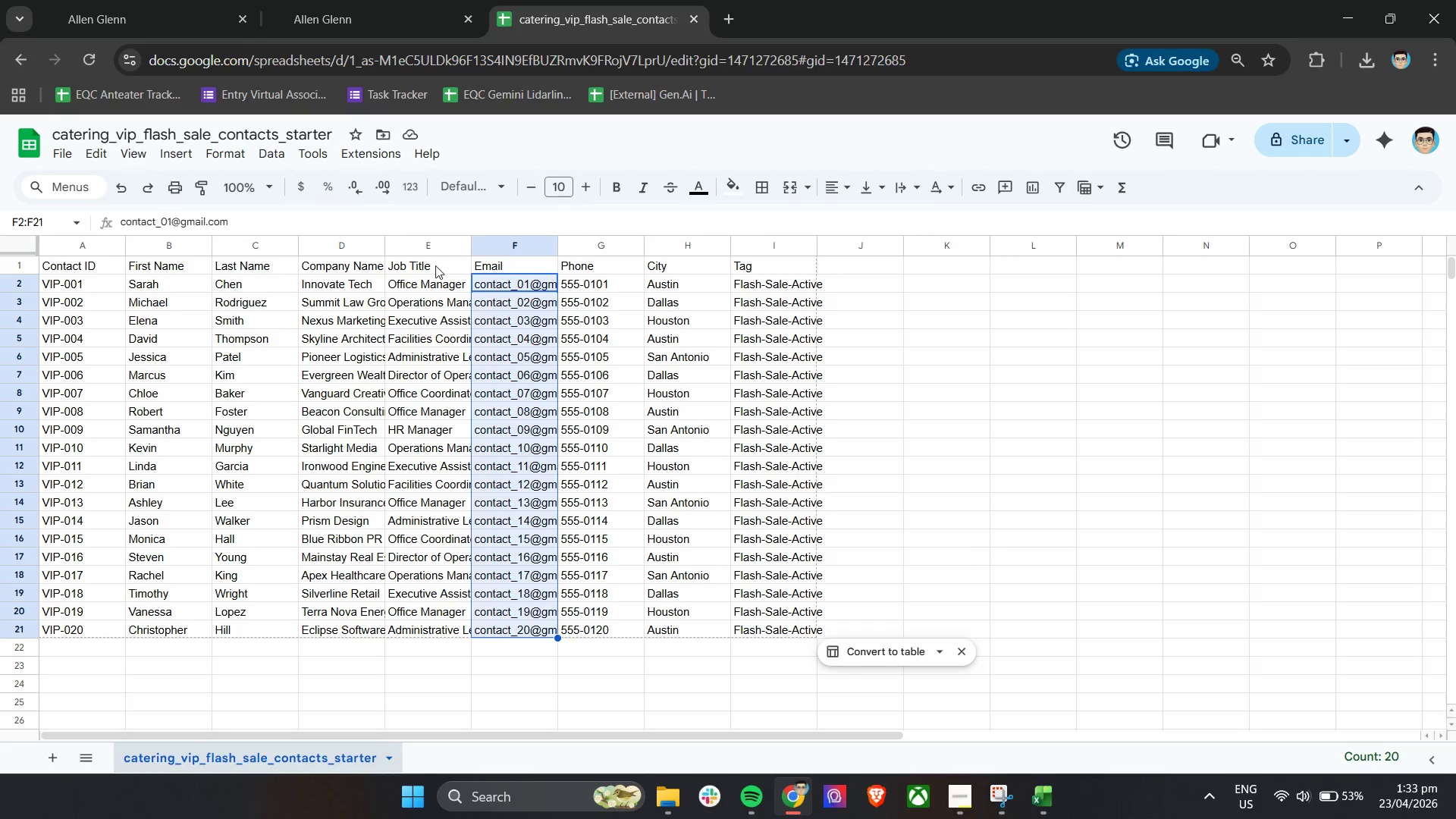 
double_click([276, 221])
 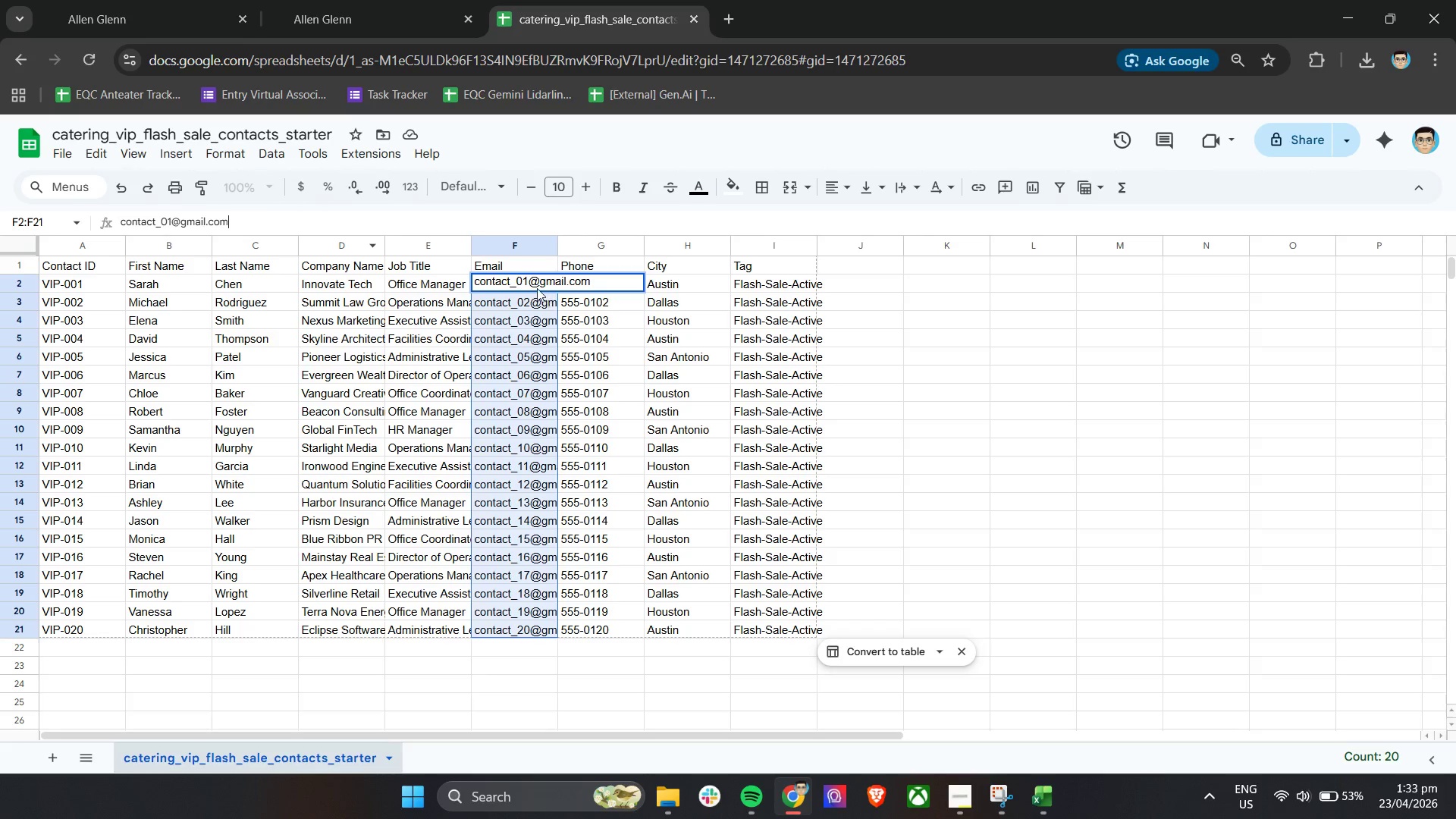 
double_click([537, 285])
 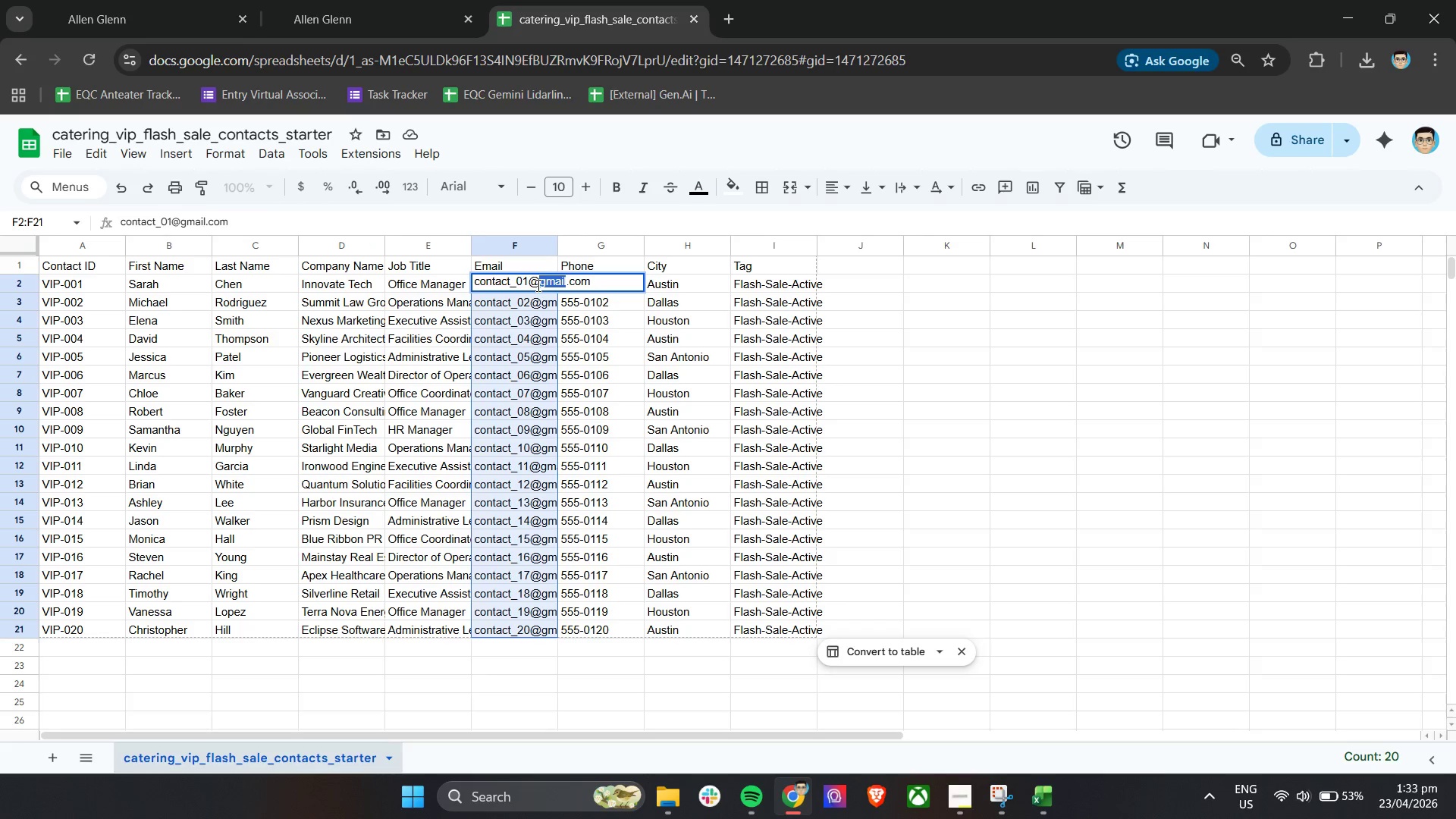 
triple_click([537, 285])
 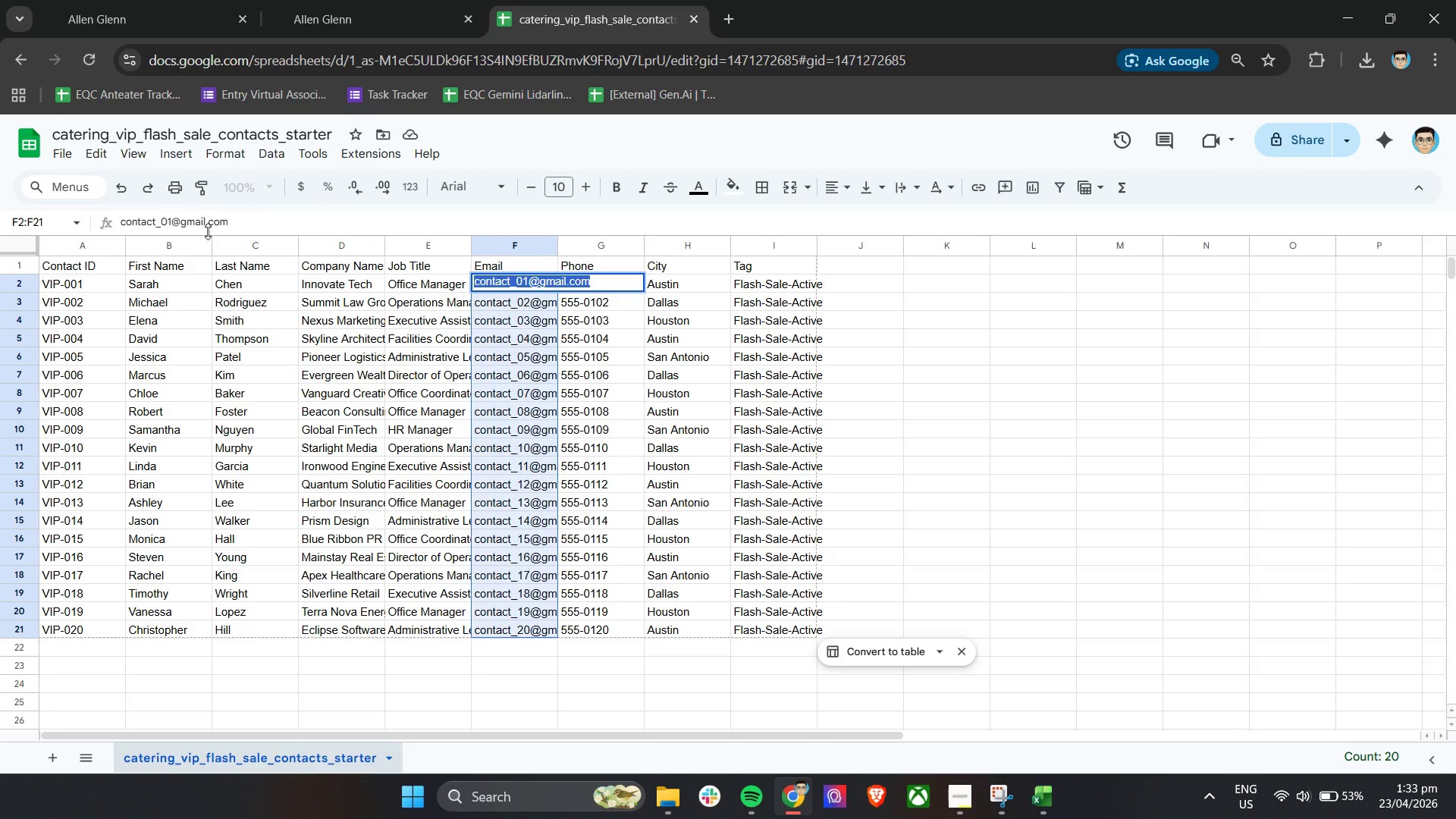 
key(Equal)
 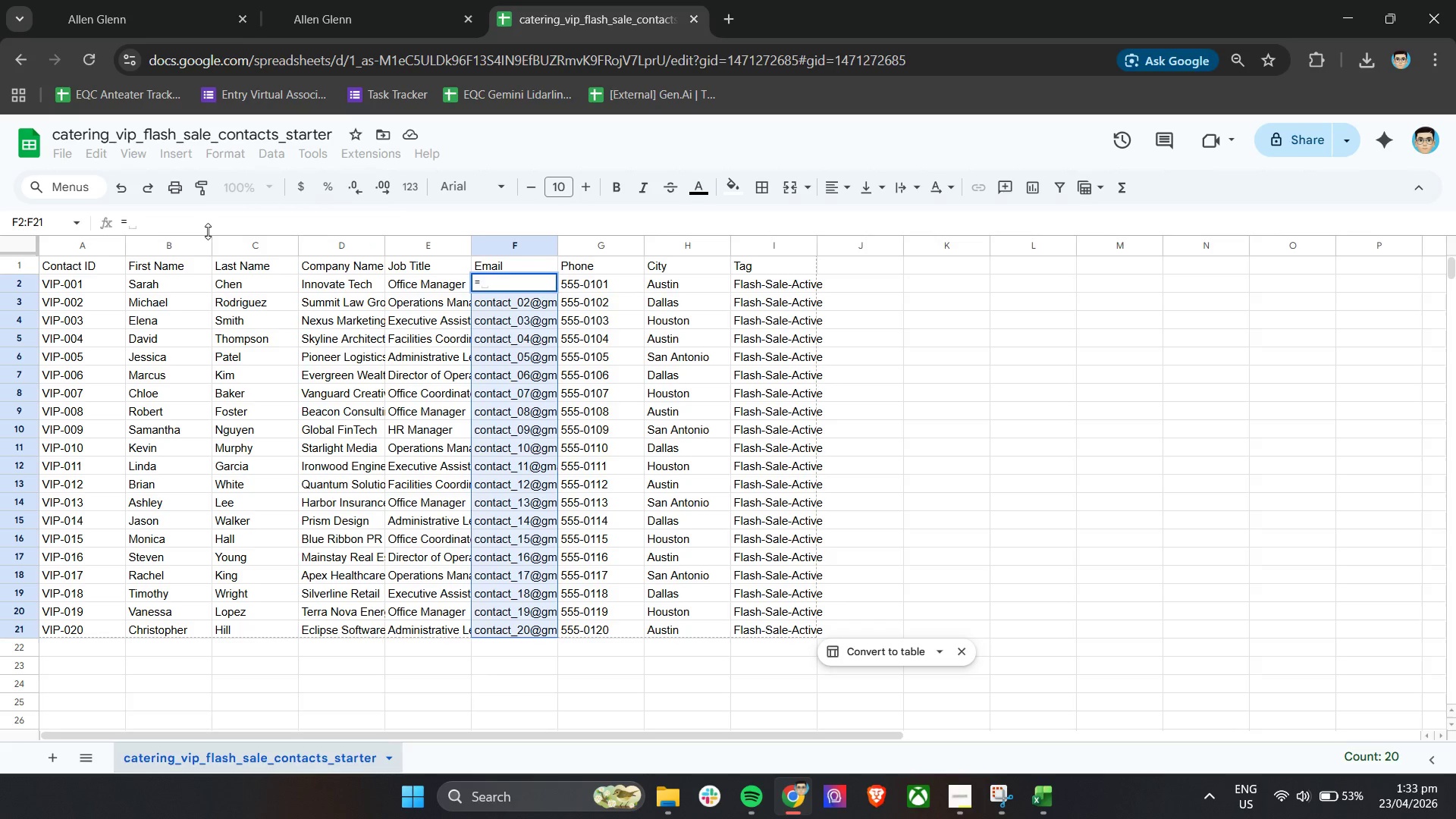 
type(LOWER)
 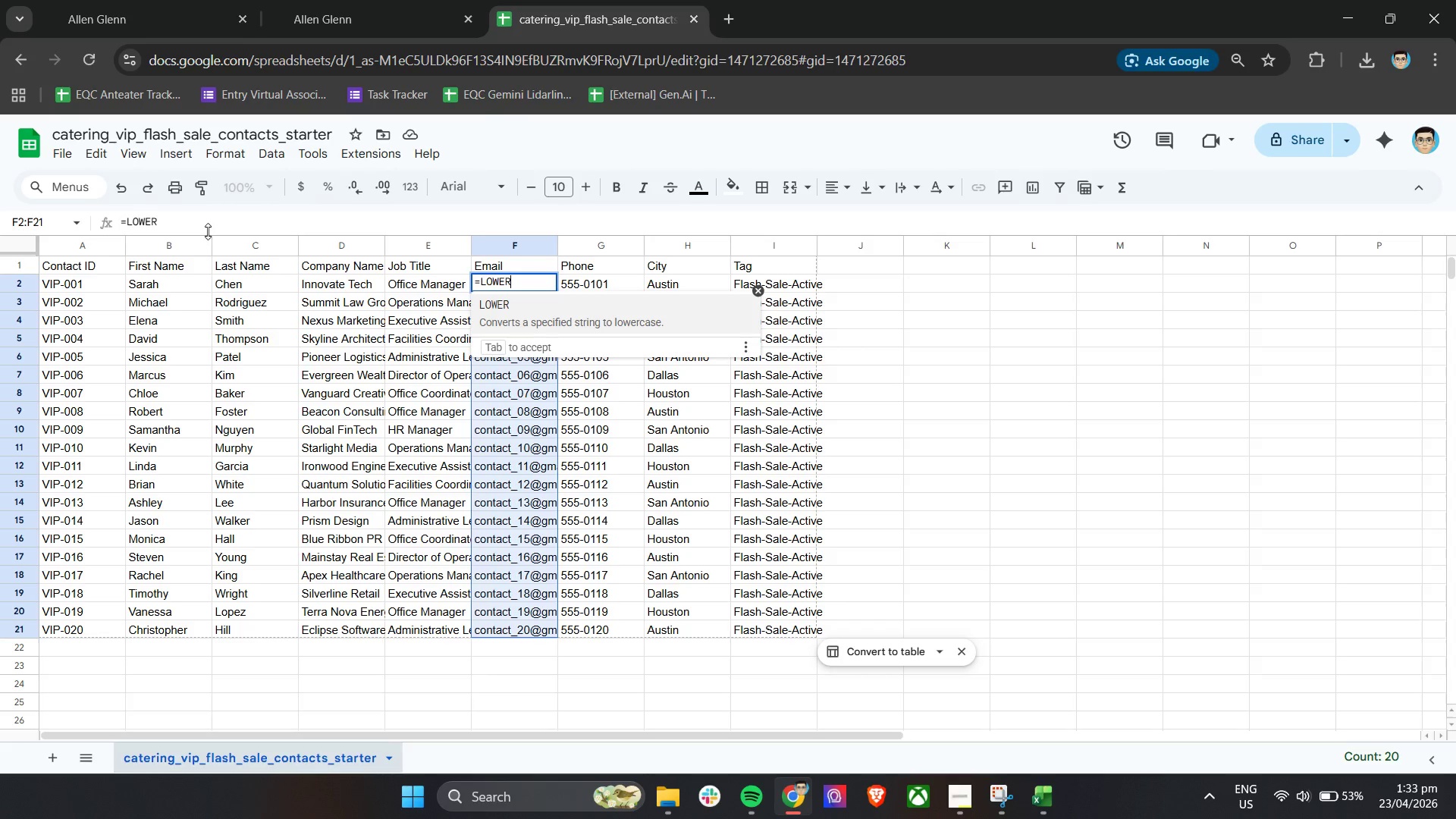 
hold_key(key=ShiftLeft, duration=1.48)
 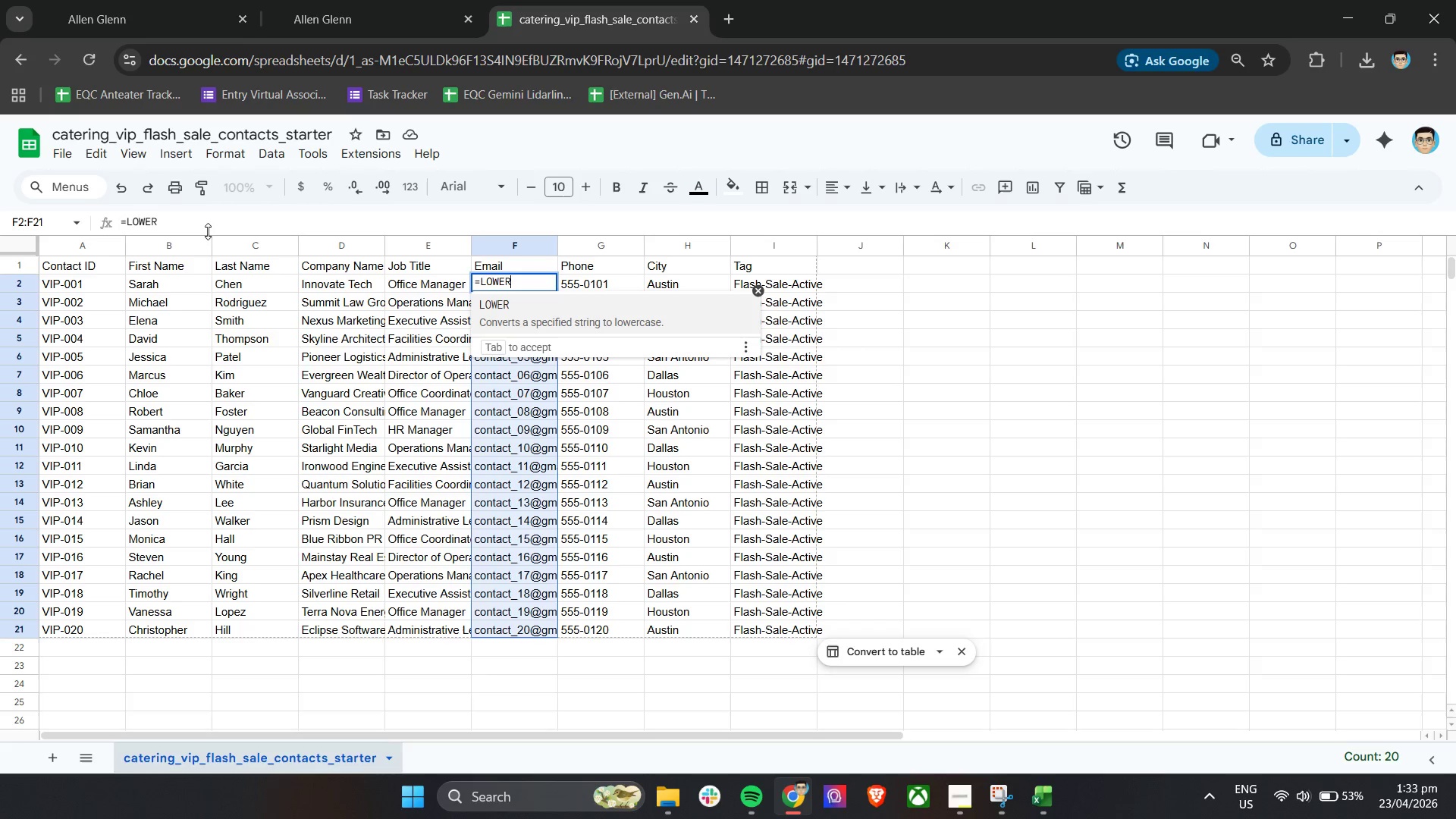 
wait(7.8)
 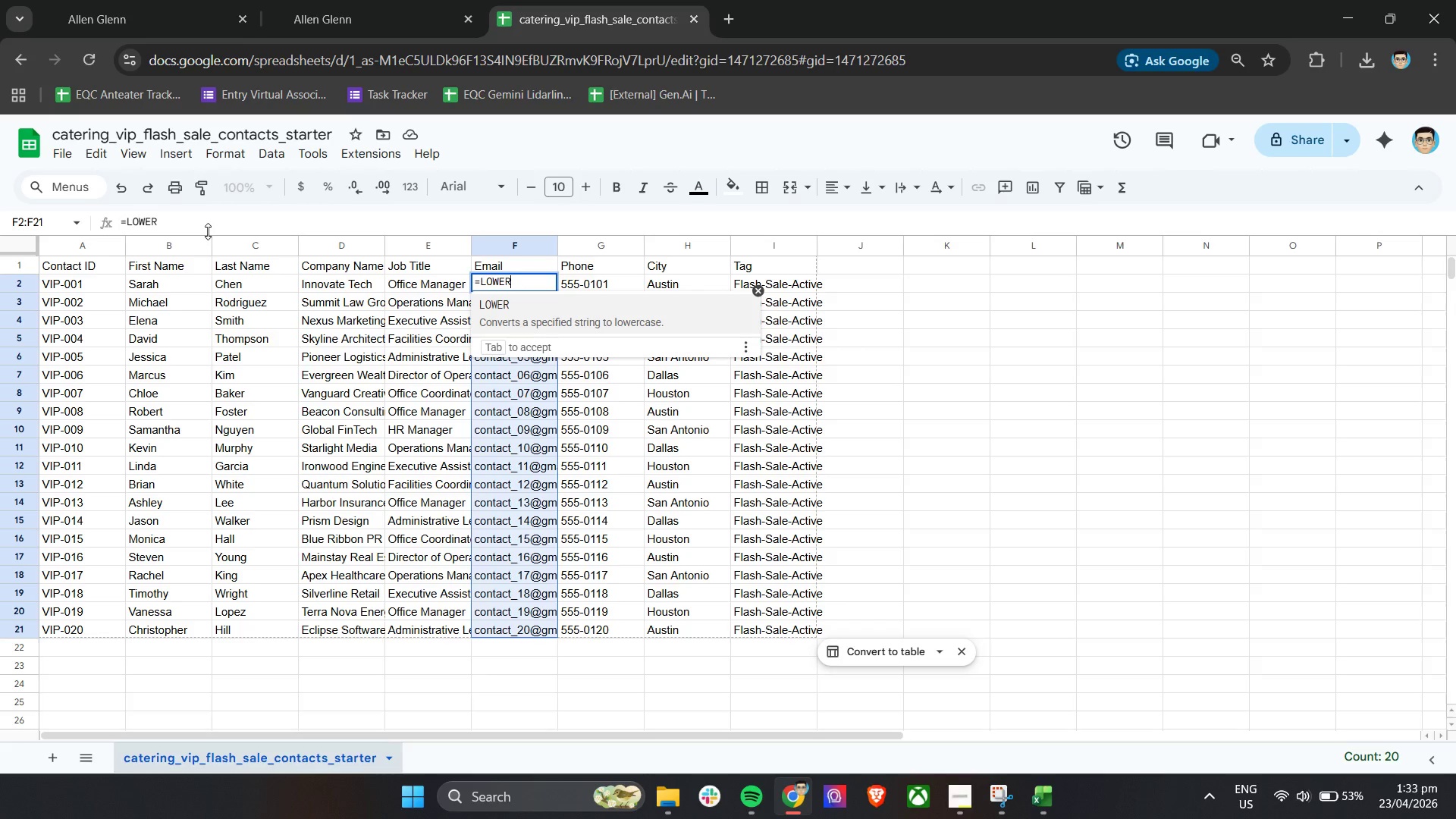 
key(Shift+9)
 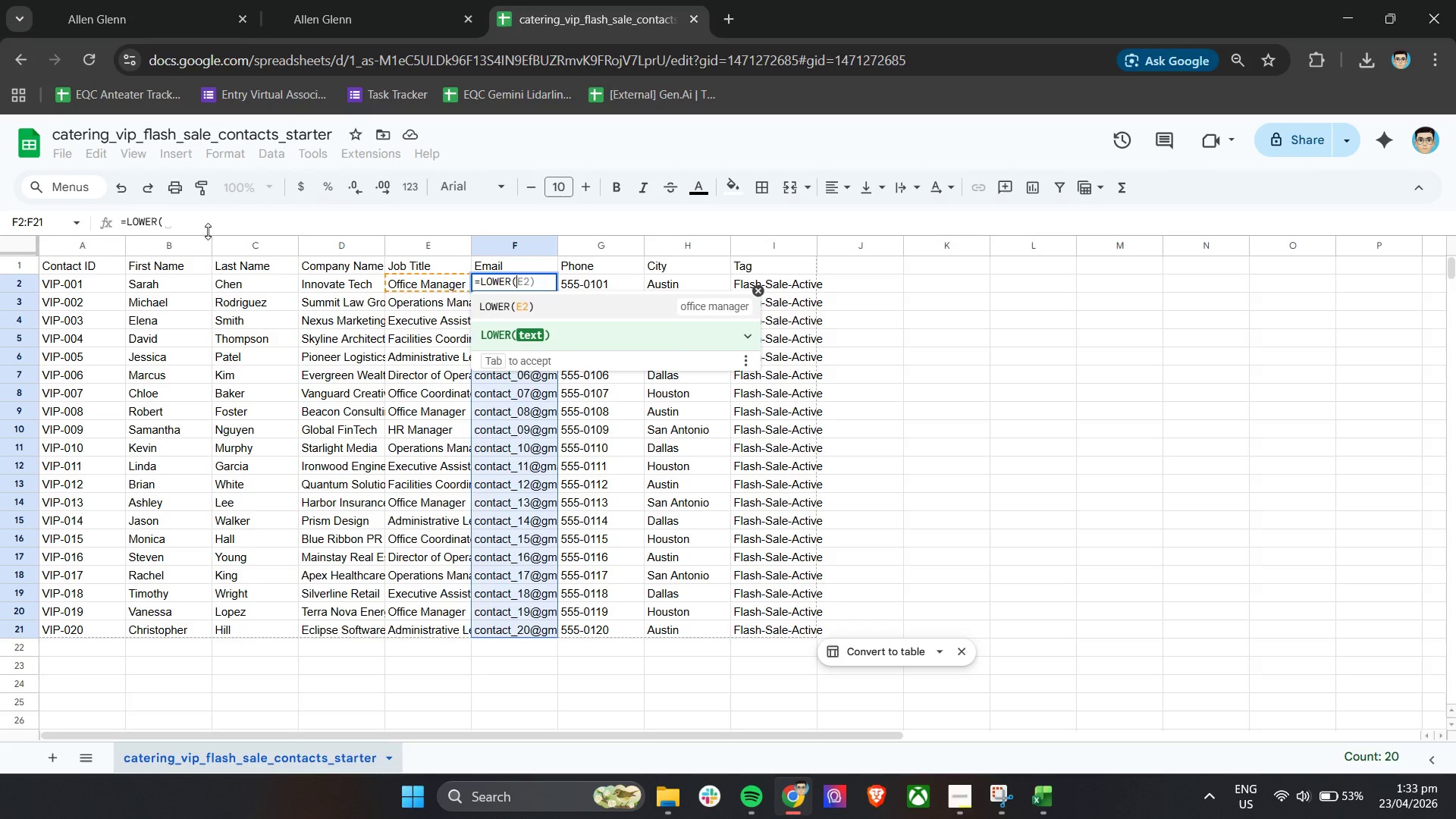 
type(b)
key(Backspace)
type(b2)
 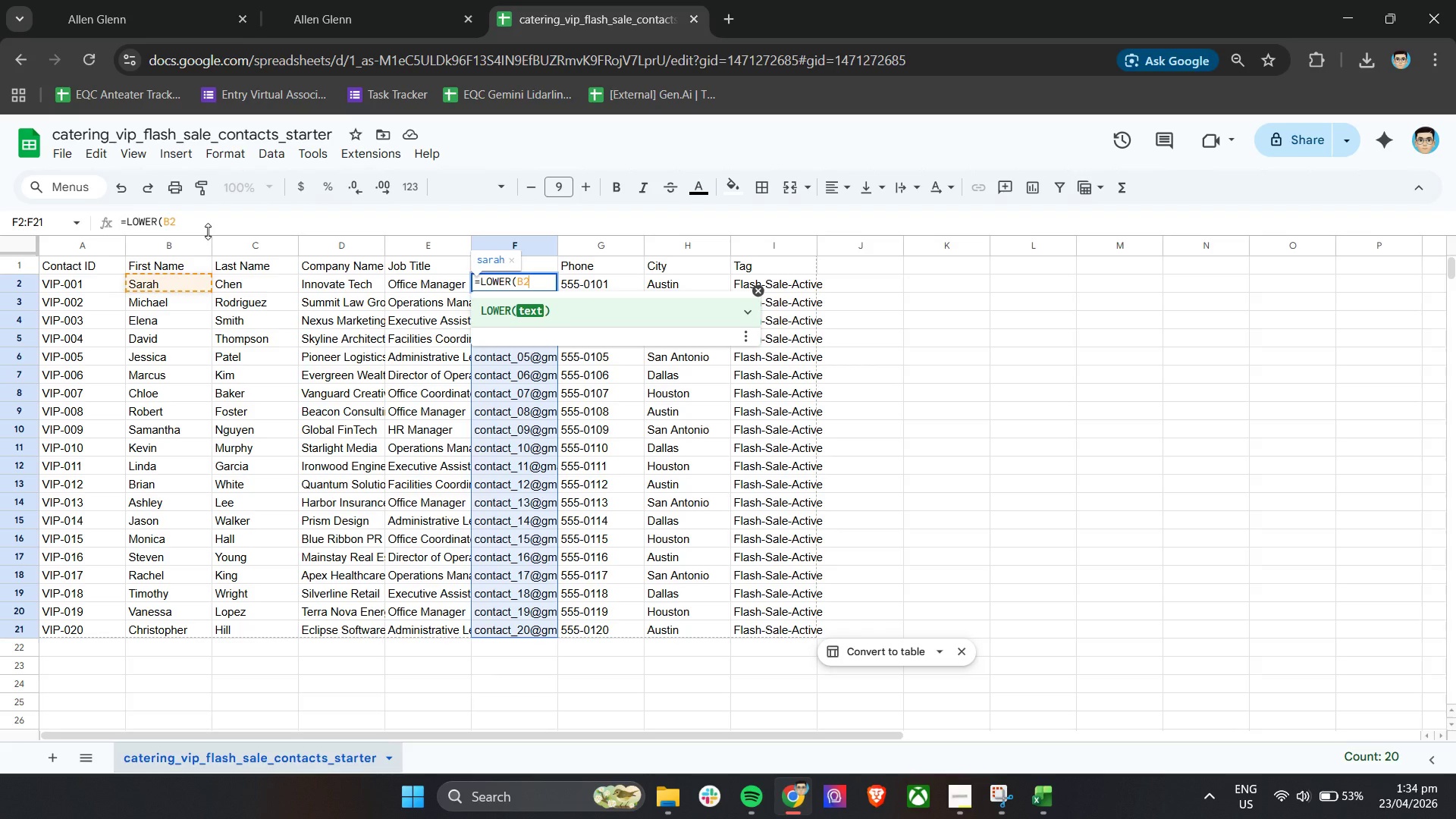 
key(Space)
 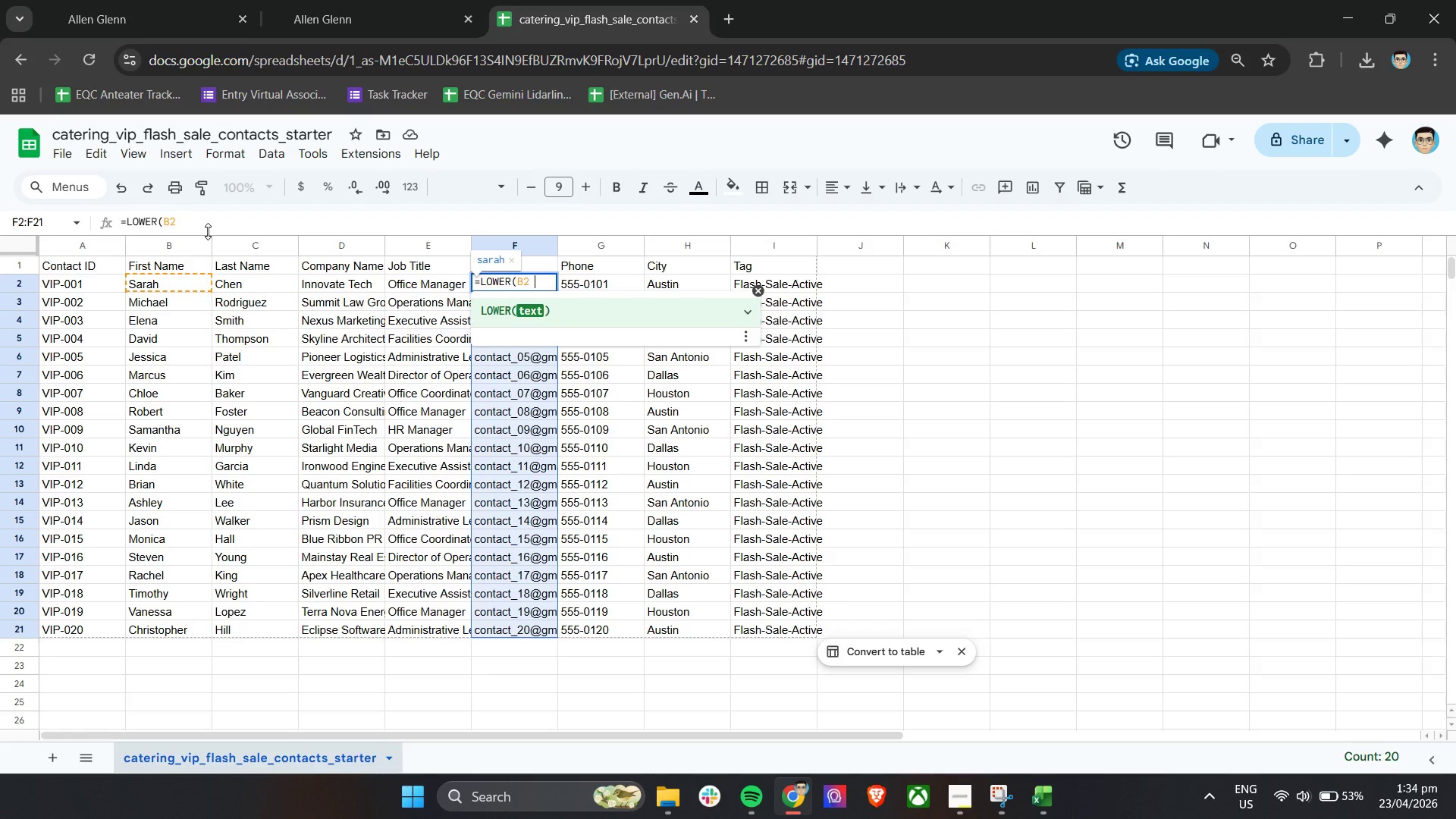 
key(Shift+7)
 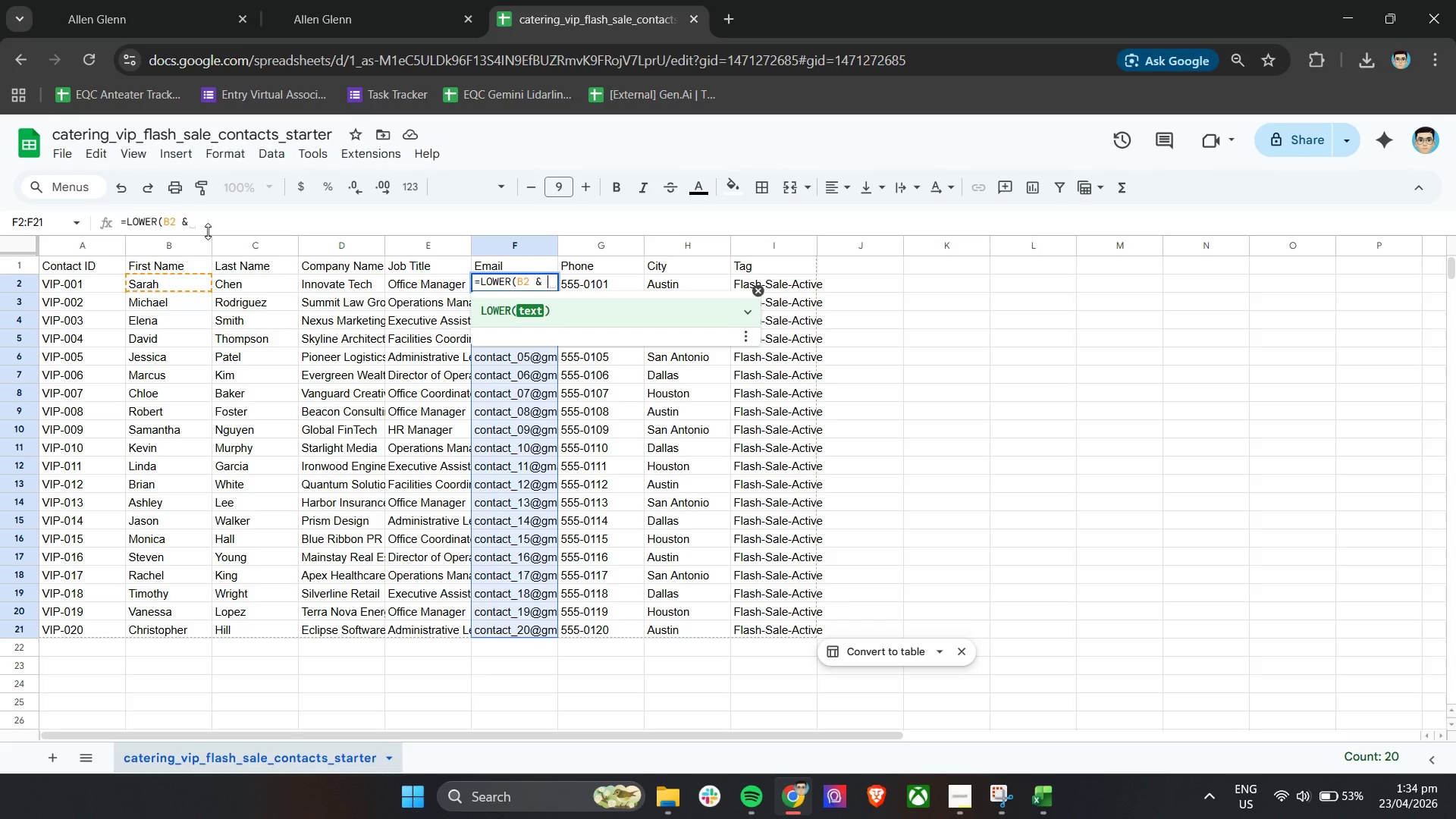 
key(Space)
 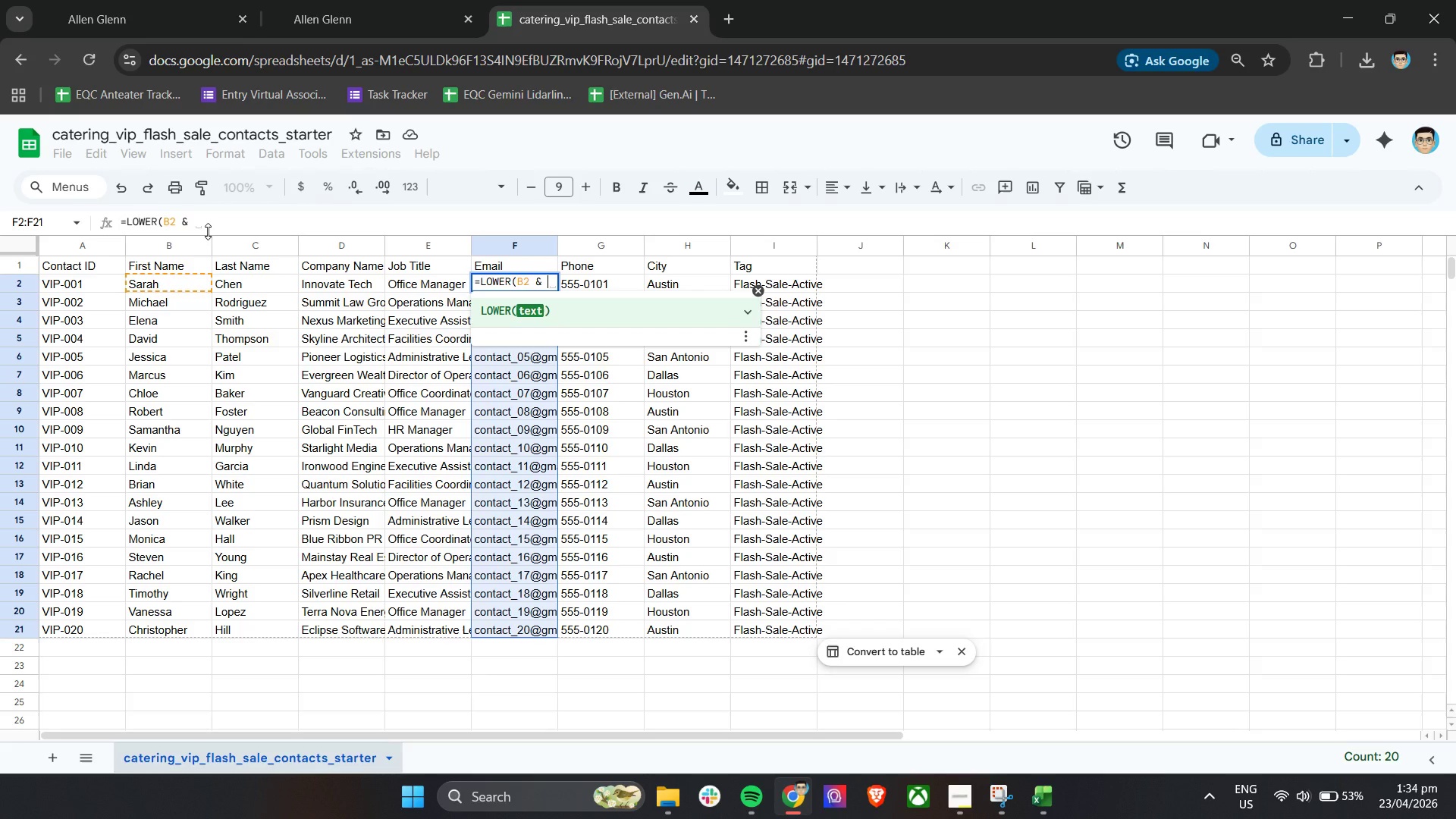 
key(Shift+Quote)
 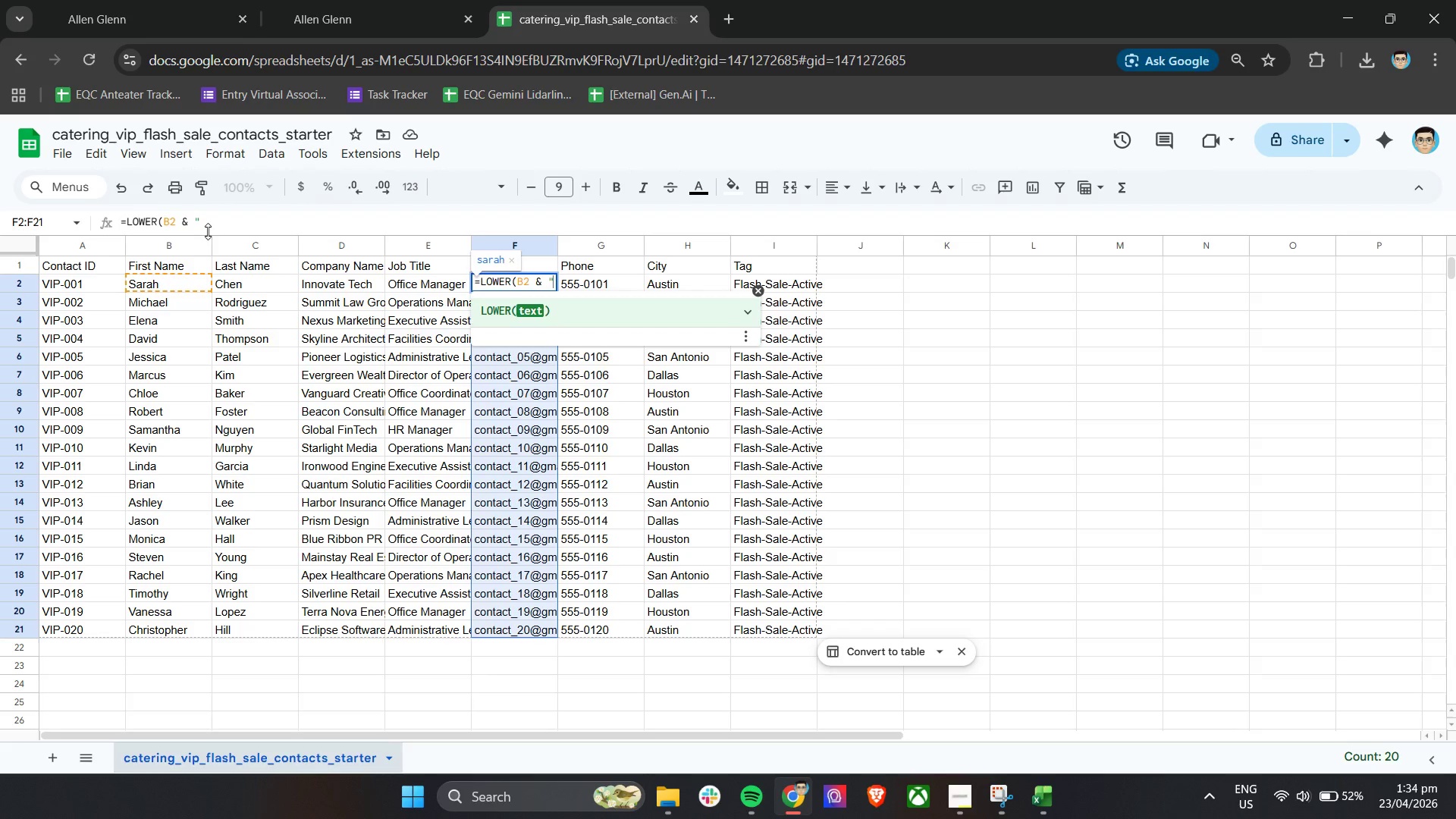 
key(Period)
 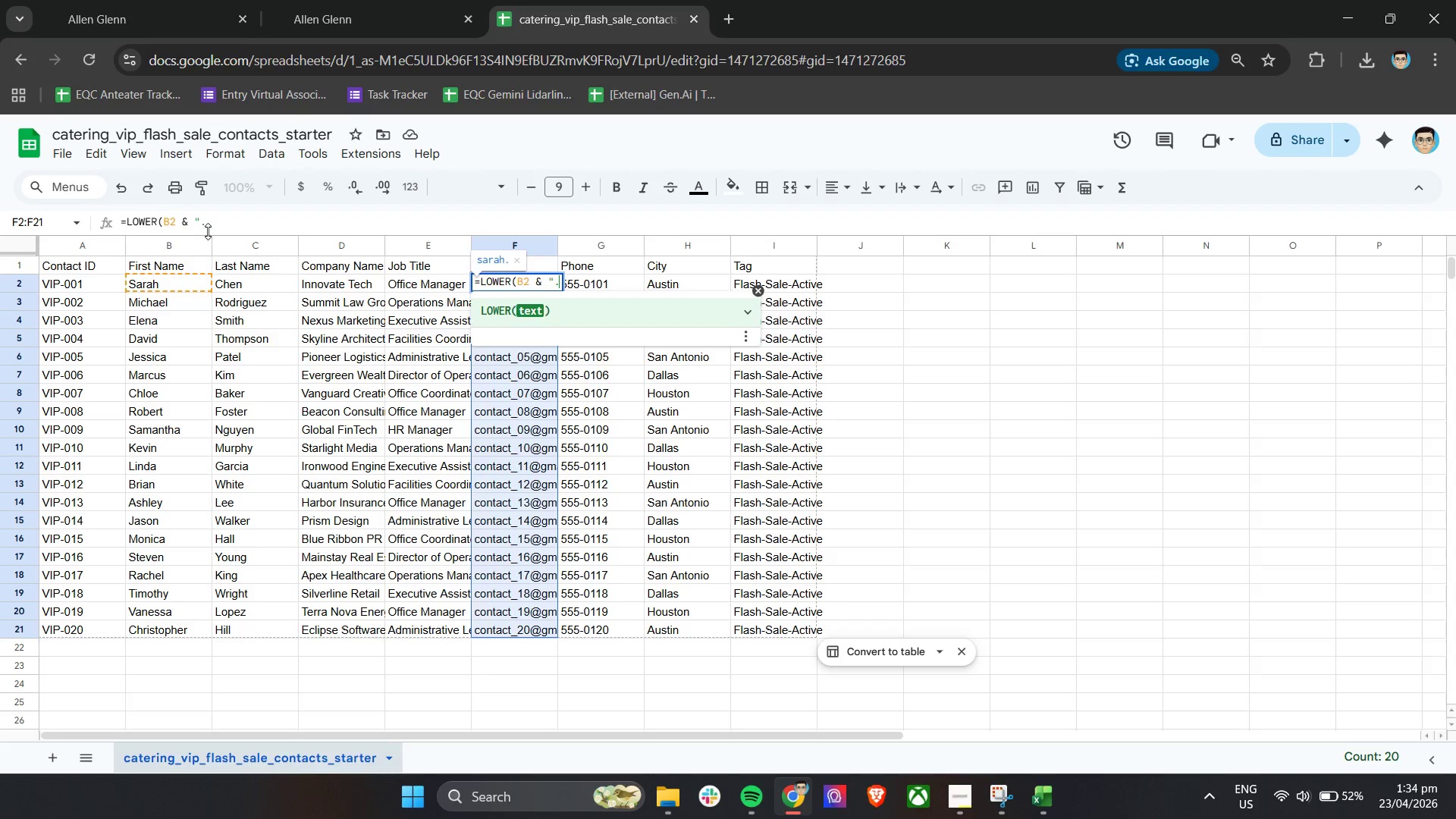 
key(Shift+Quote)
 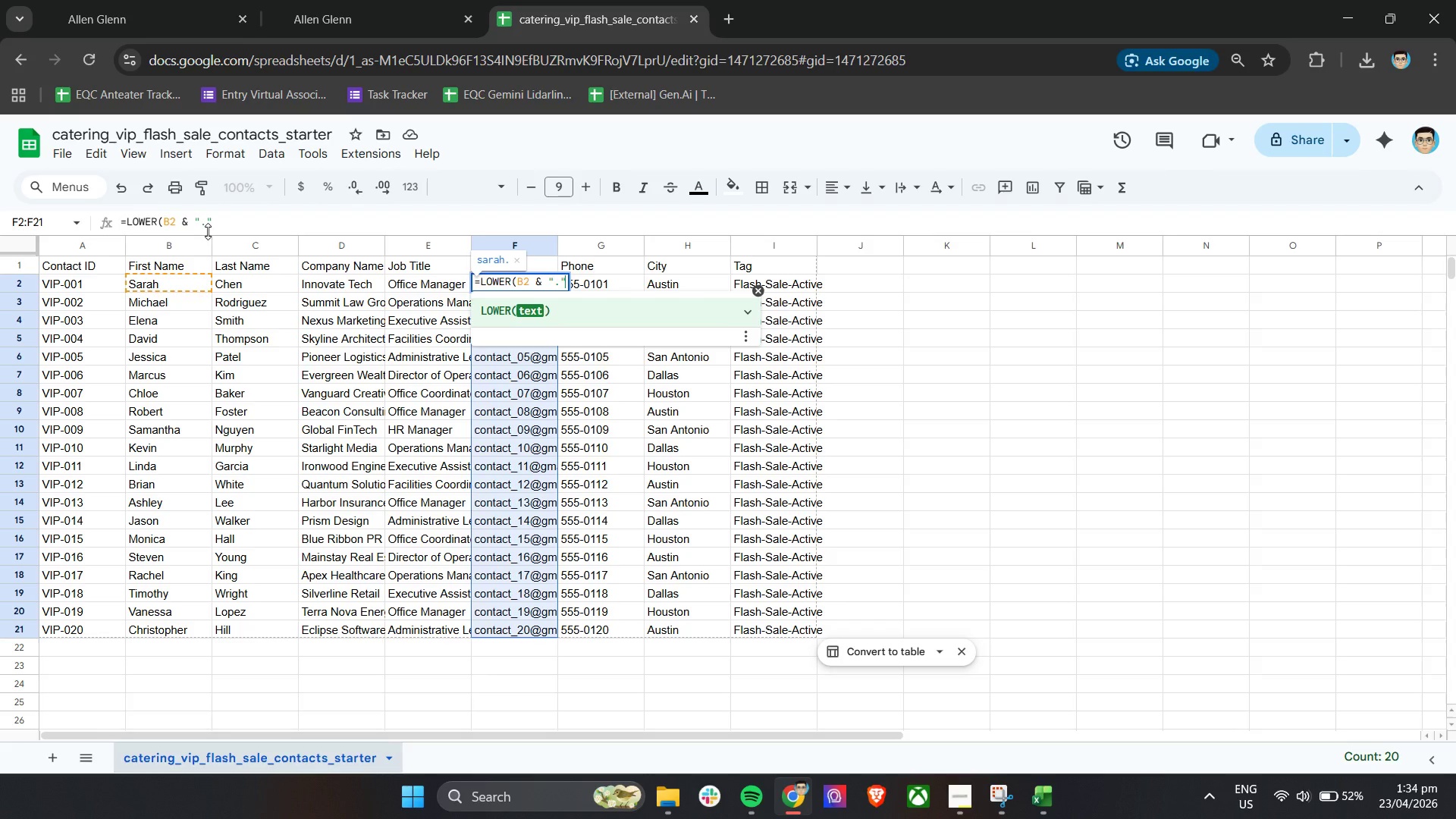 
key(Space)
 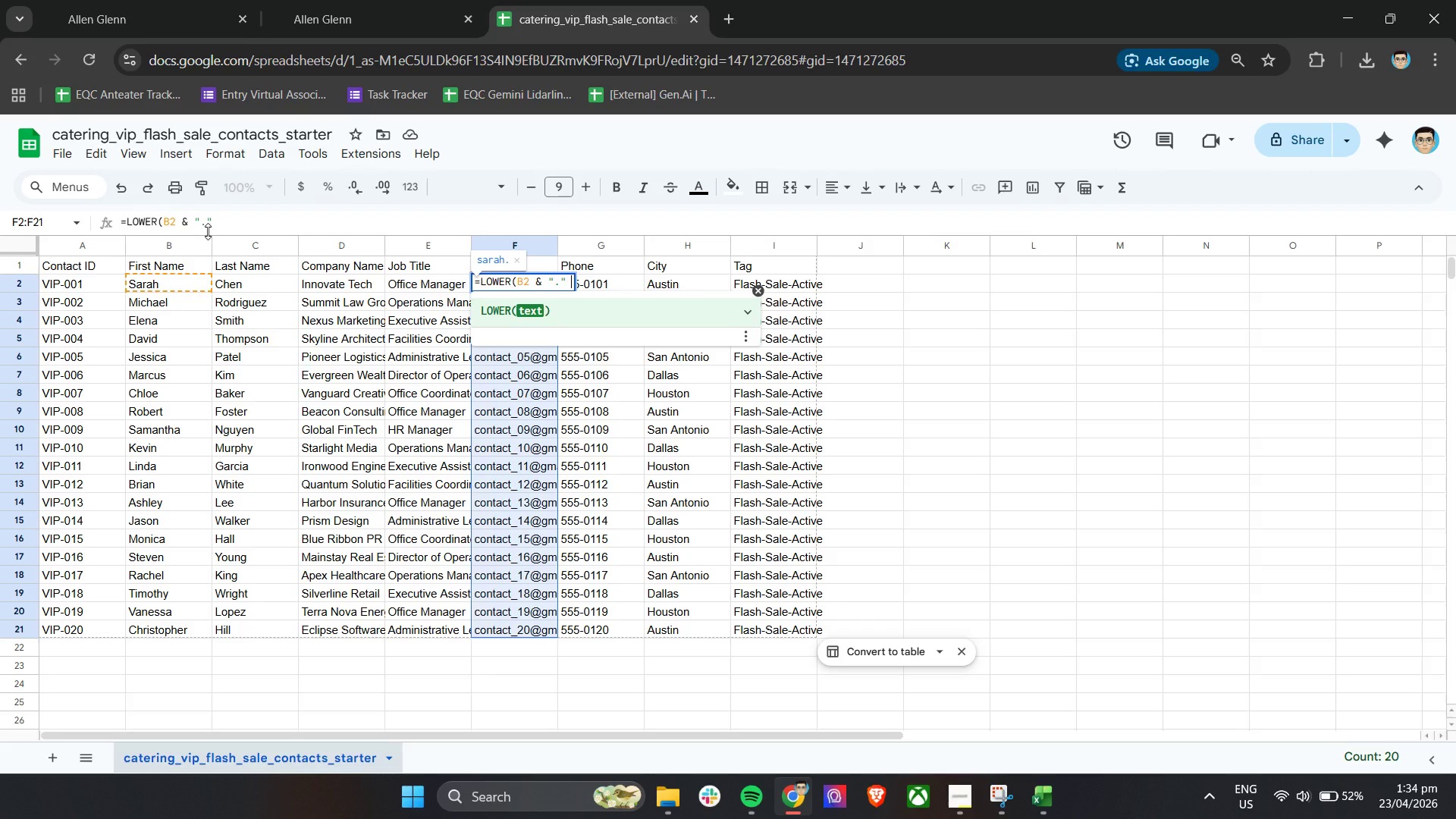 
key(Shift+4)
 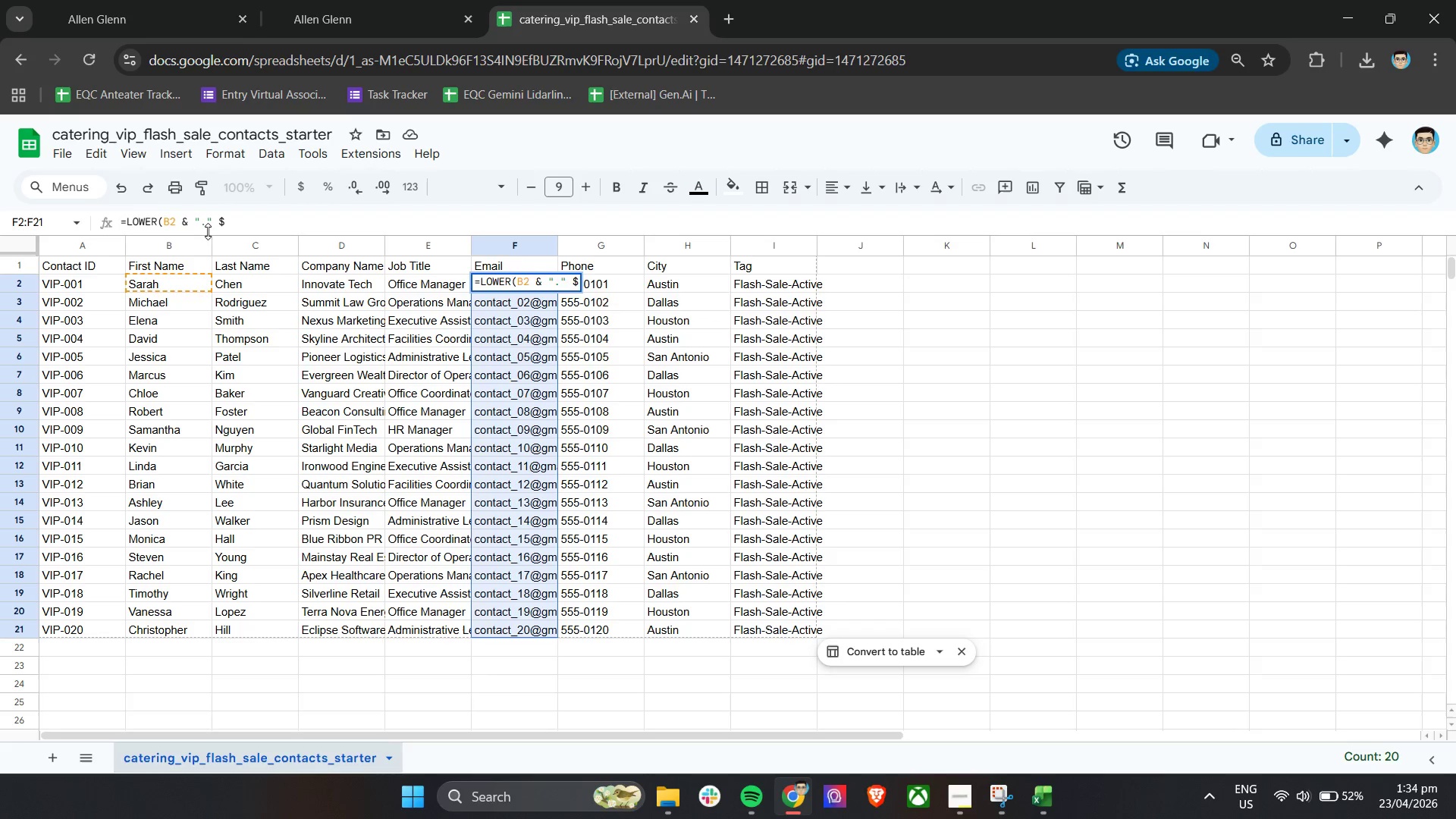 
key(Backspace)
 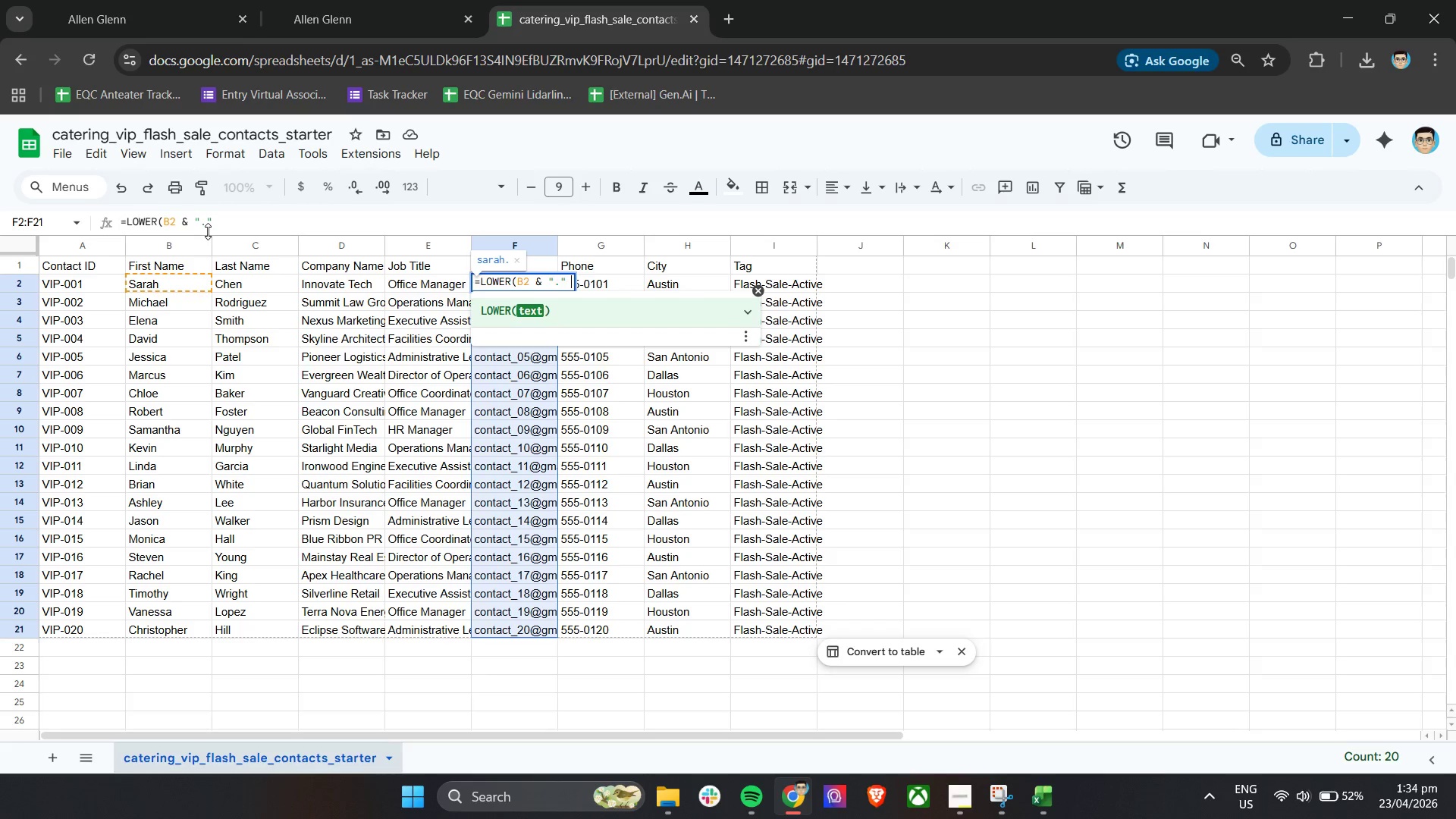 
key(Shift+7)
 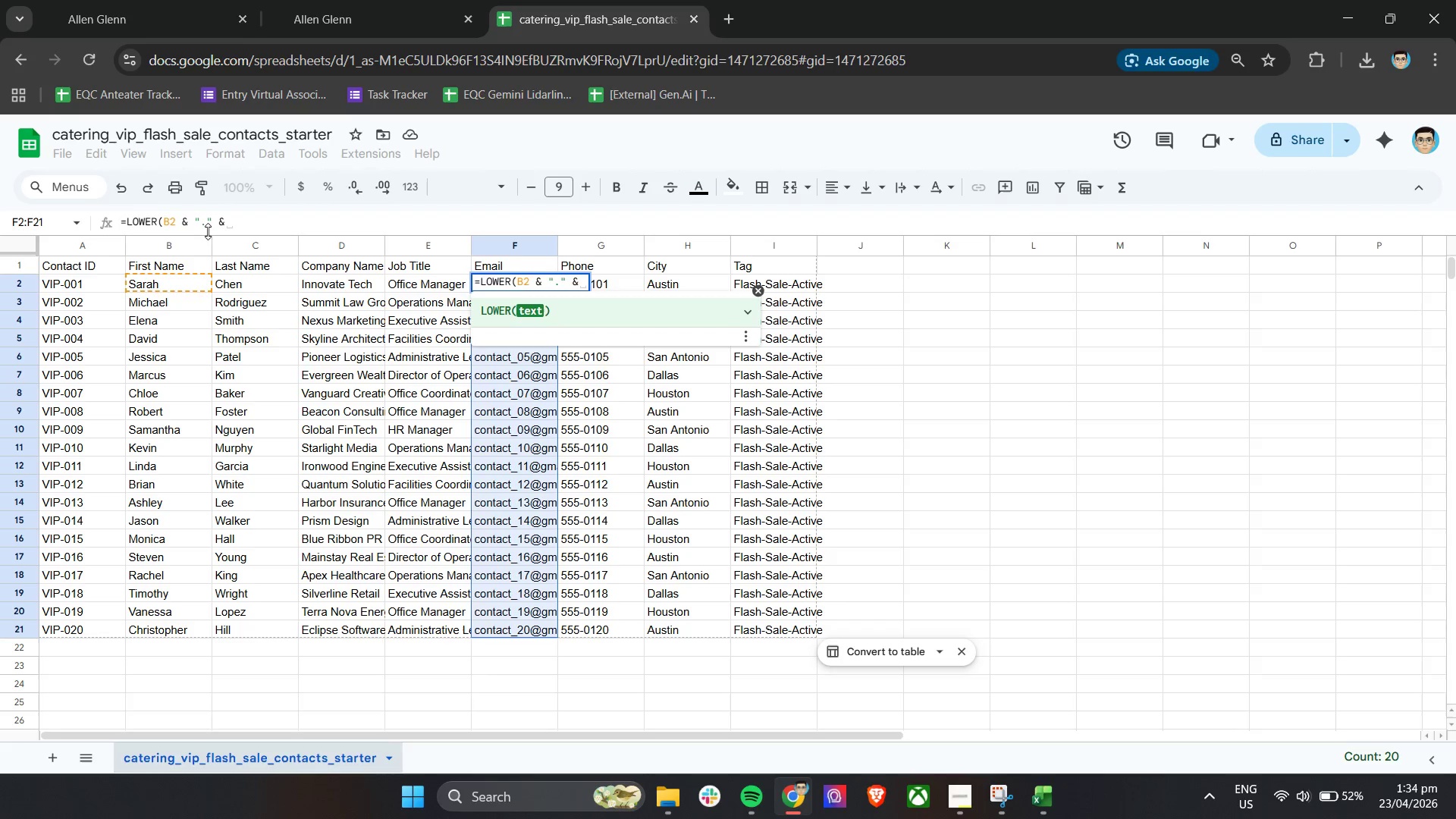 
key(Space)
 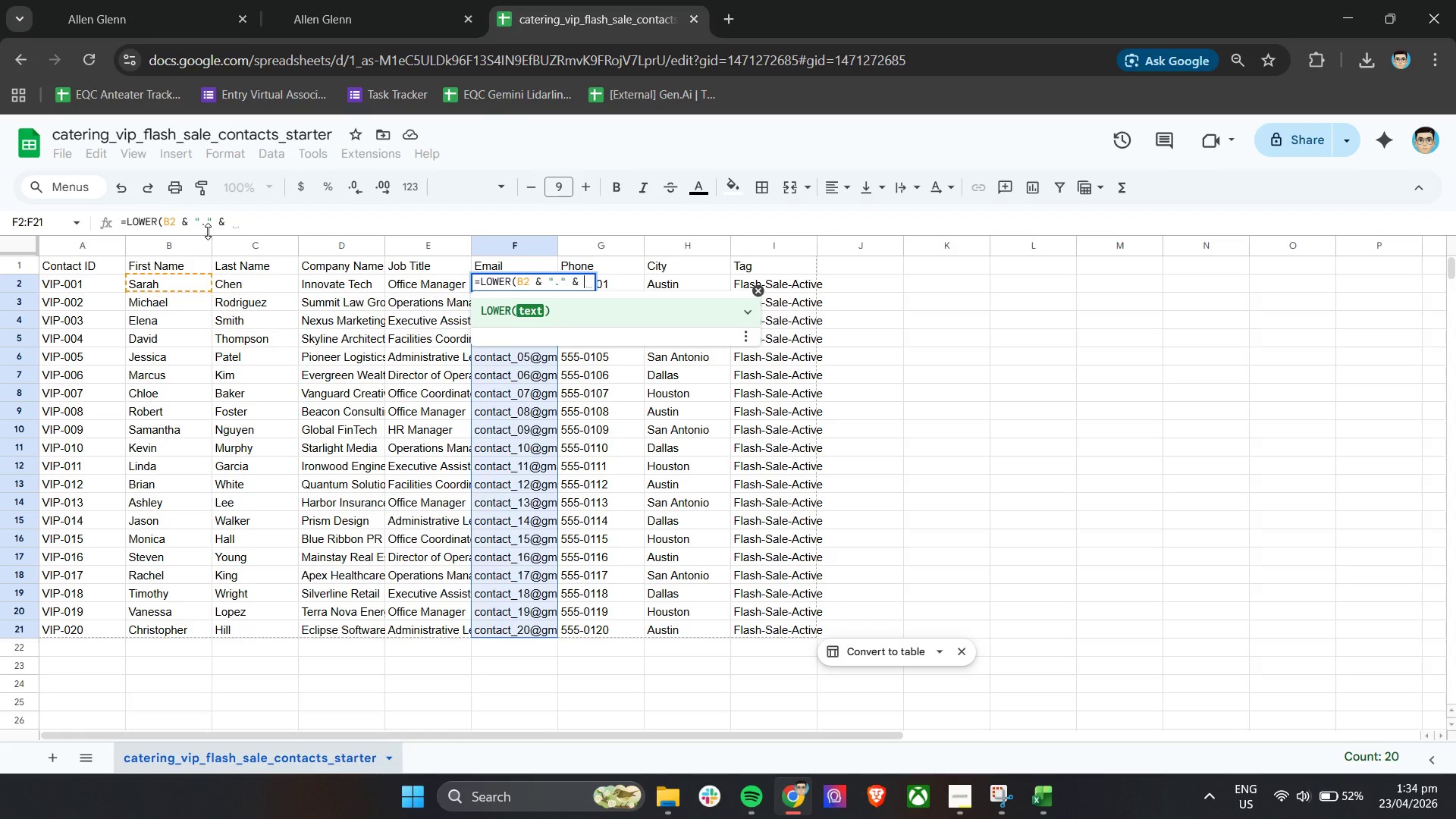 
wait(7.12)
 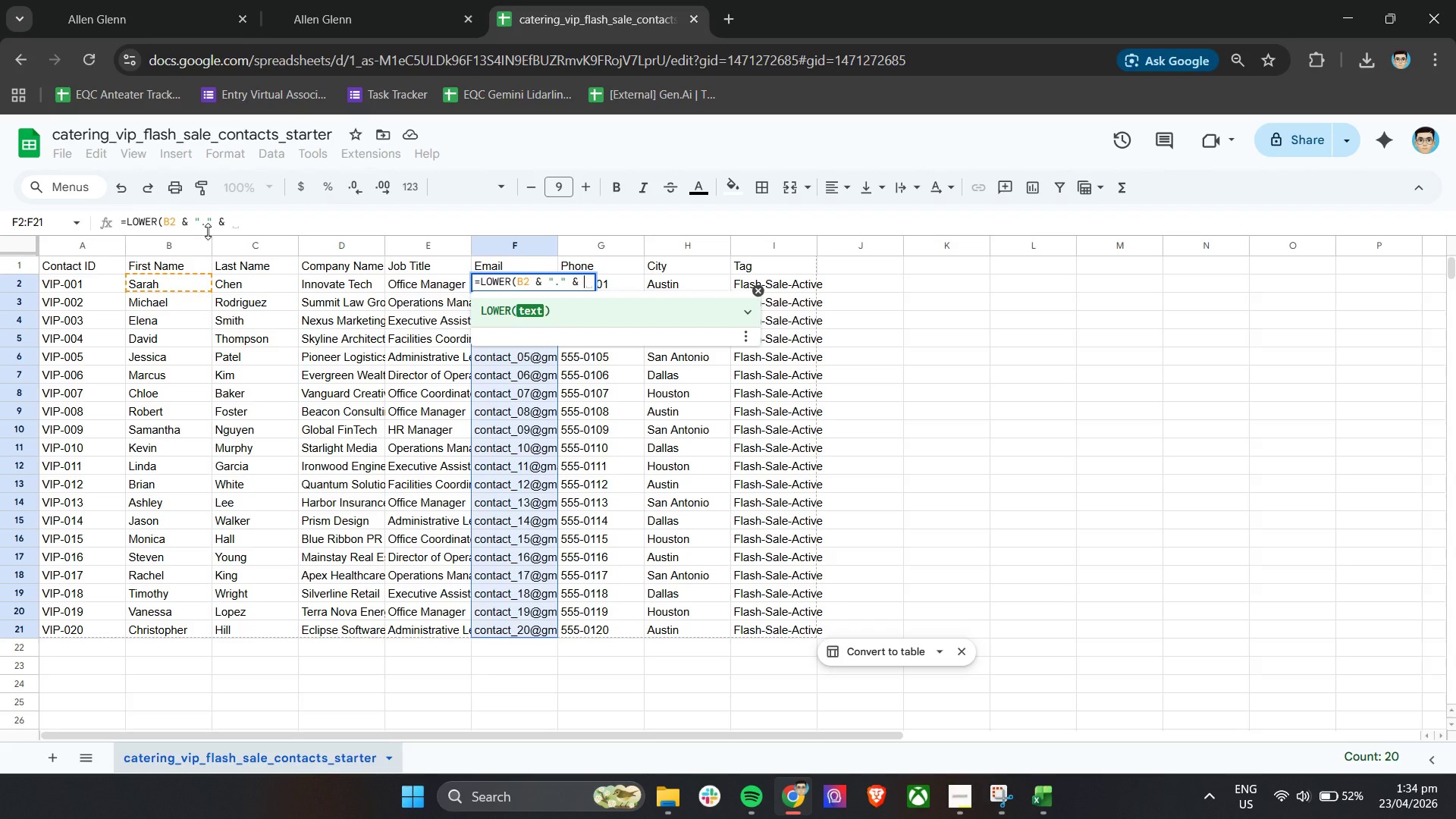 
type(C2)
 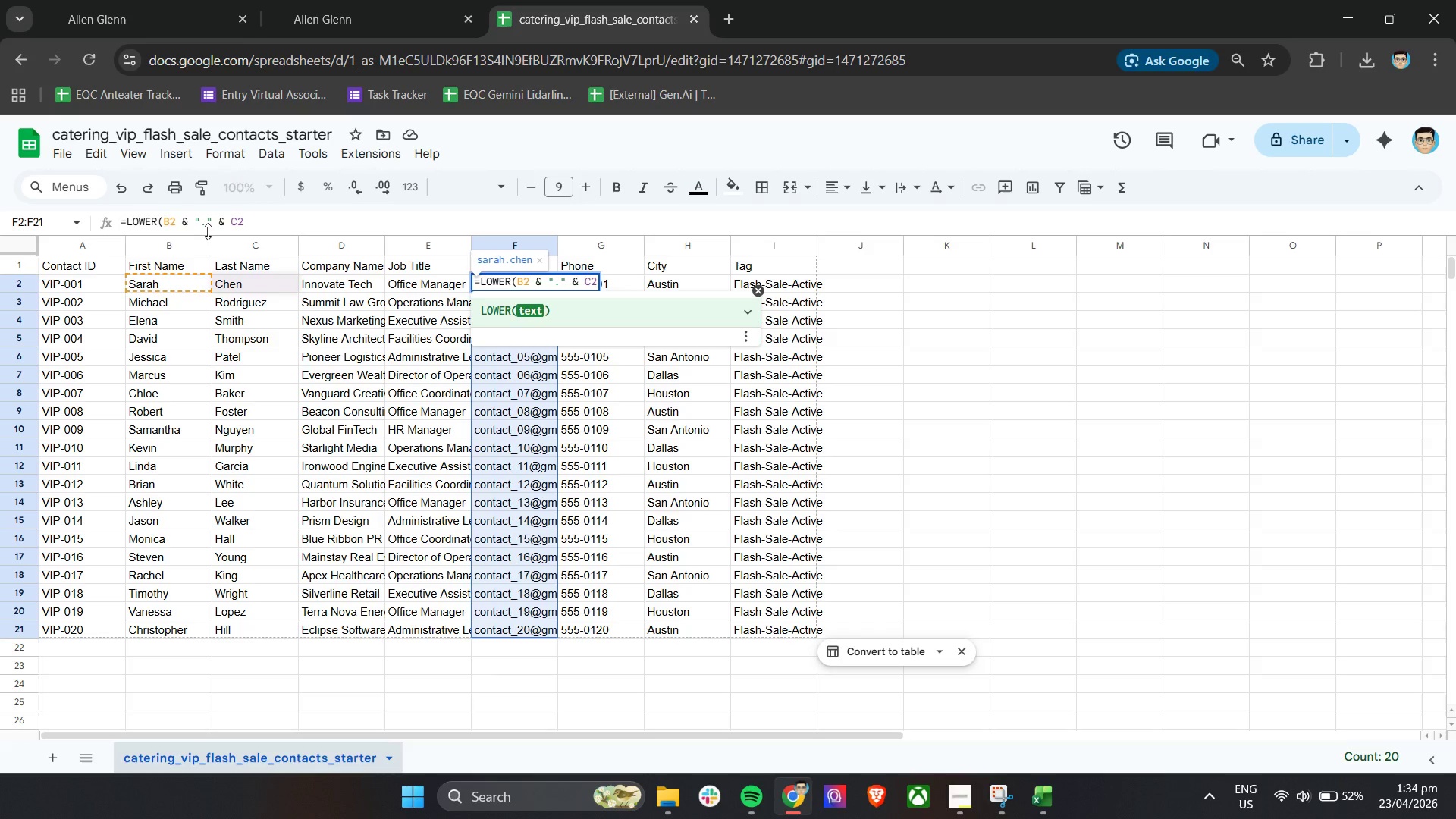 
key(Space)
 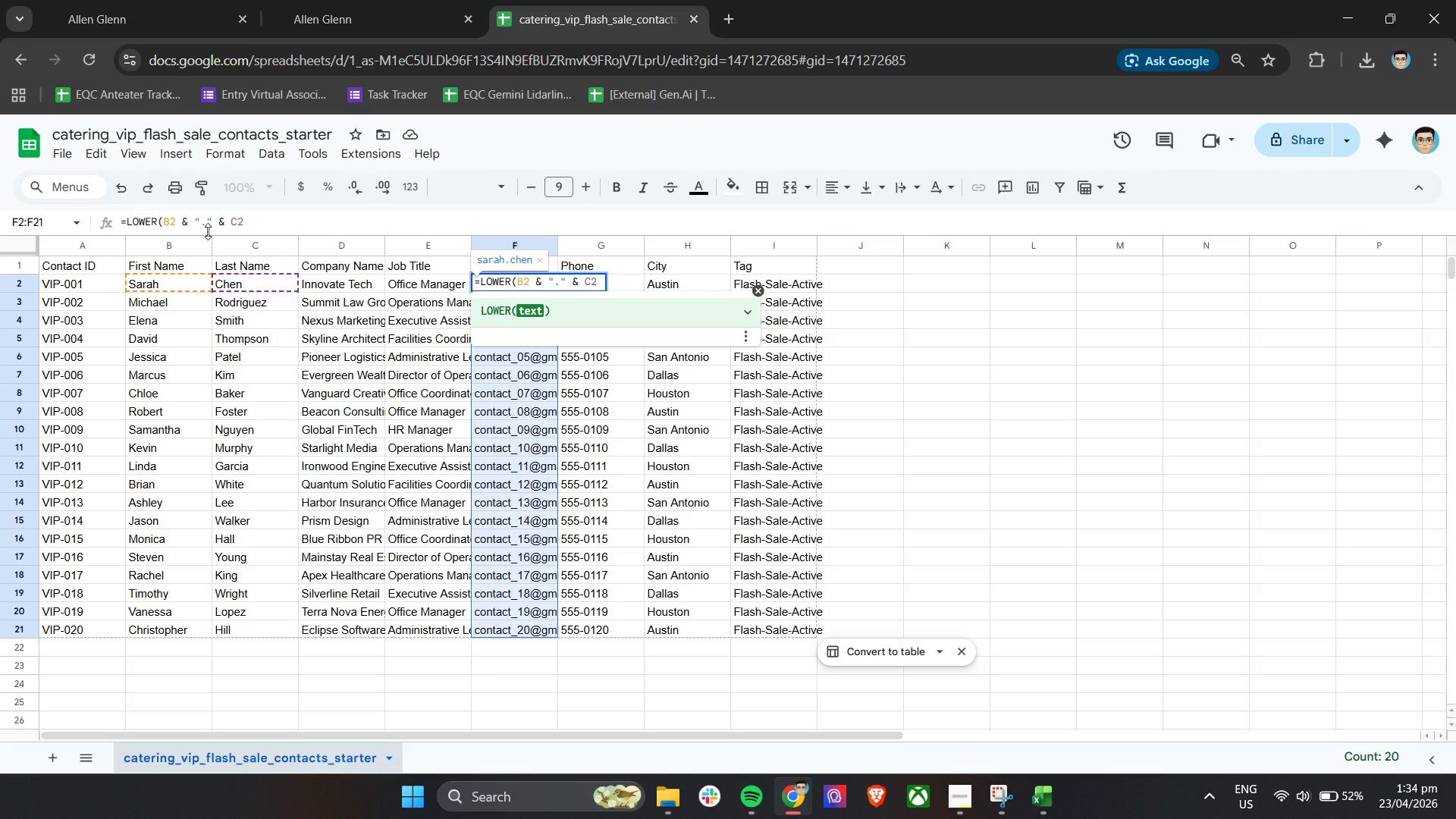 
key(Shift+4)
 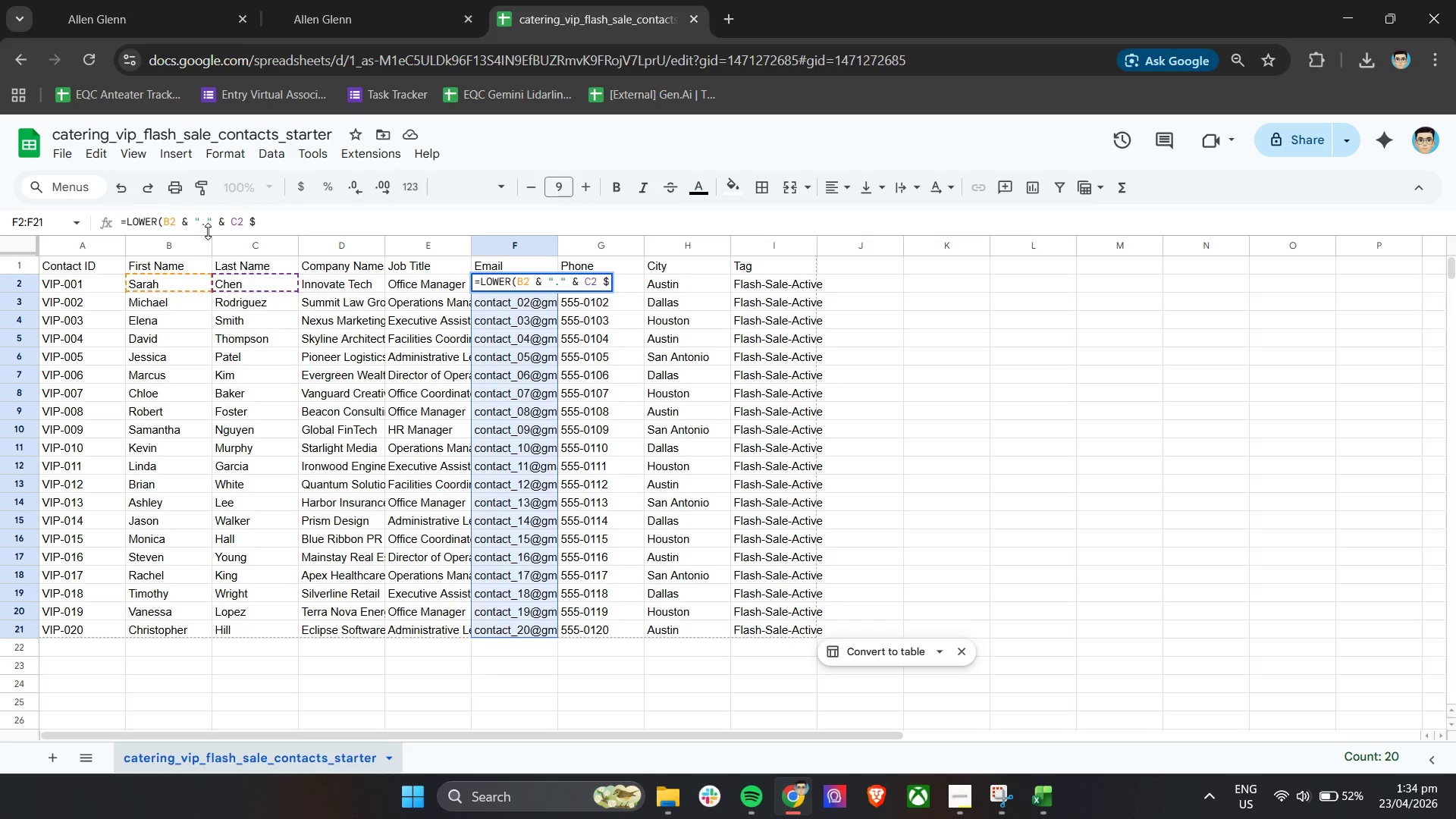 
key(Backspace)
 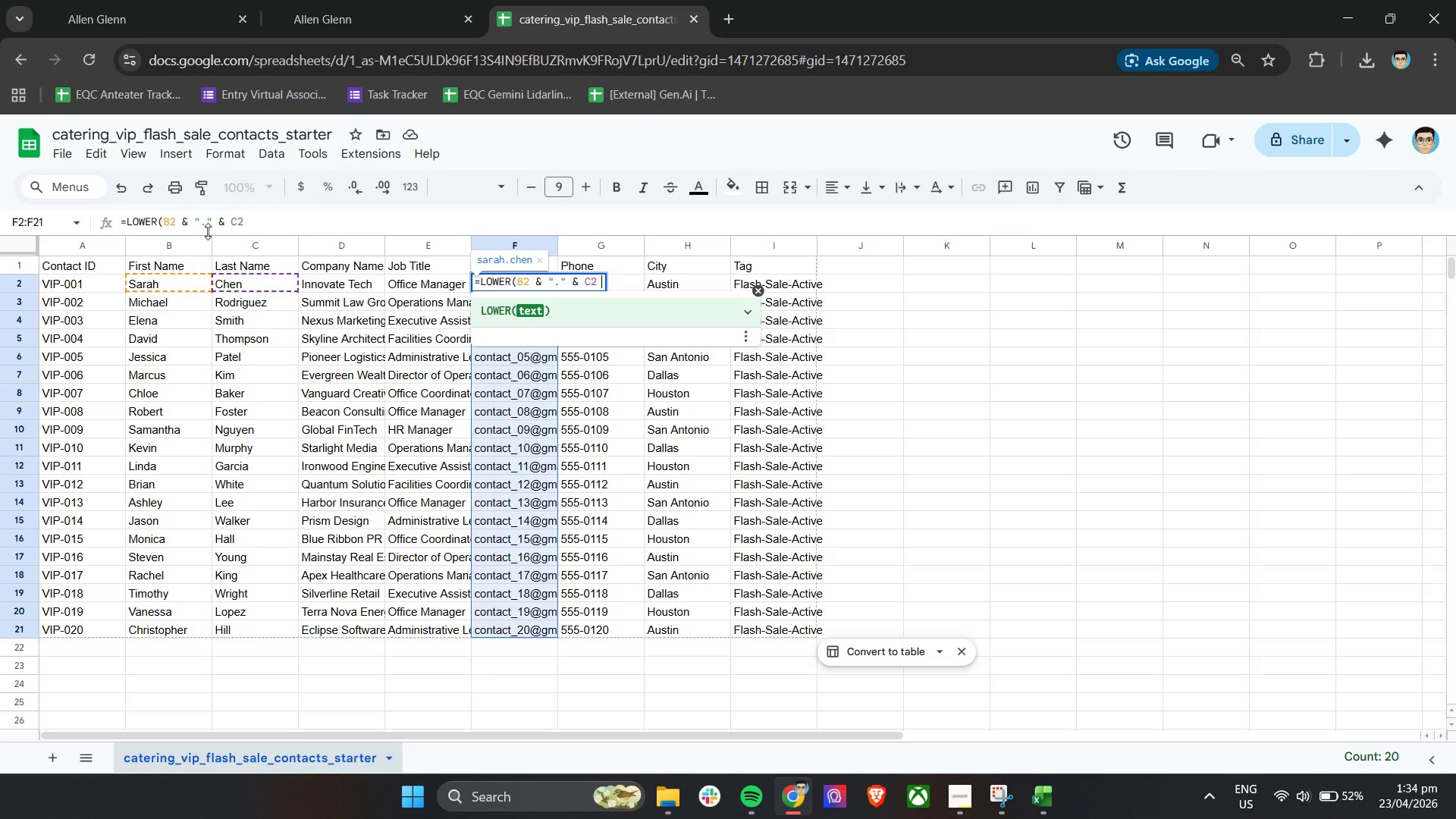 
key(Shift+7)
 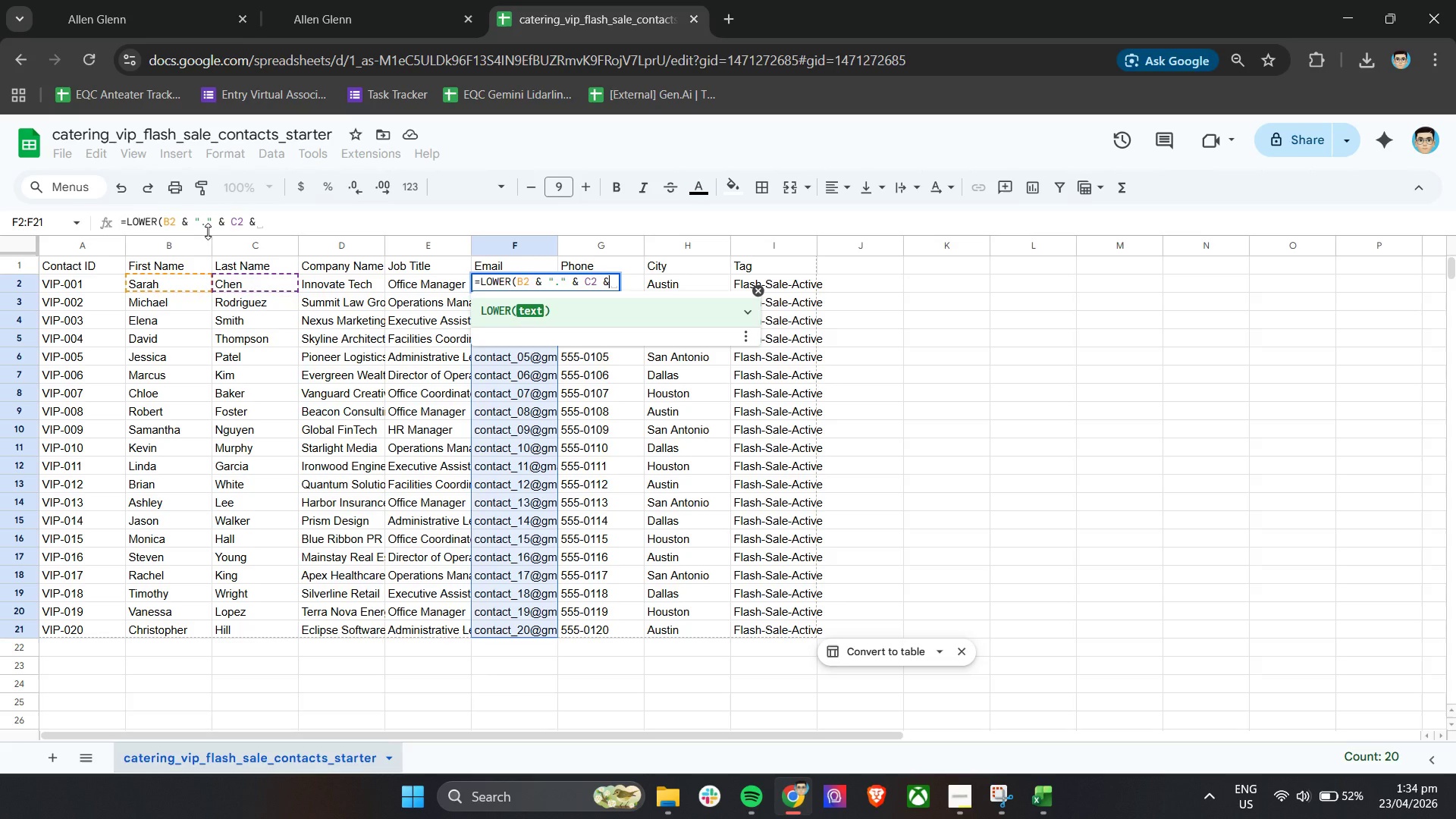 
key(Space)
 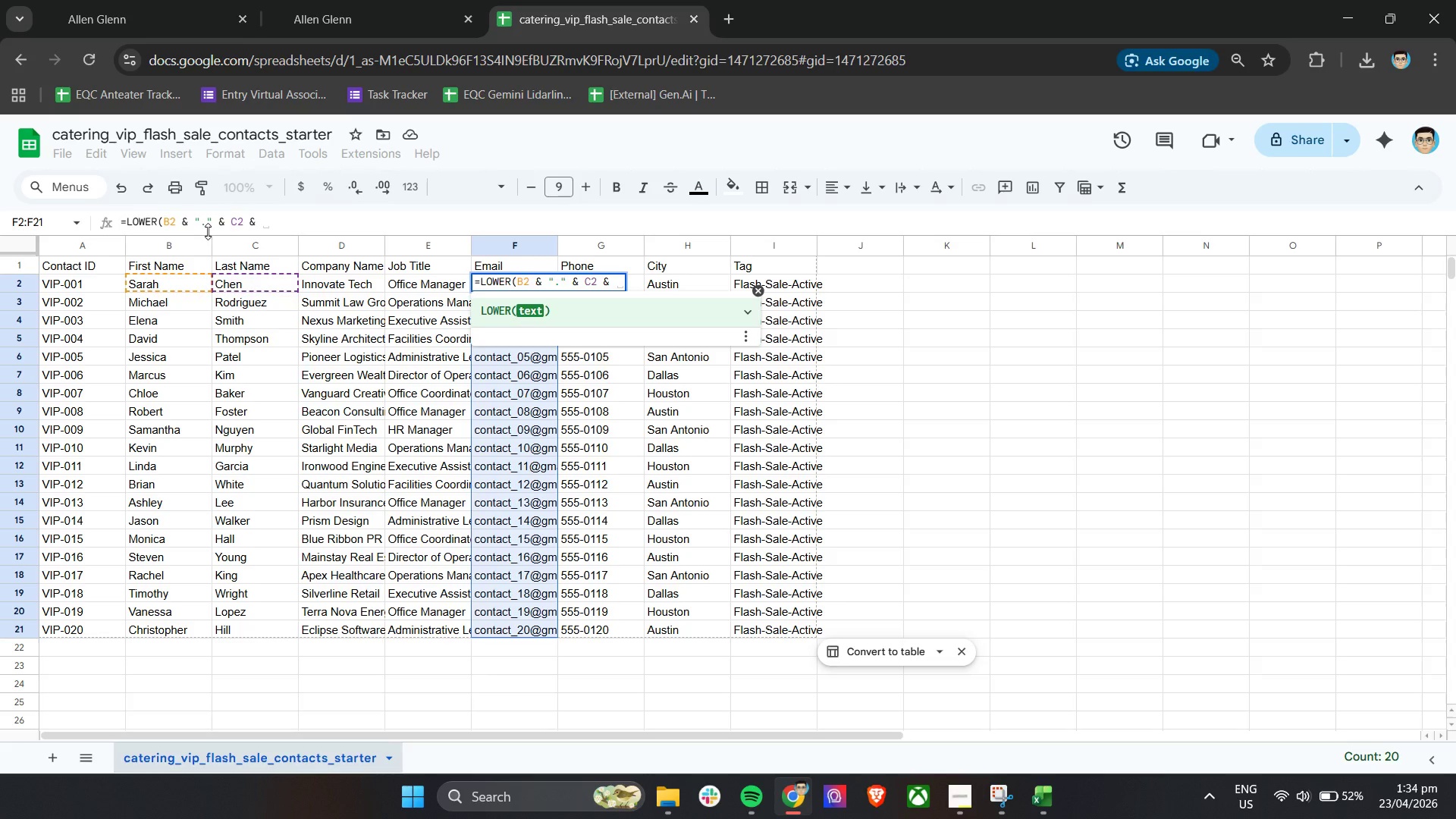 
key(ArrowRight)
 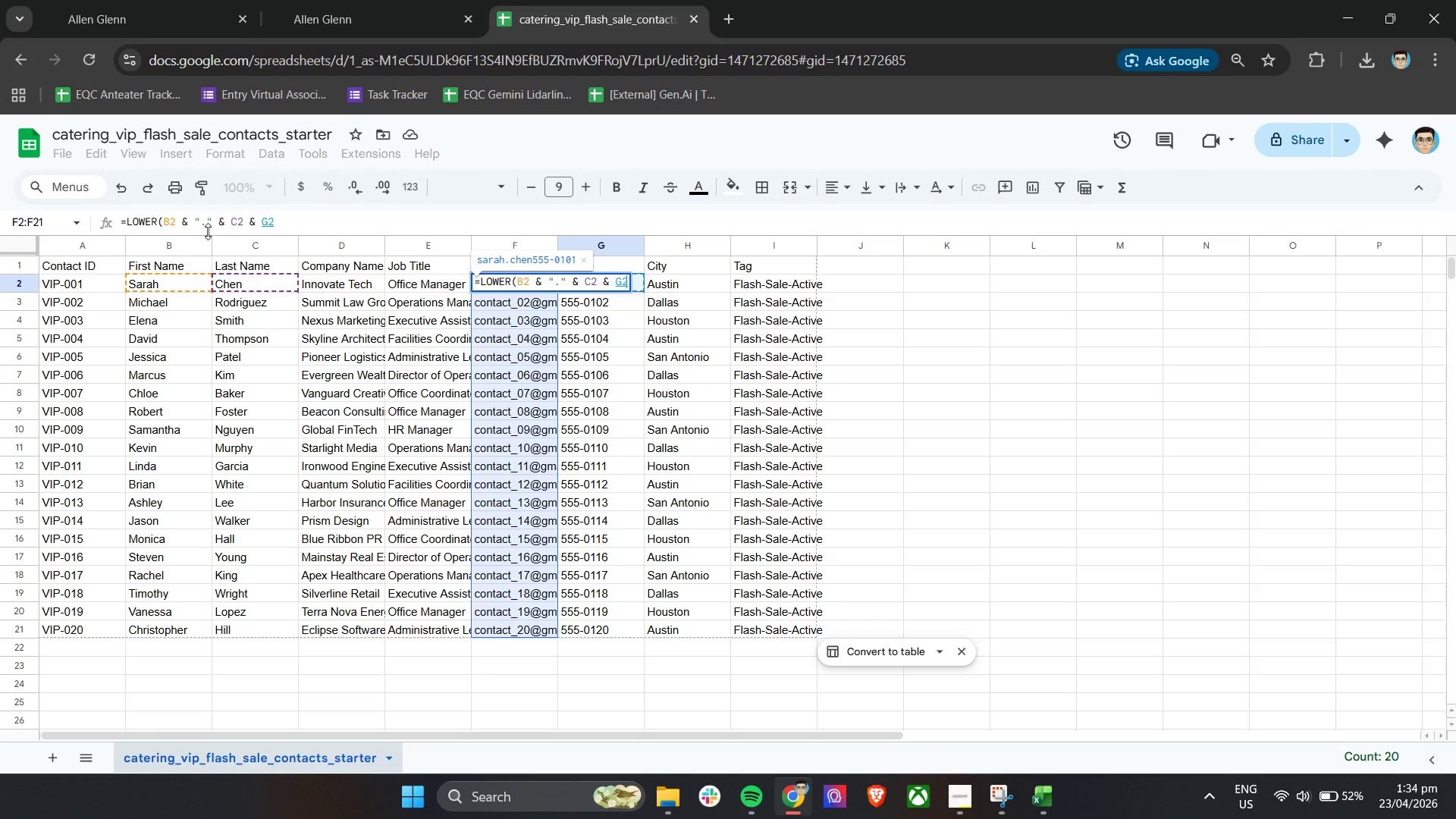 
key(ArrowRight)
 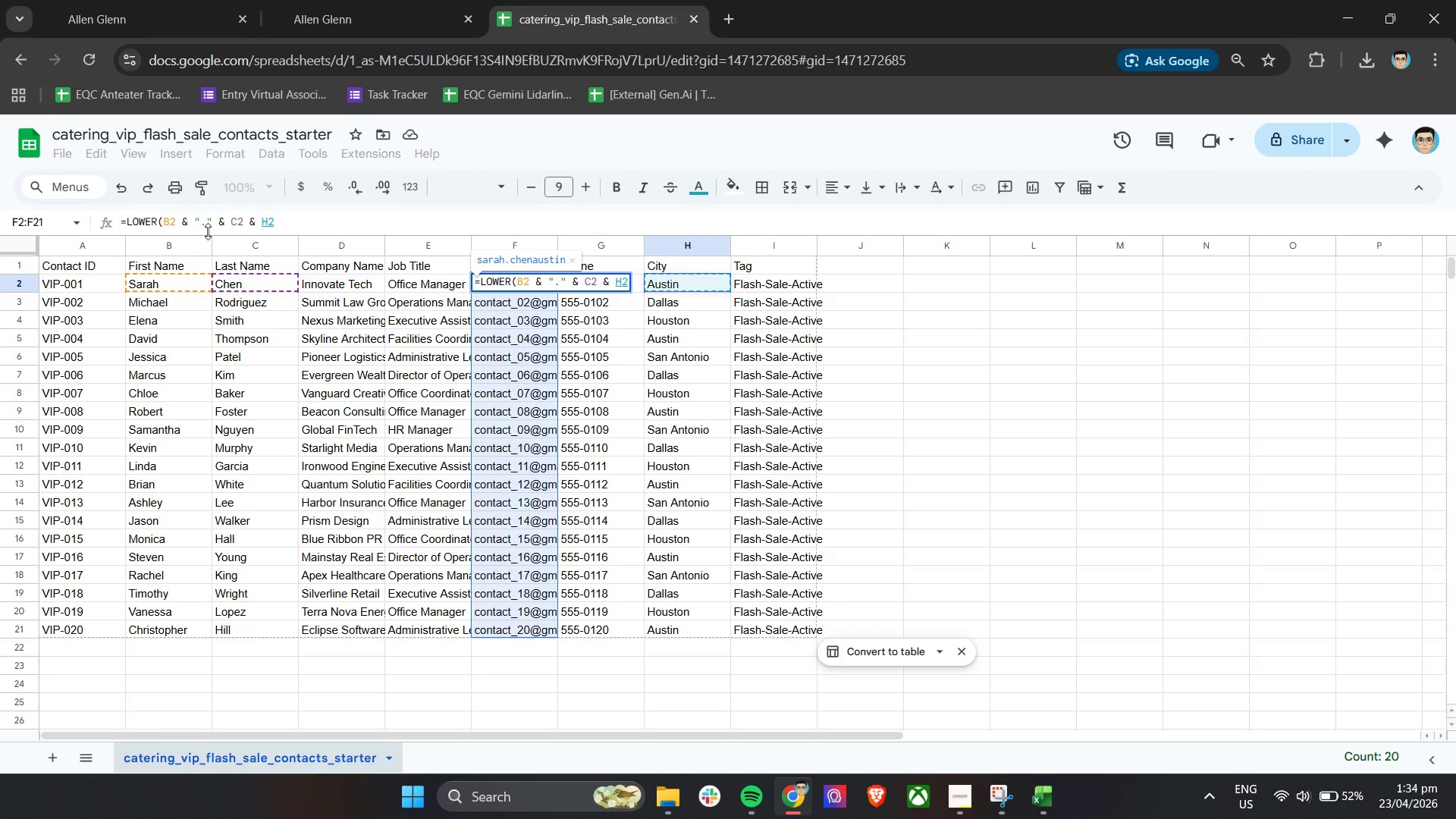 
key(ArrowLeft)
 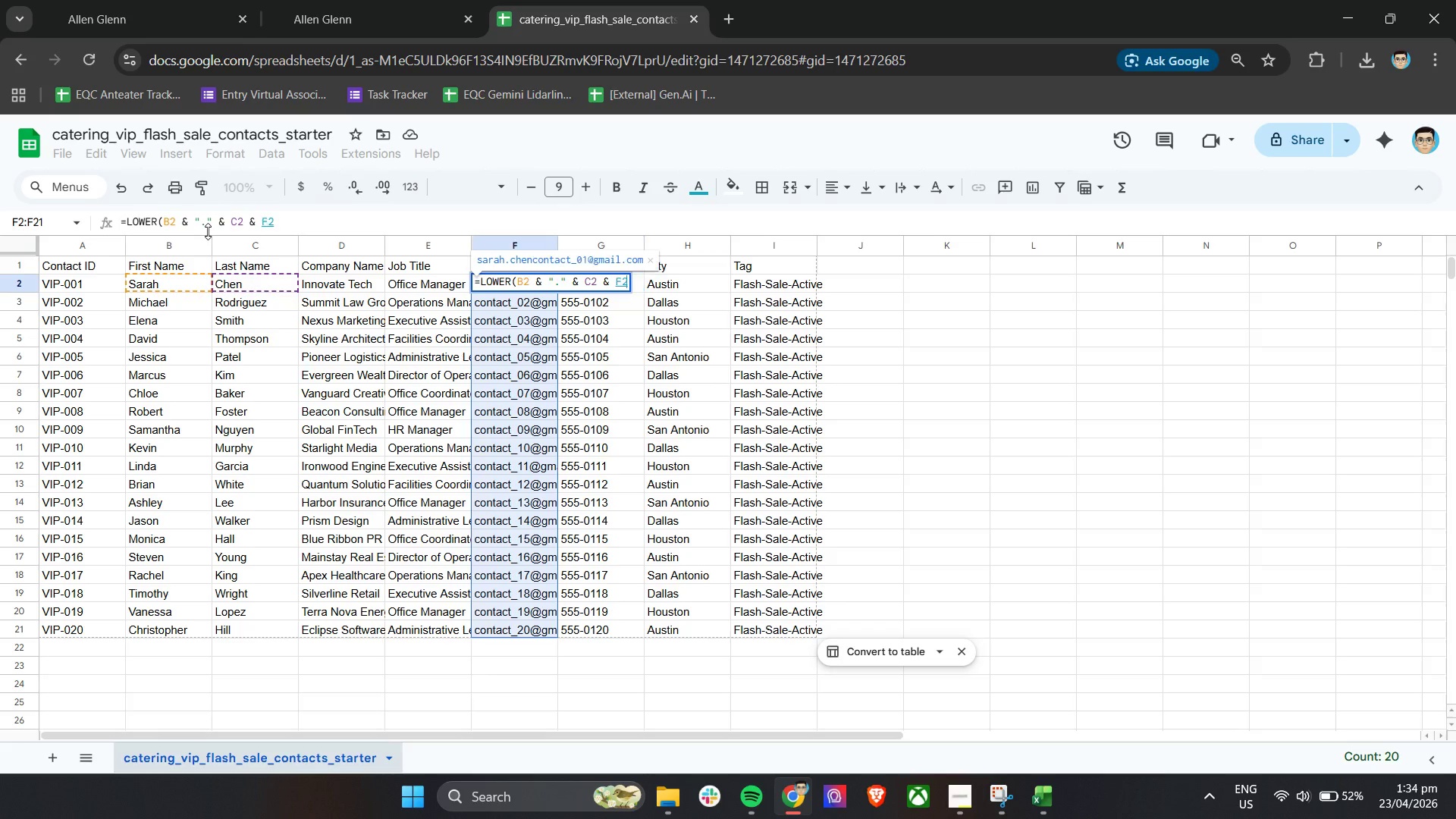 
key(ArrowLeft)
 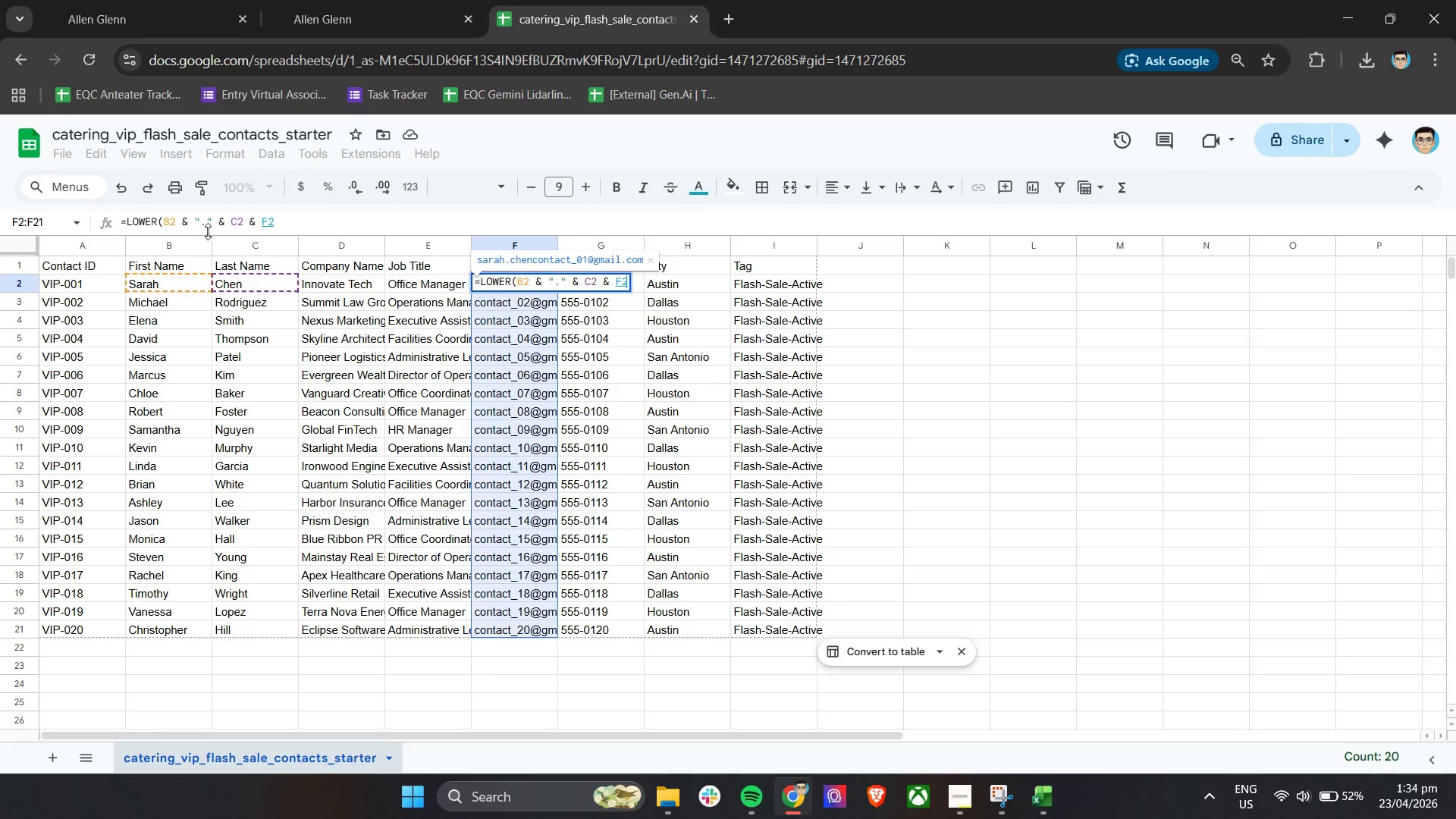 
key(ArrowLeft)
 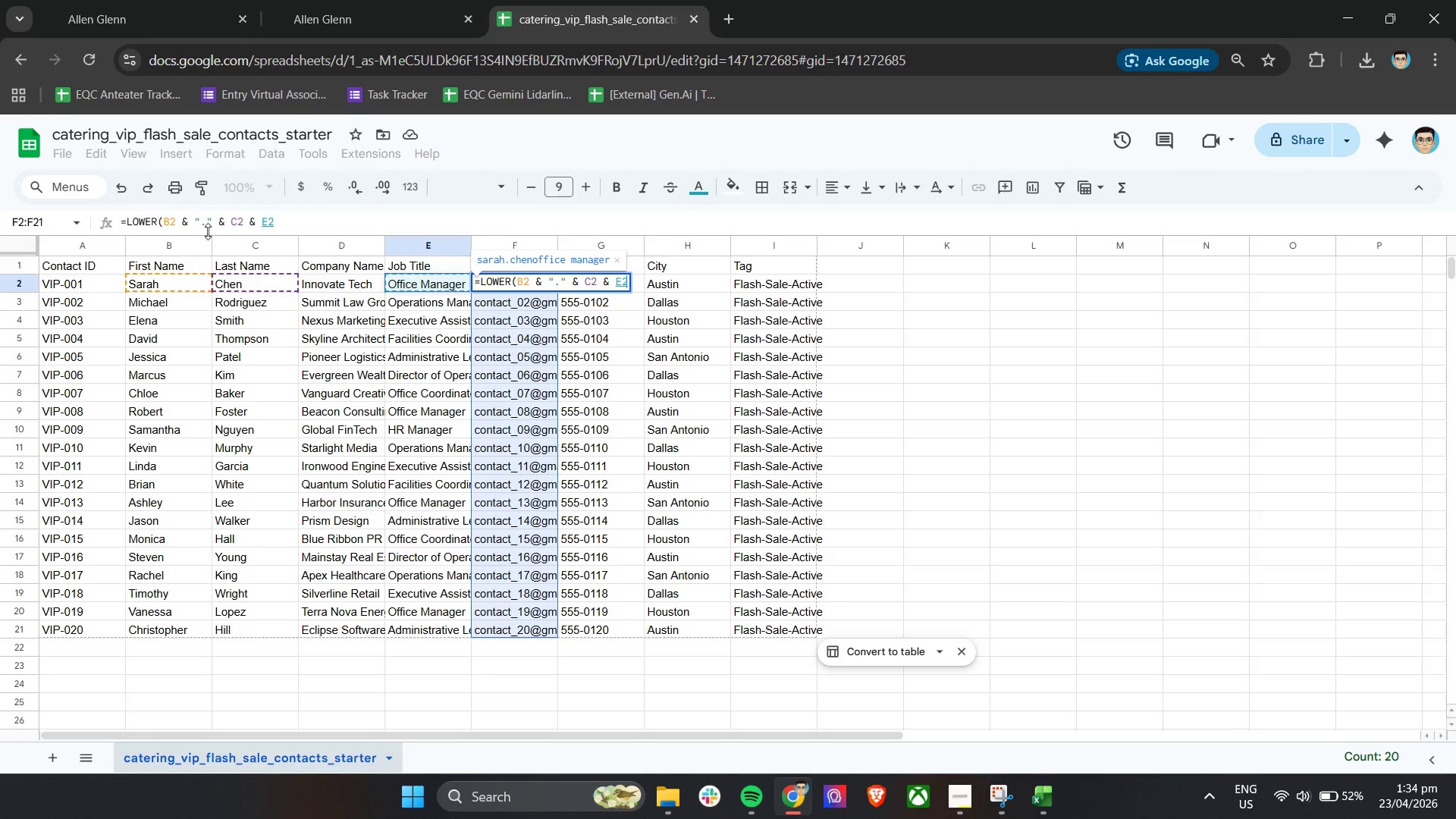 
key(ArrowRight)
 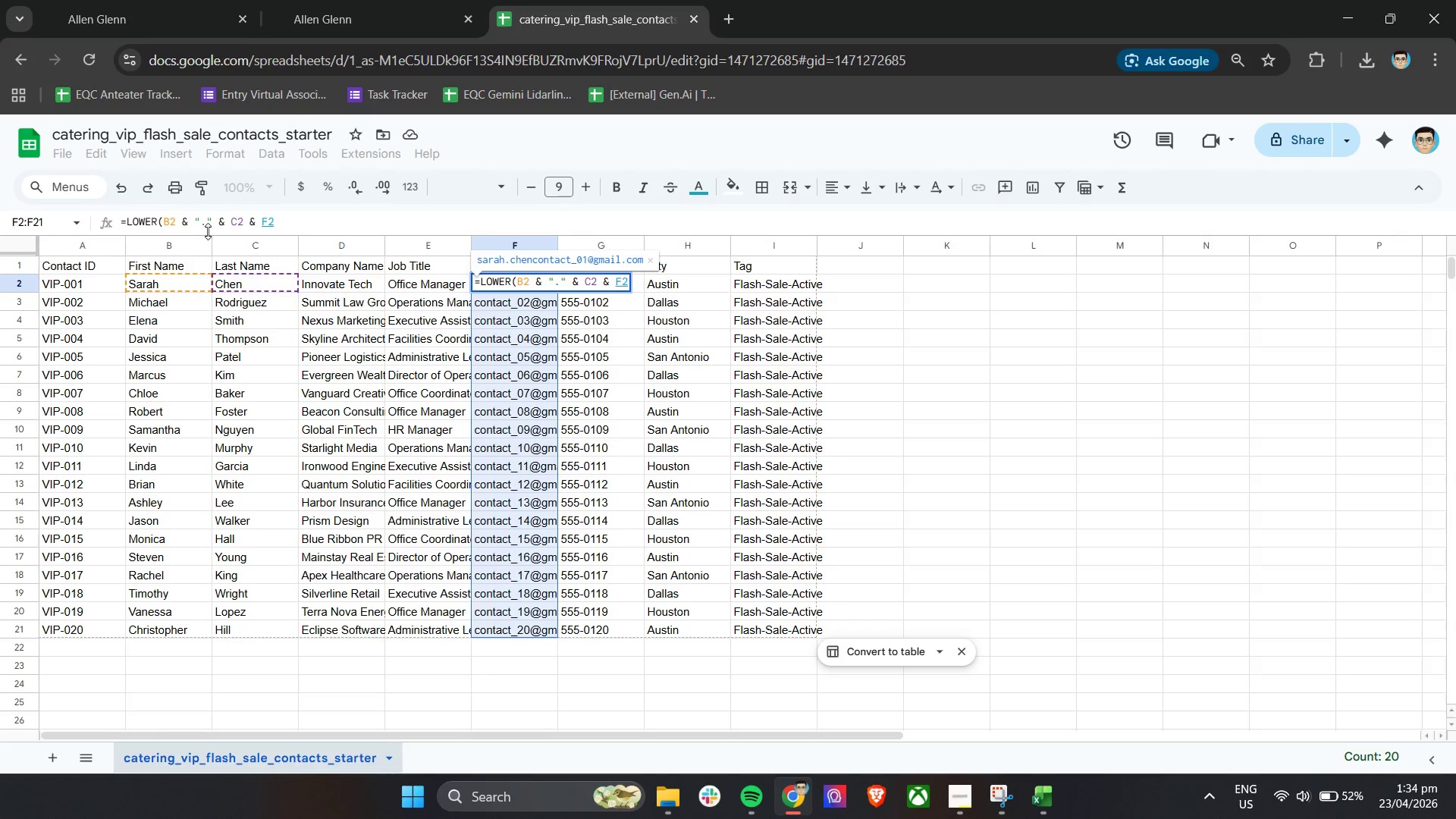 
key(Backspace)
key(Backspace)
key(Backspace)
type( "@gmail.com))
 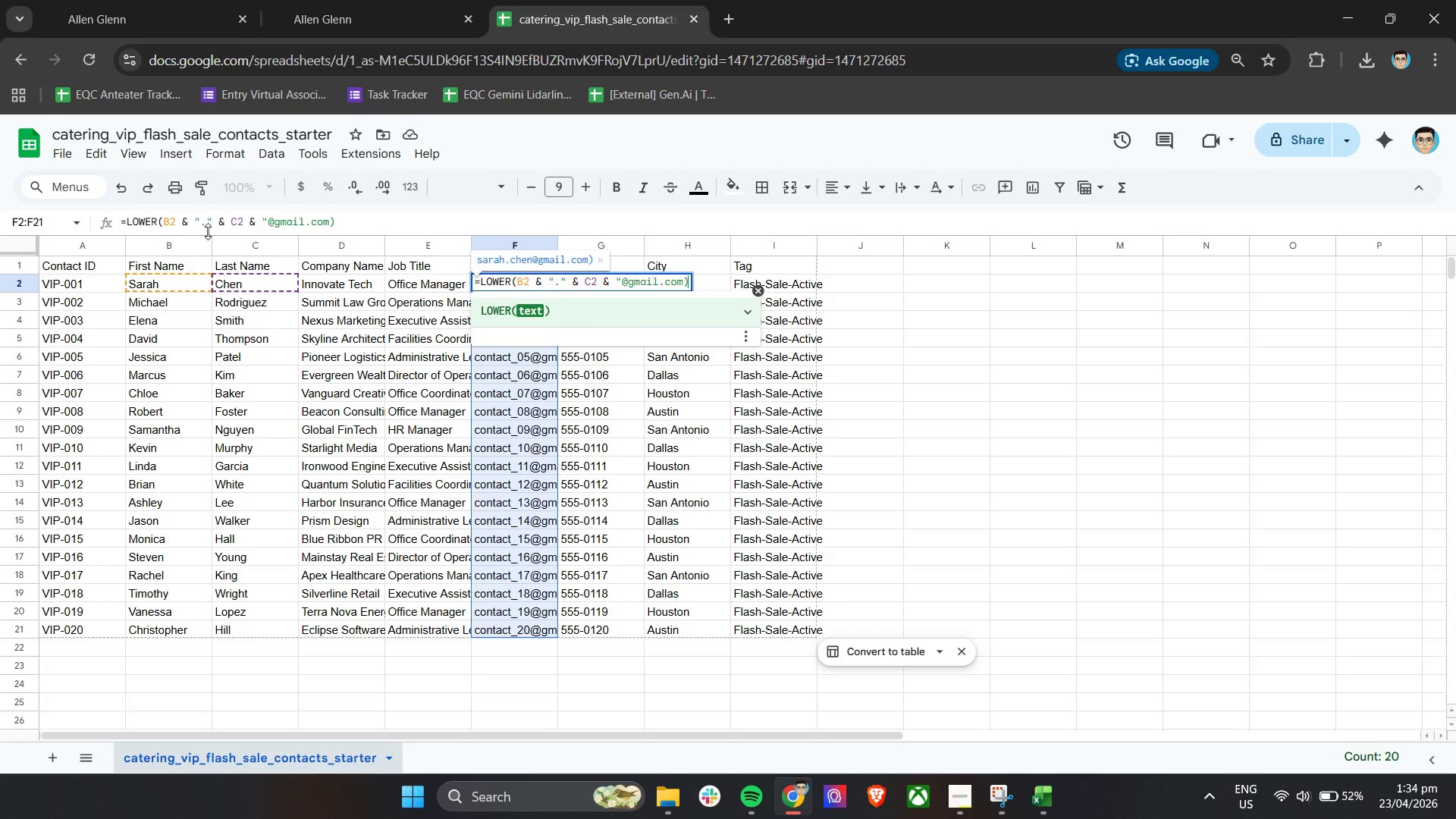 
key(Enter)
 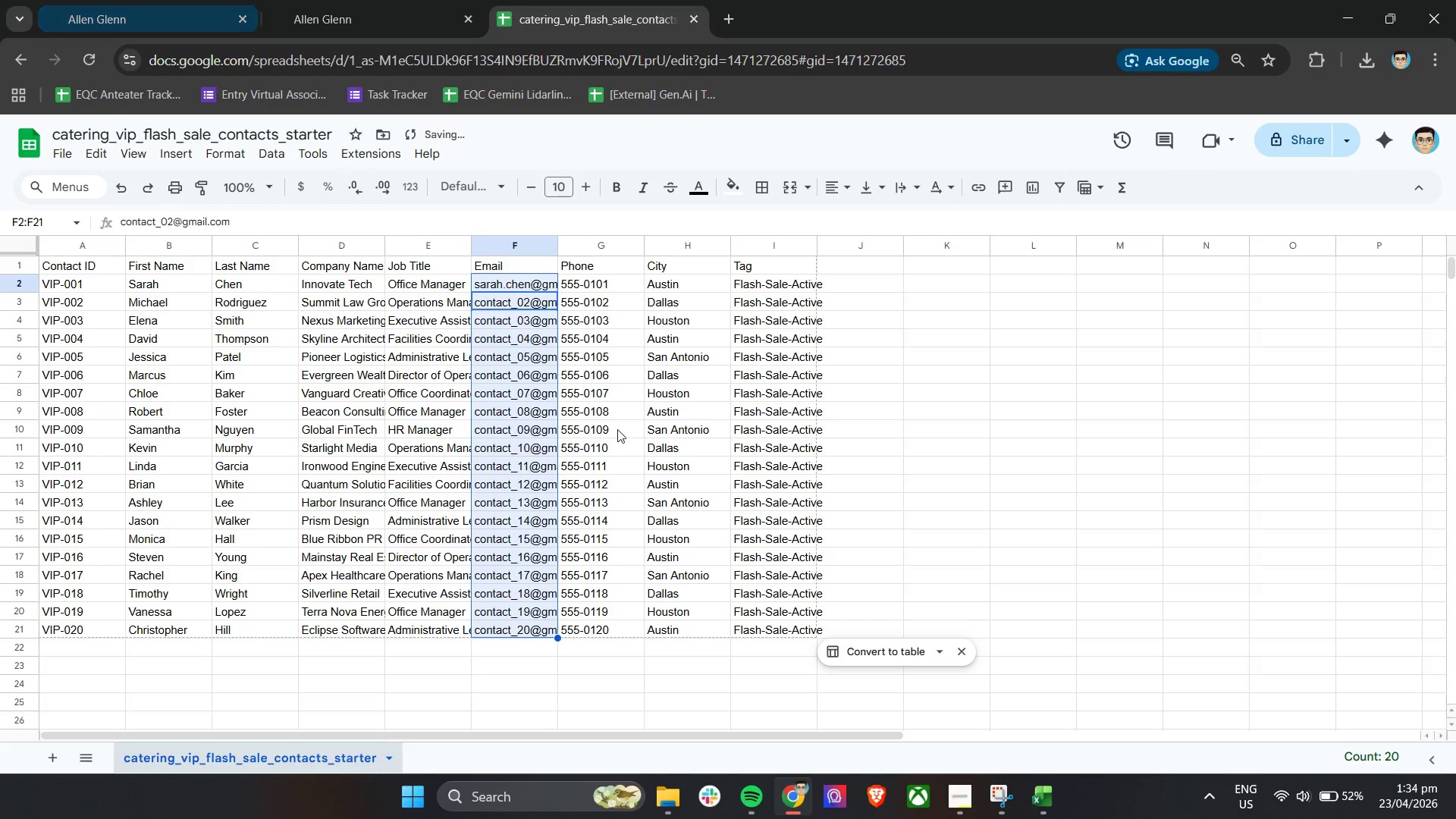 
left_click([1071, 449])
 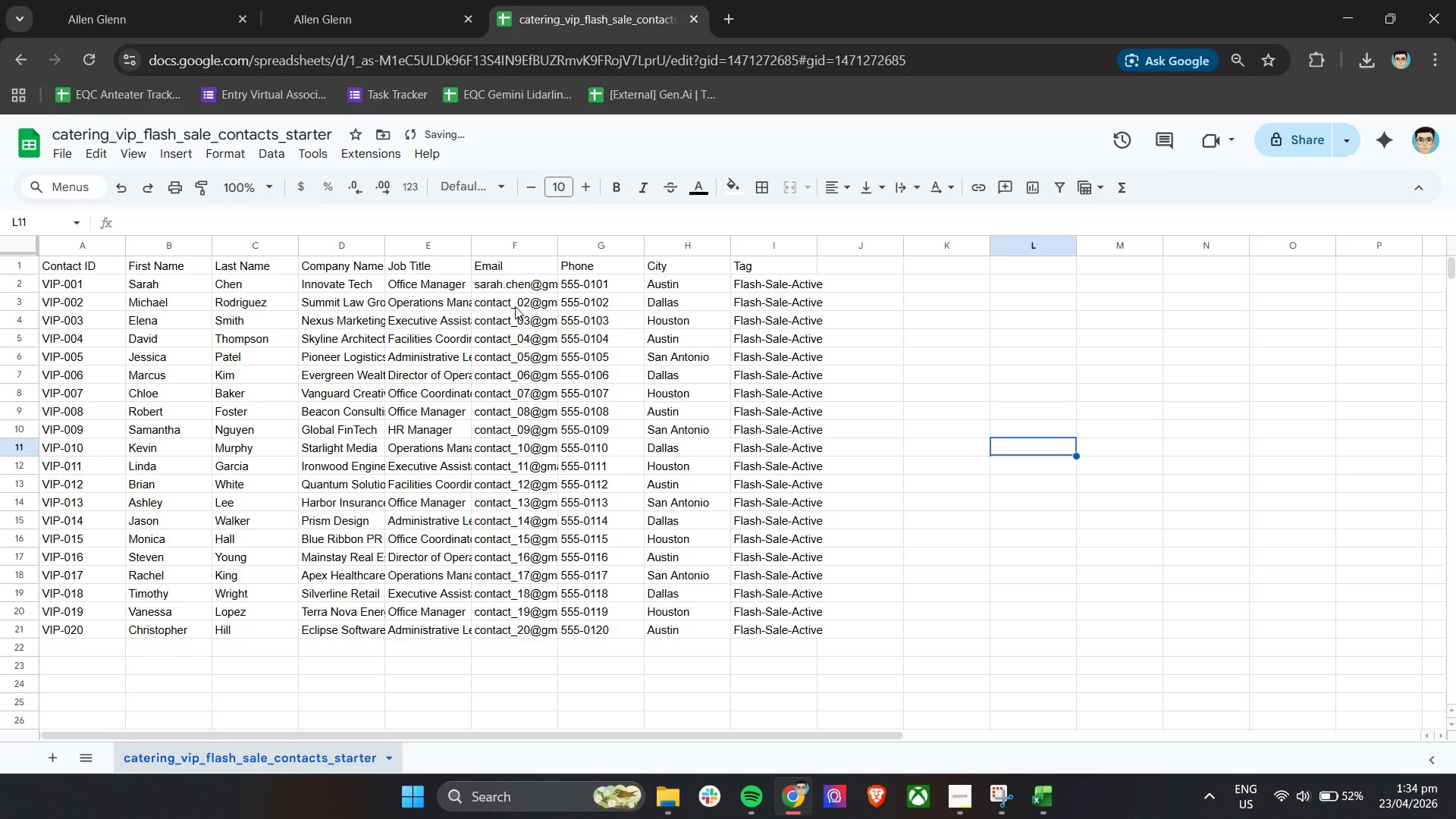 
left_click([512, 285])
 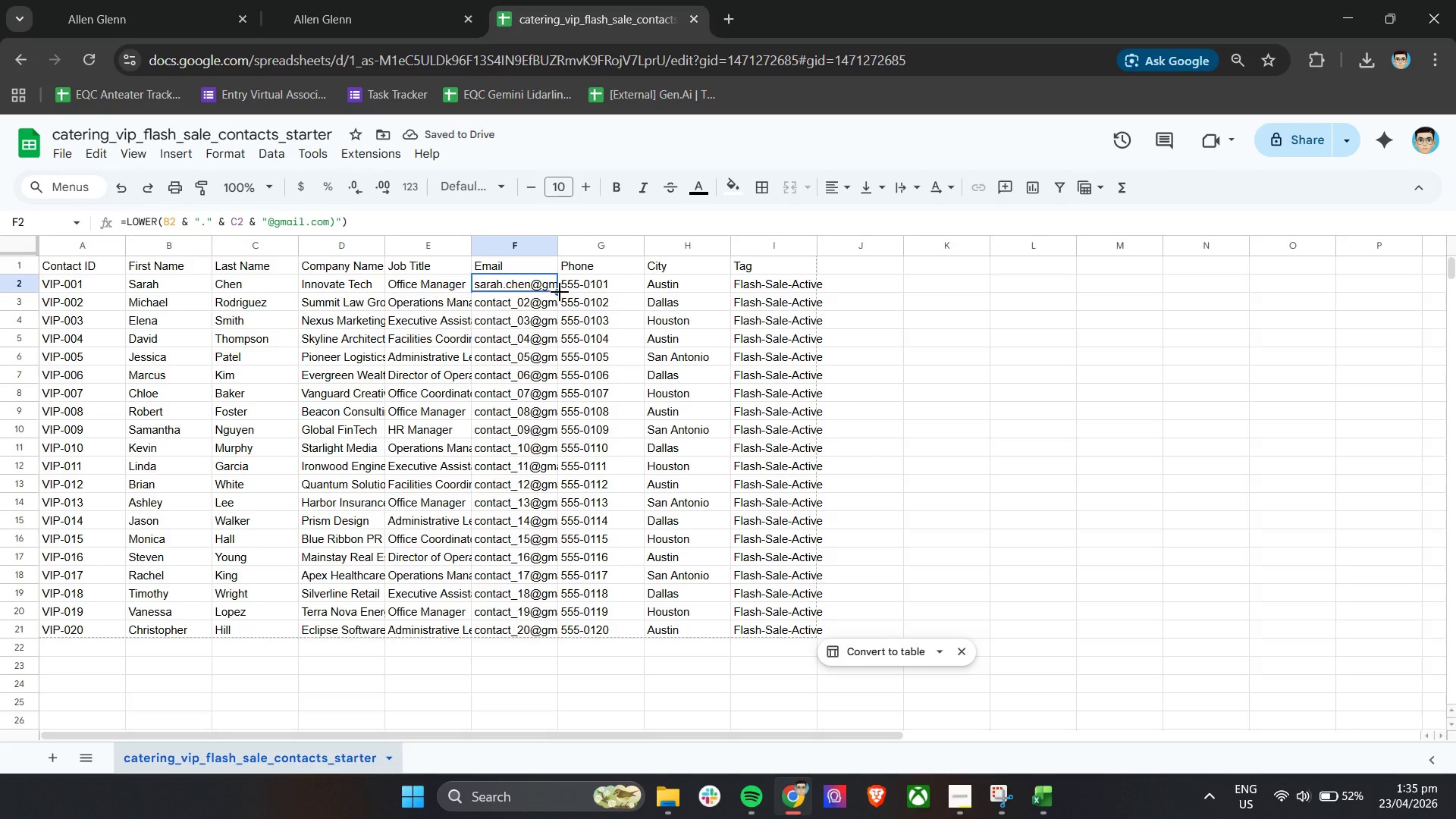 
left_click_drag(start_coordinate=[557, 292], to_coordinate=[519, 629])
 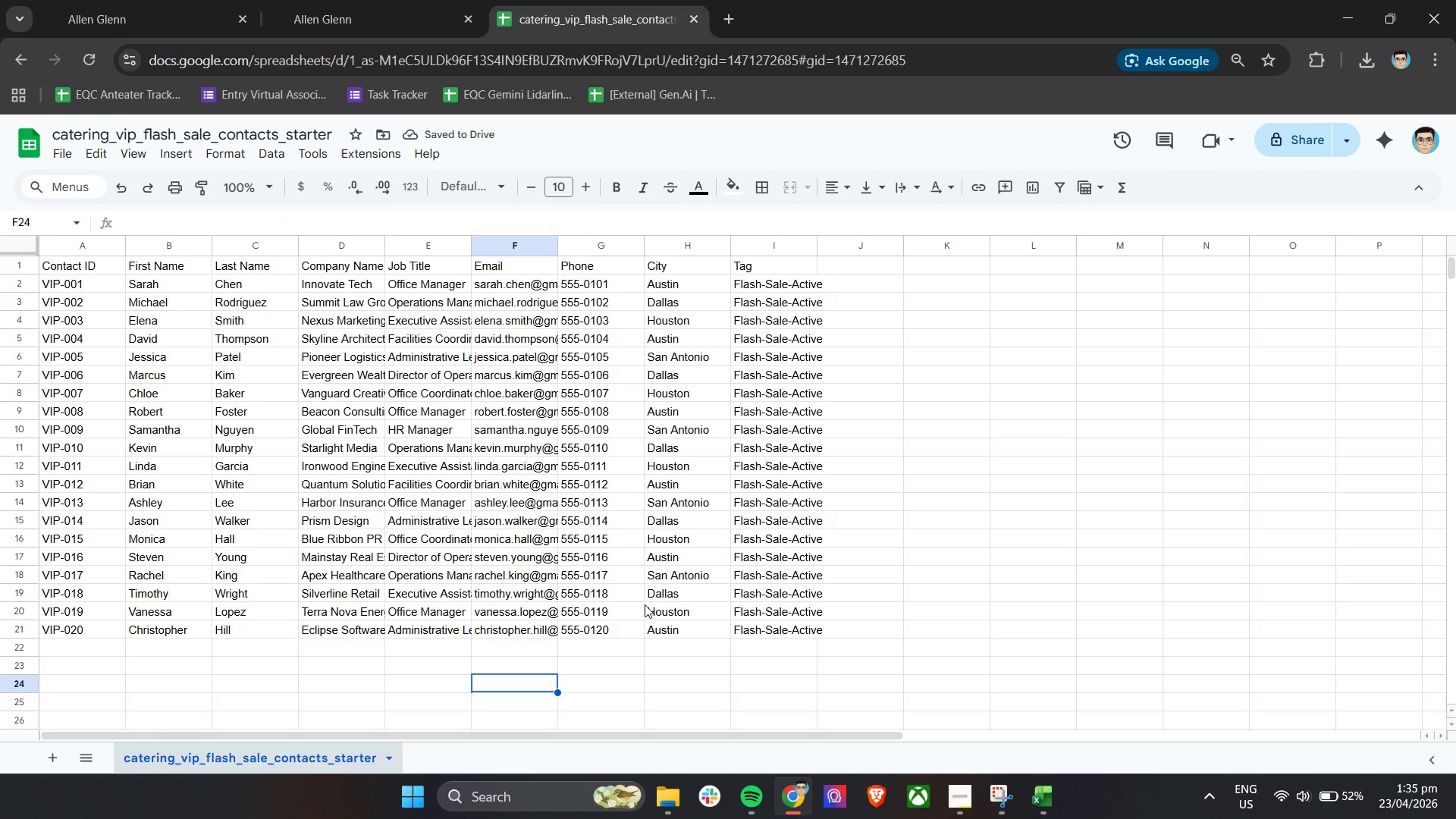 
left_click([535, 286])
 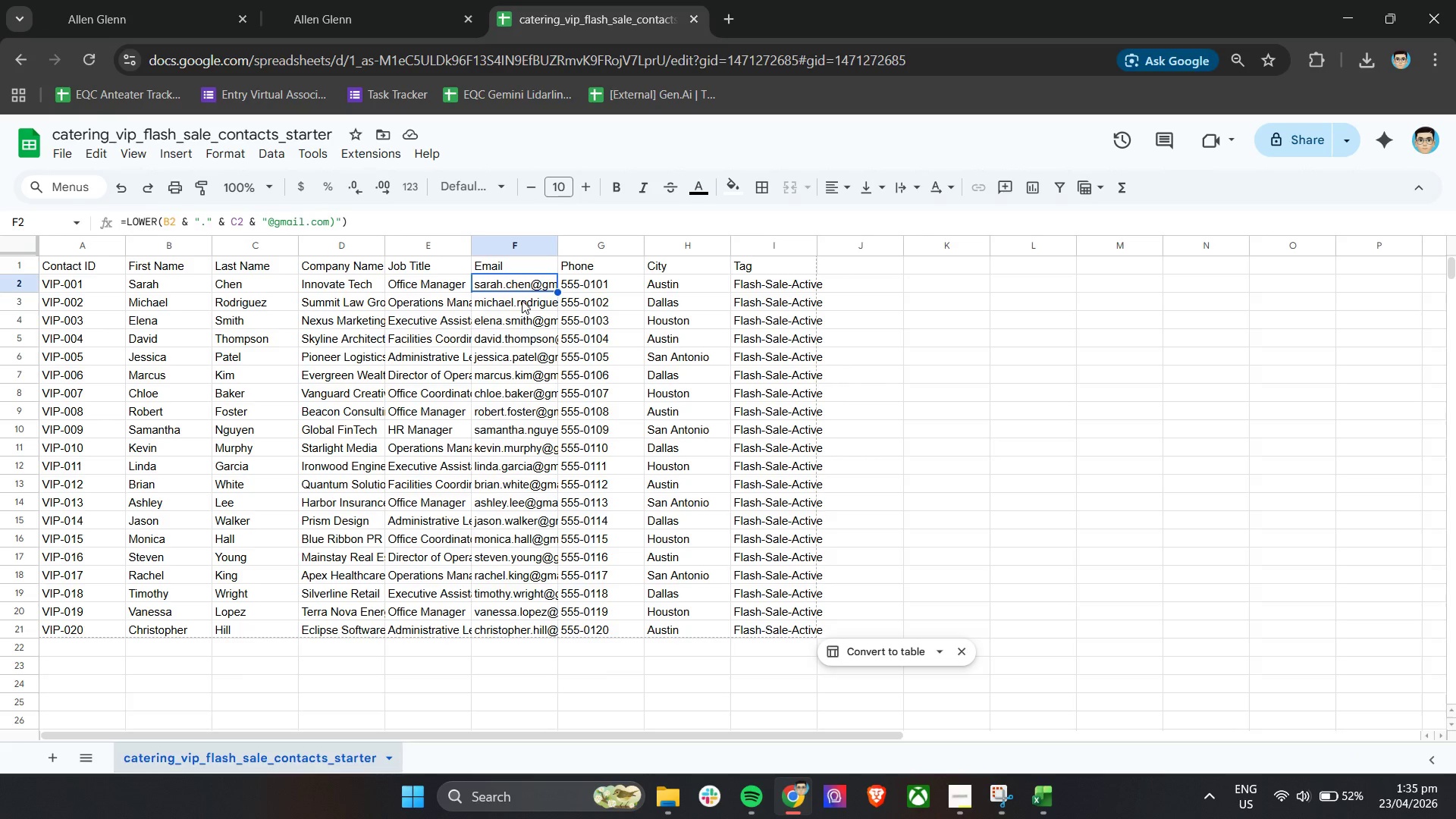 
double_click([506, 314])
 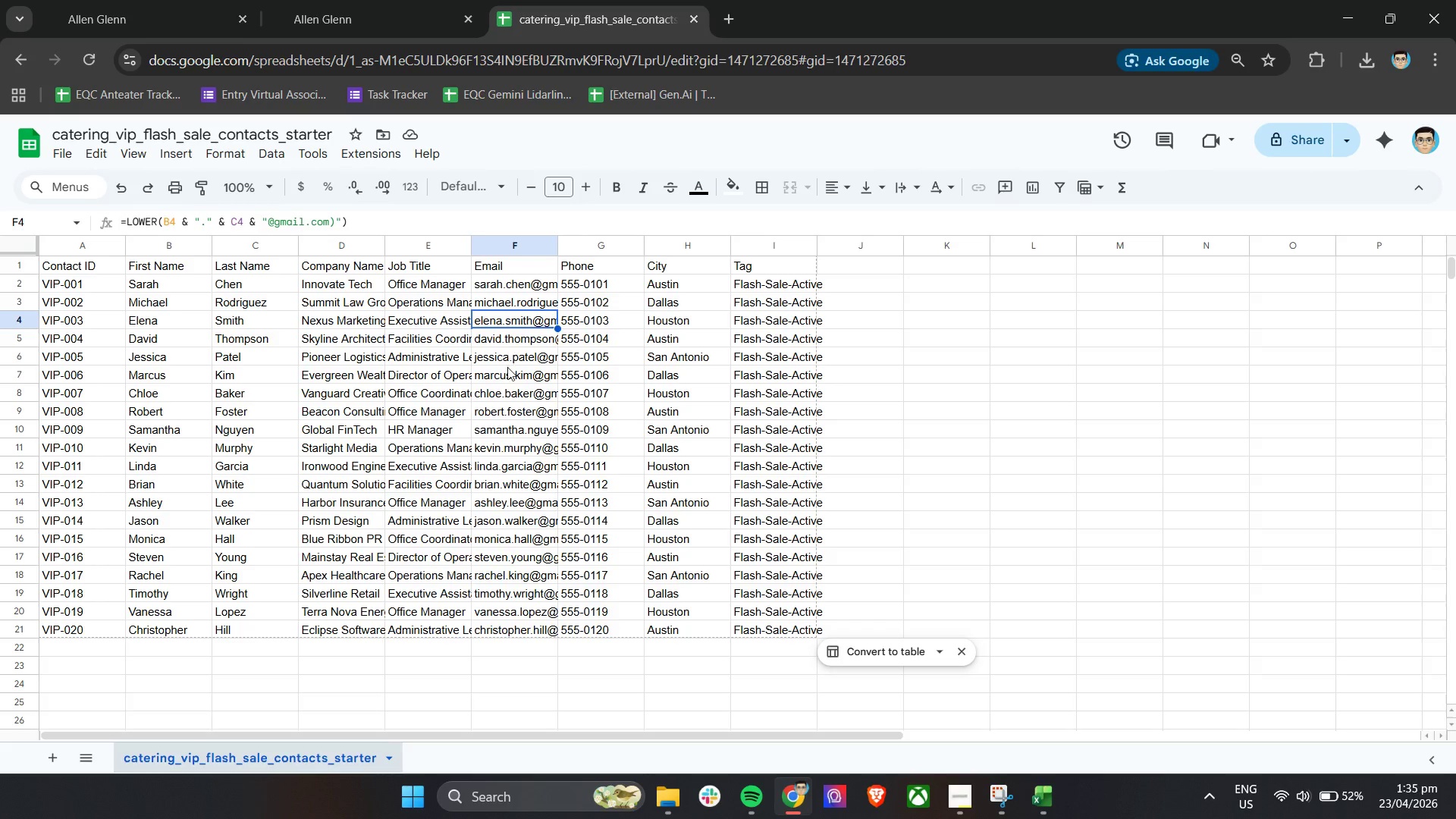 
triple_click([507, 367])
 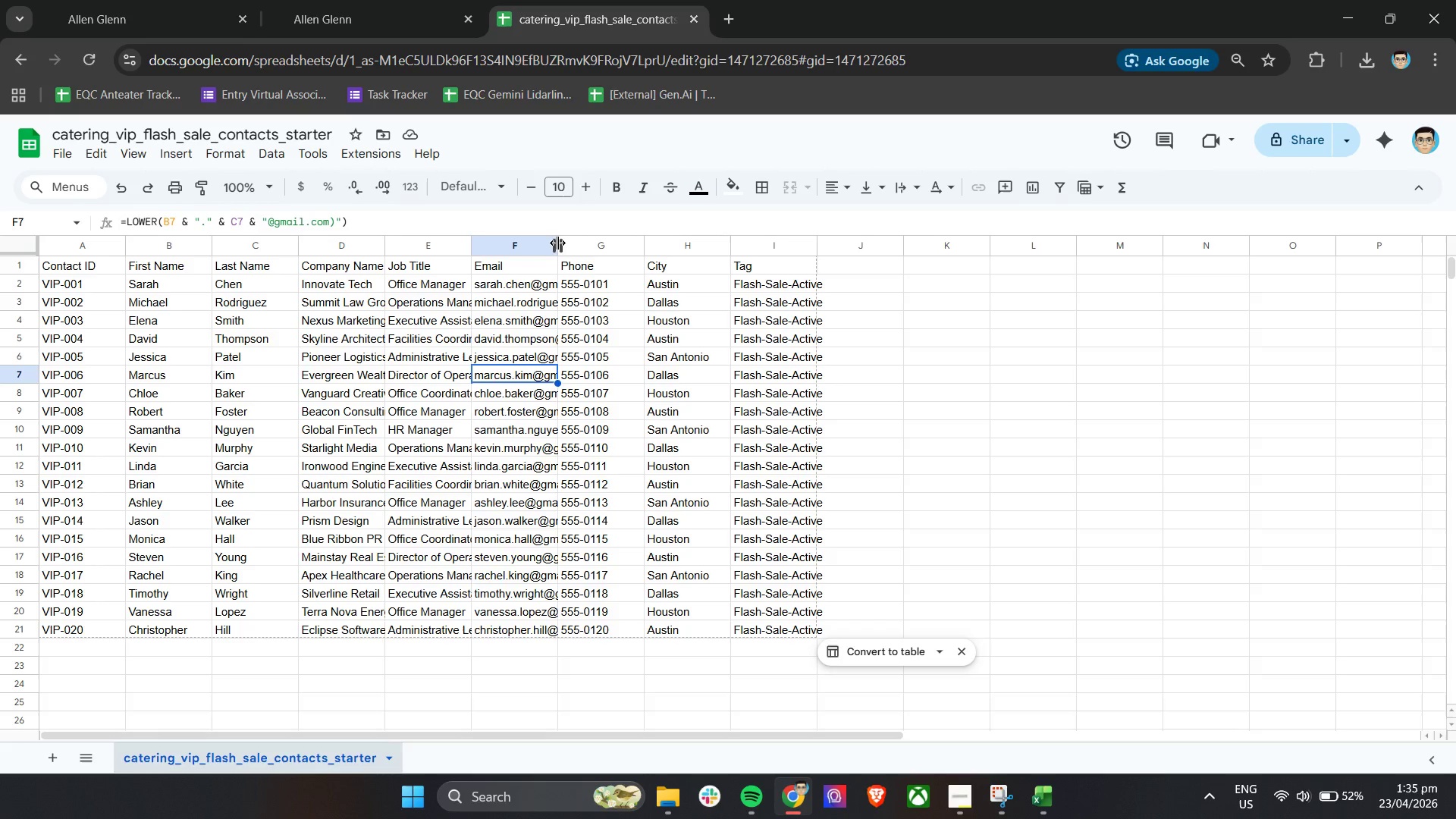 
left_click_drag(start_coordinate=[557, 243], to_coordinate=[638, 254])
 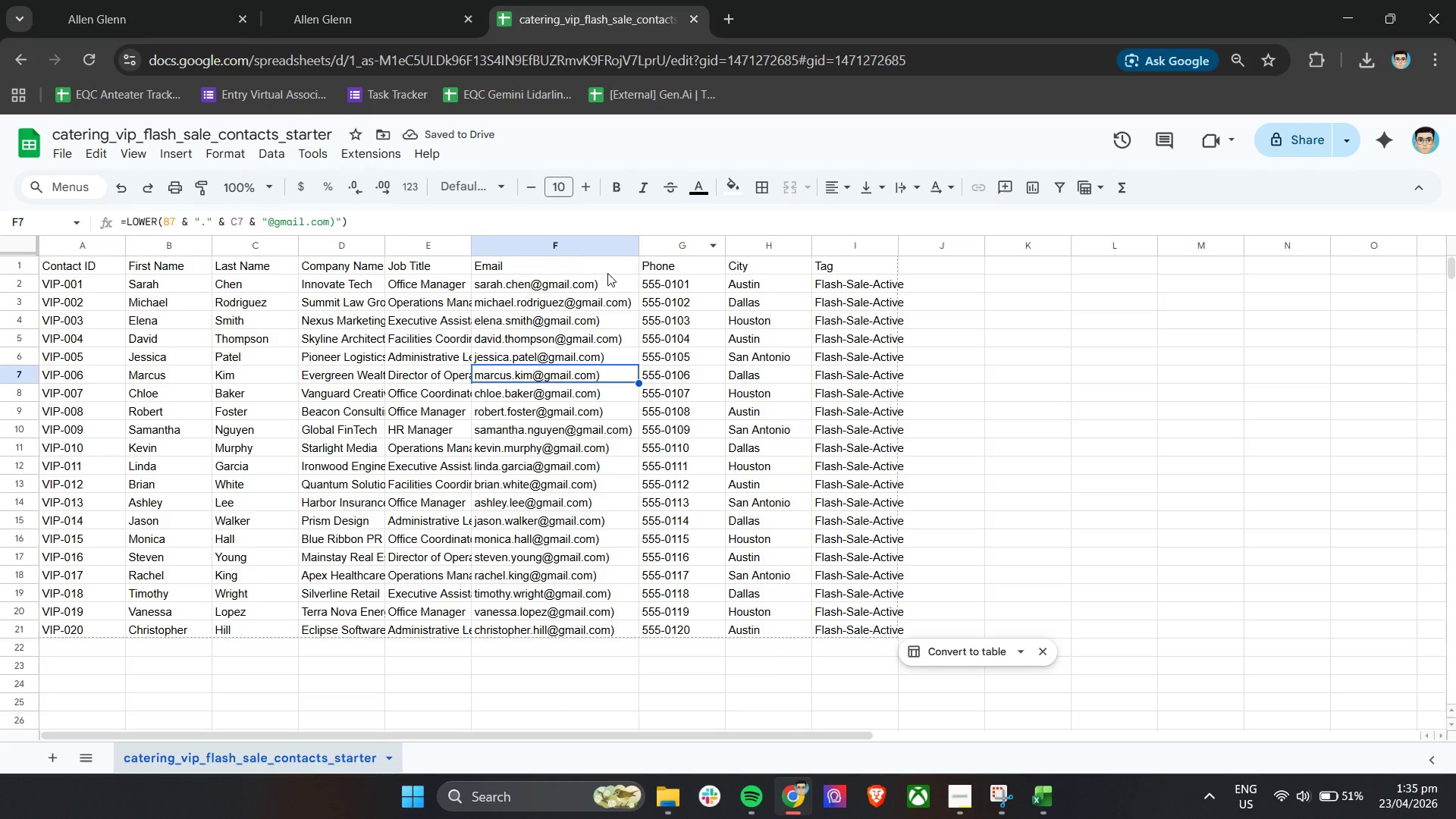 
left_click([554, 240])
 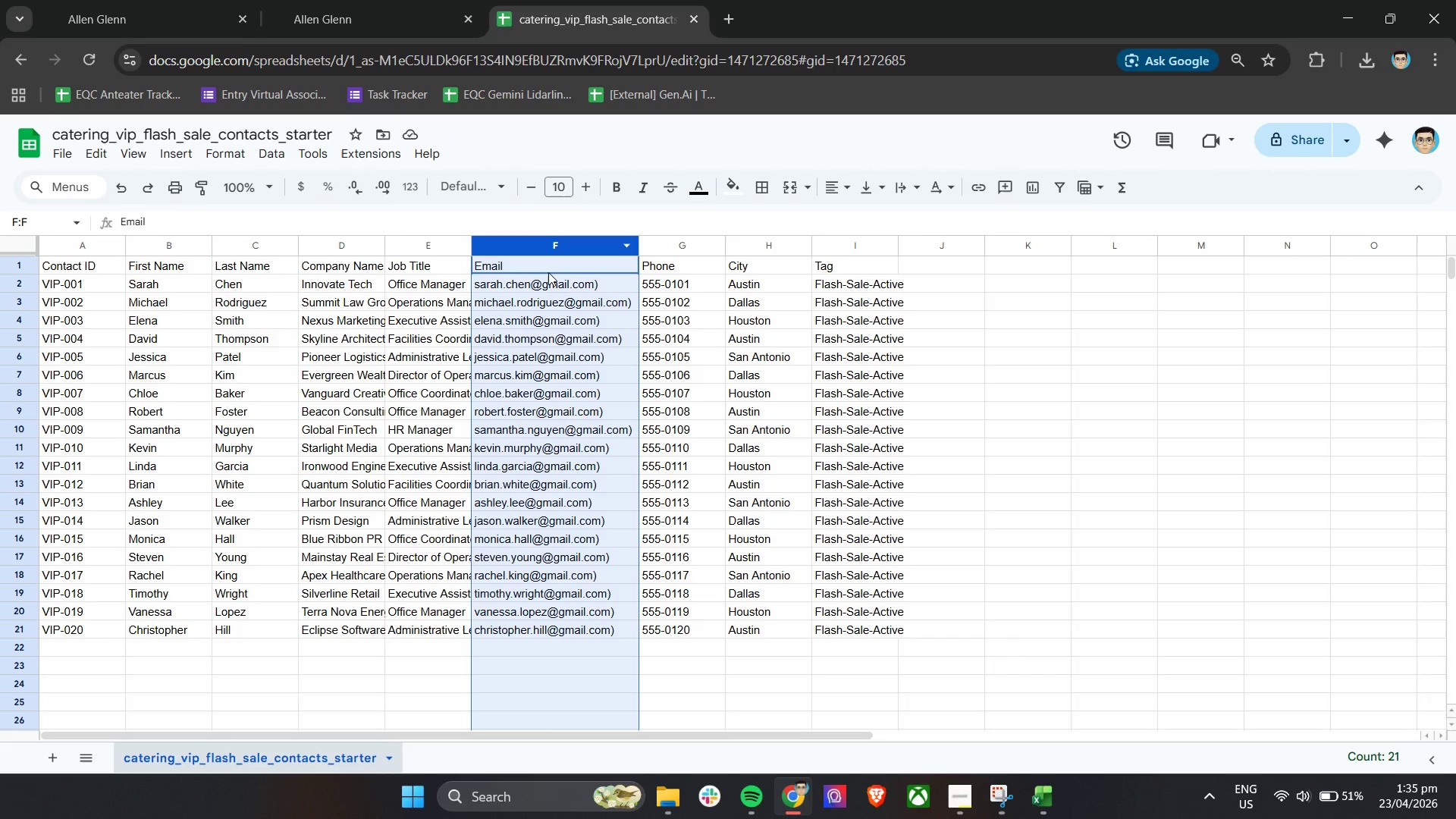 
left_click([548, 281])
 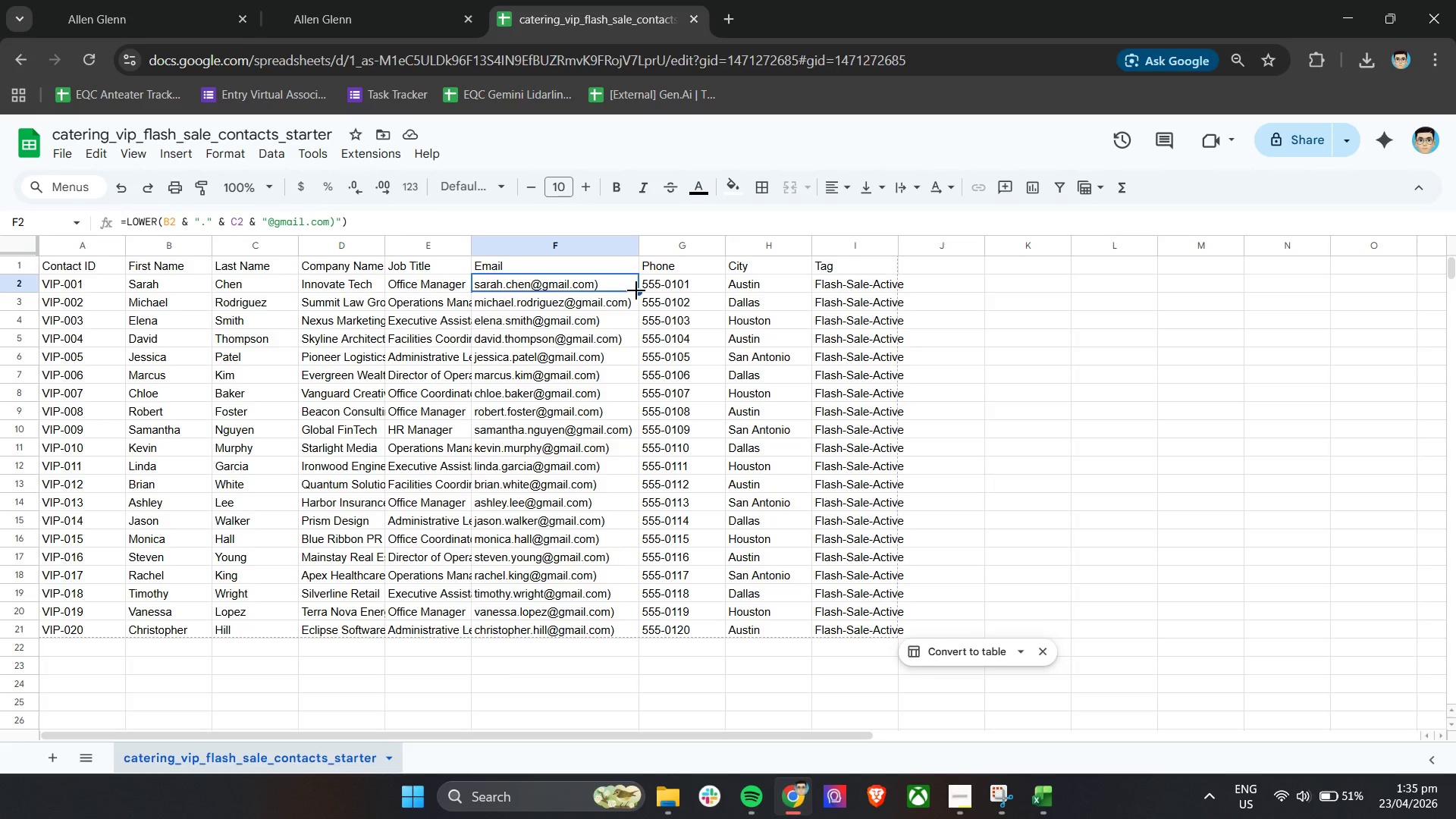 
left_click_drag(start_coordinate=[636, 290], to_coordinate=[611, 636])
 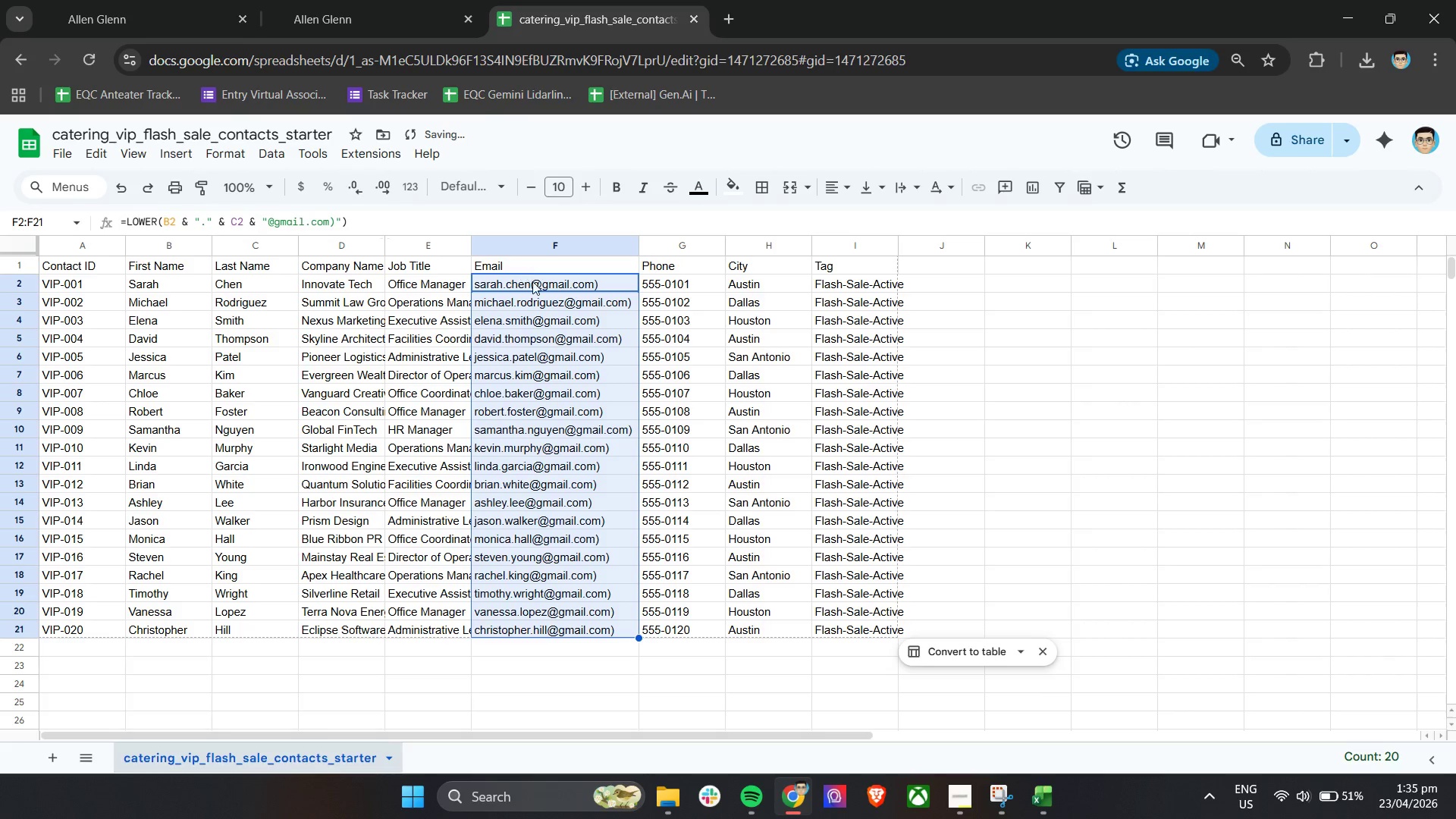 
double_click([533, 282])
 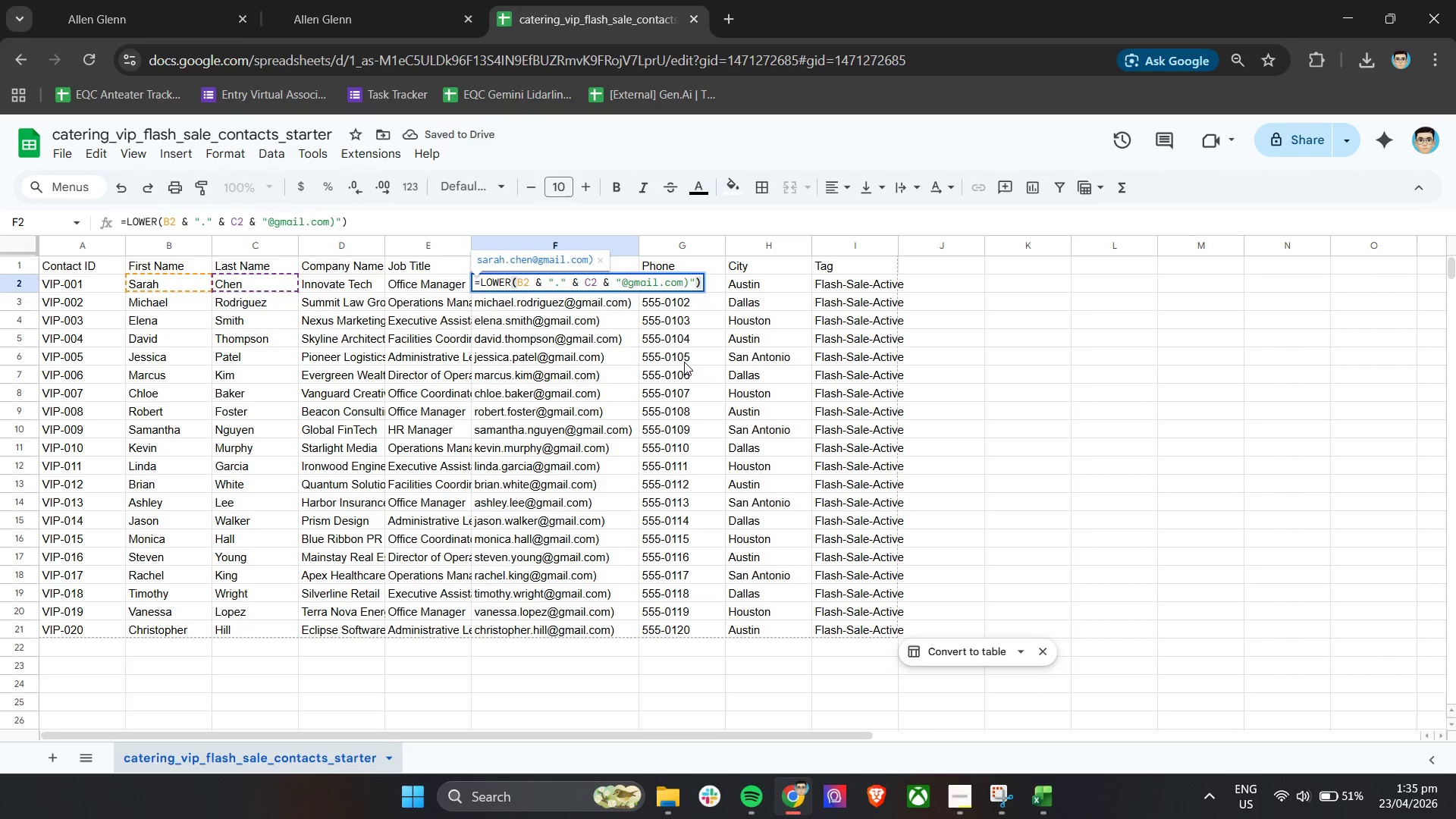 
key(Backspace)
 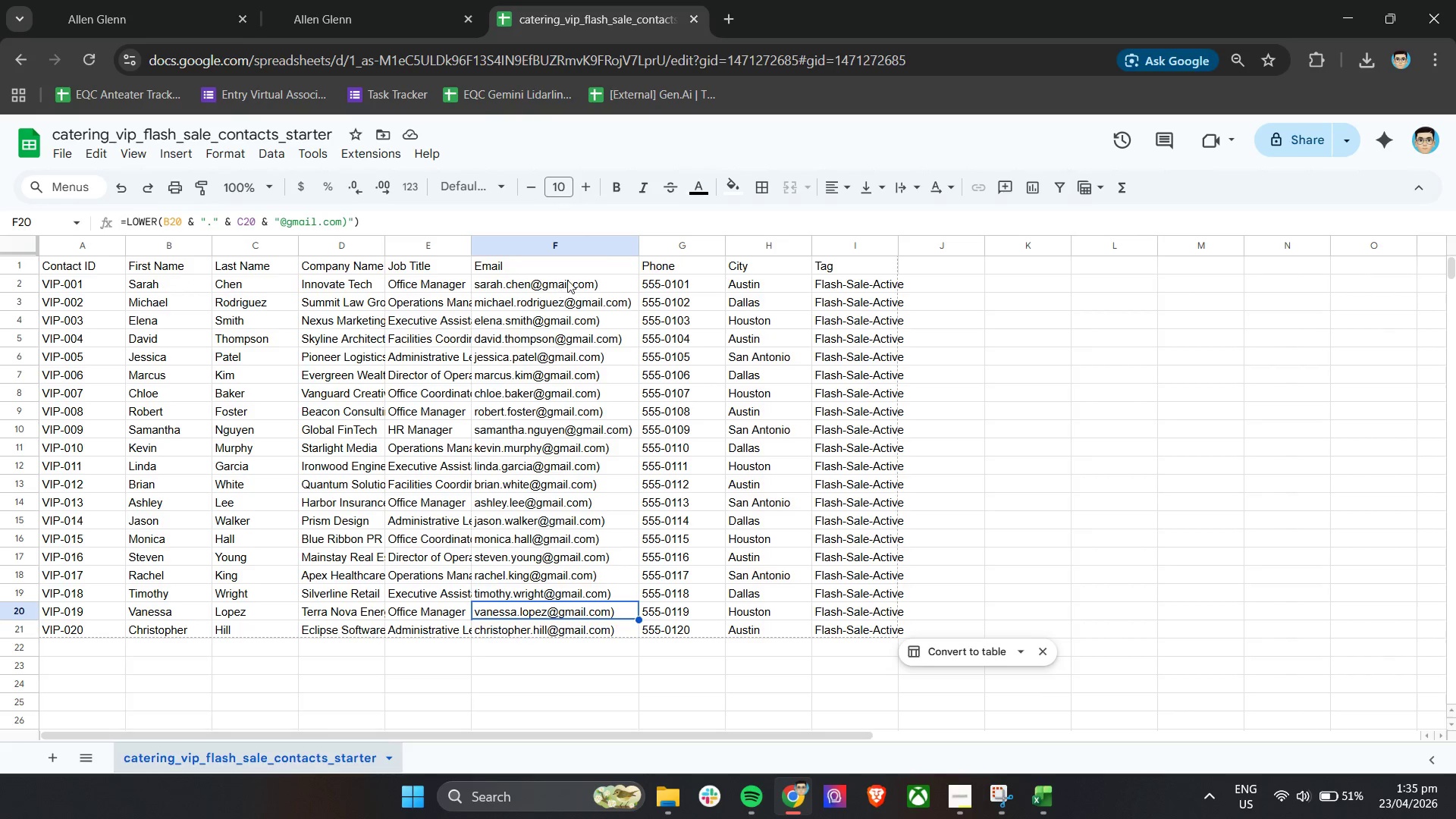 
left_click([579, 282])
 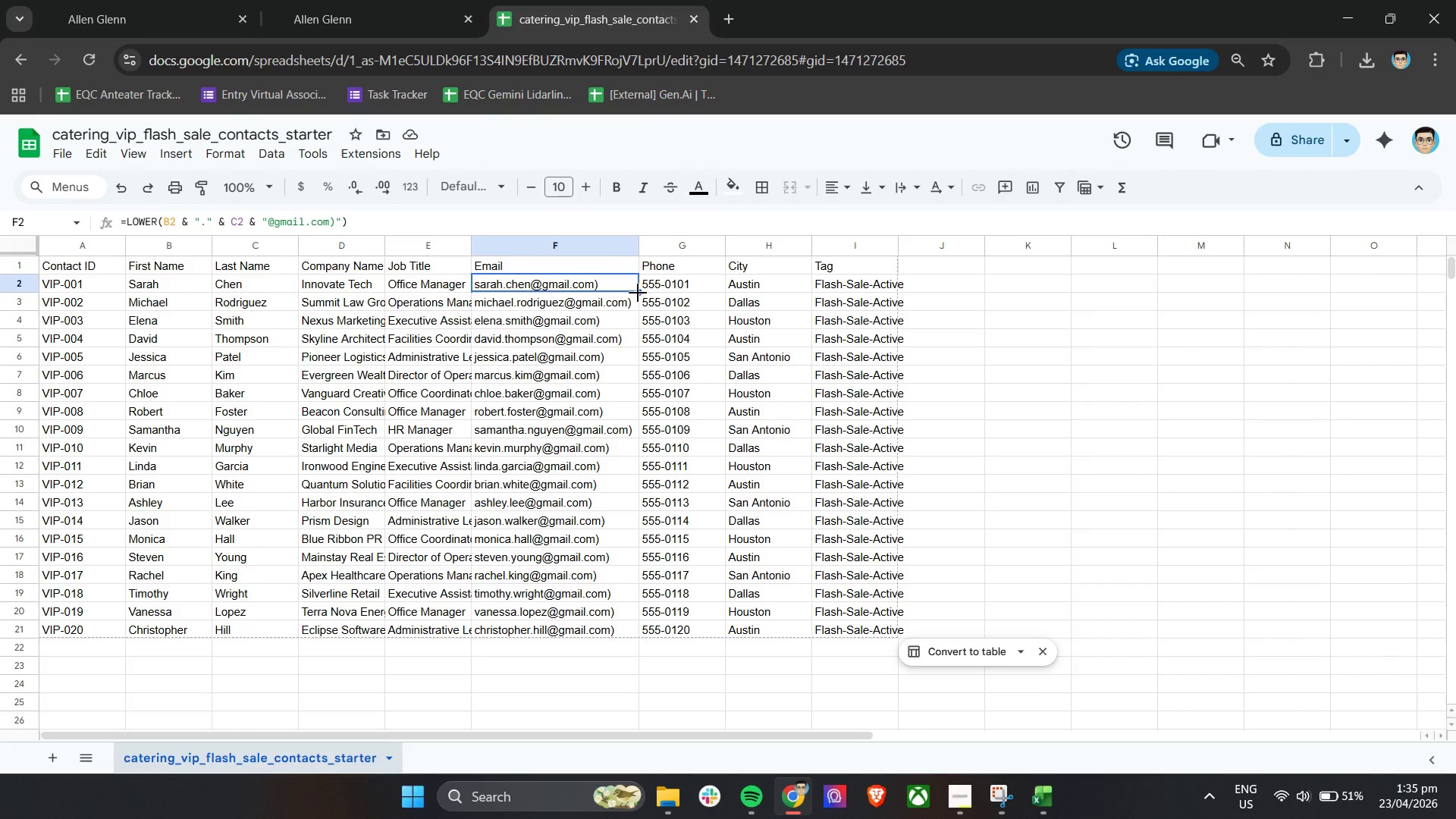 
left_click_drag(start_coordinate=[636, 293], to_coordinate=[594, 635])
 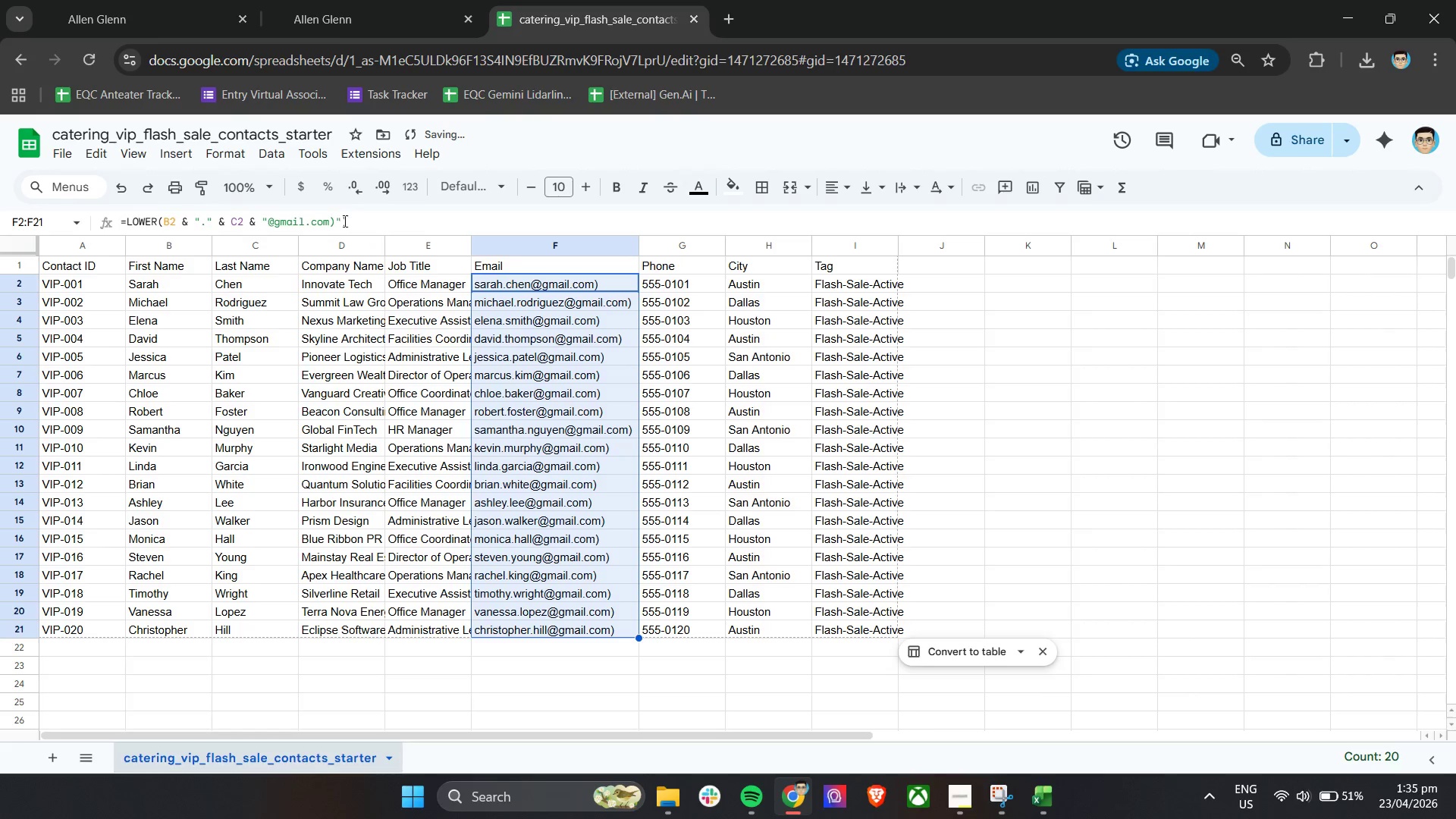 
left_click([350, 221])
 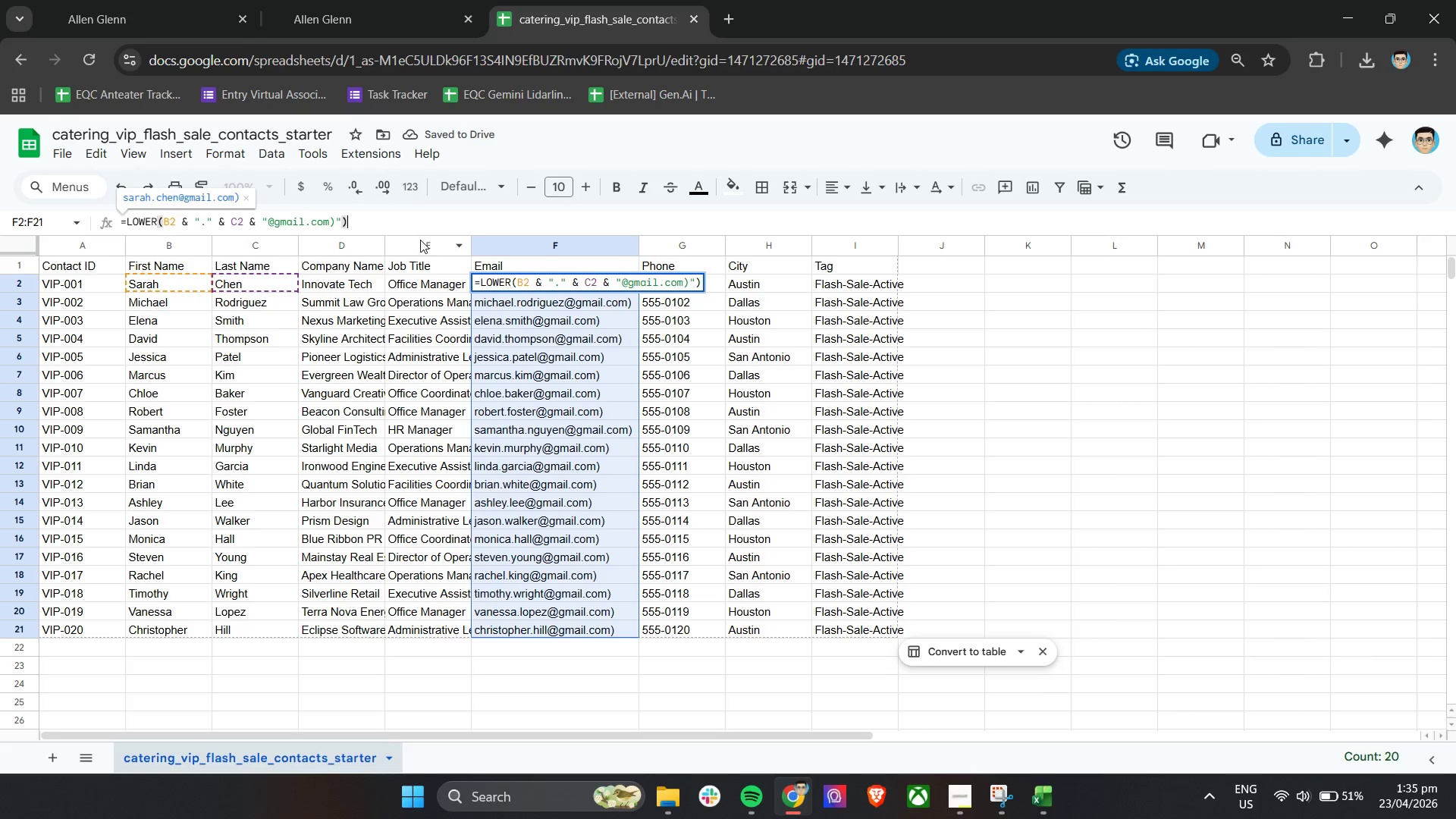 
key(Backspace)
 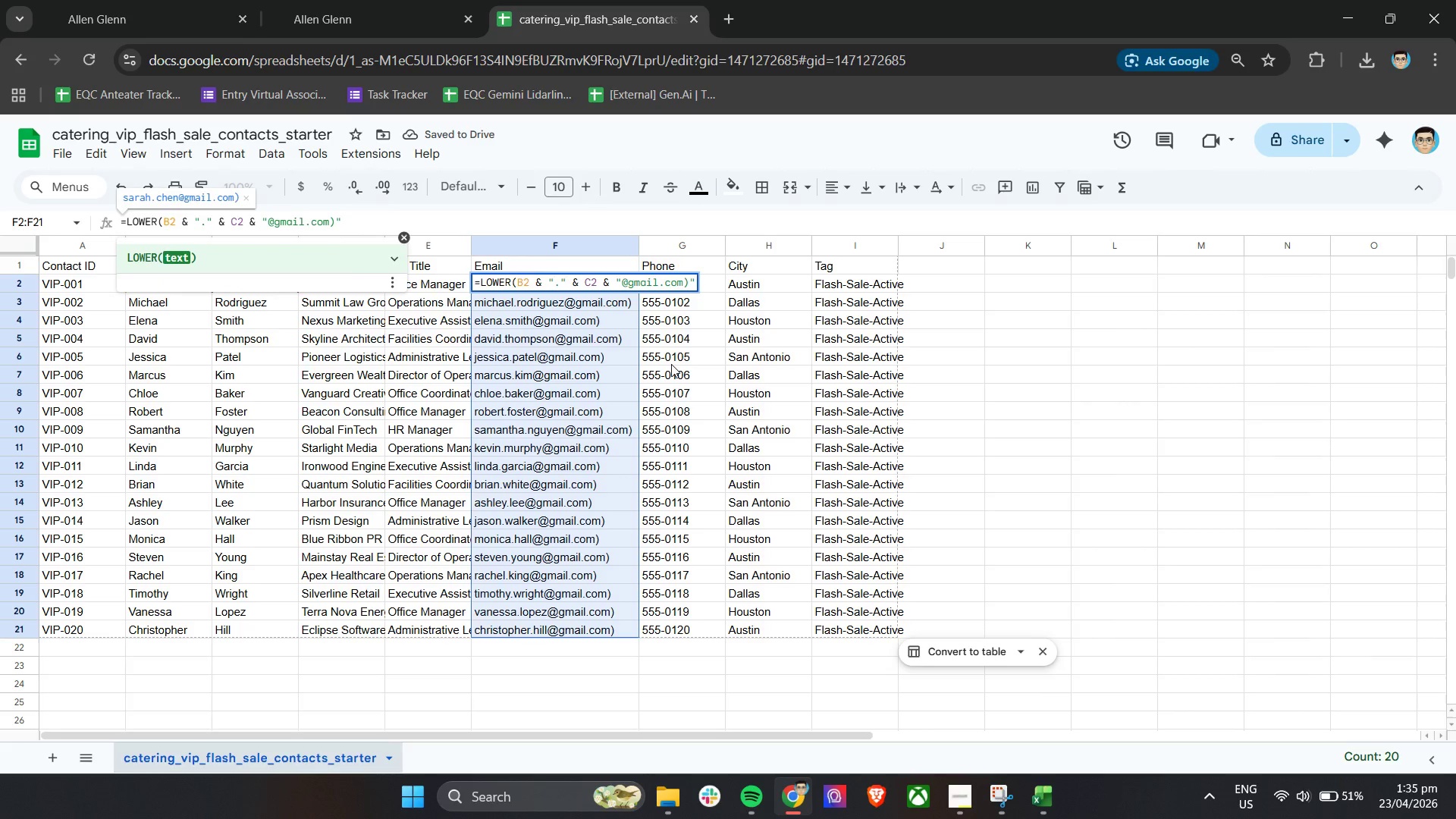 
key(Enter)
 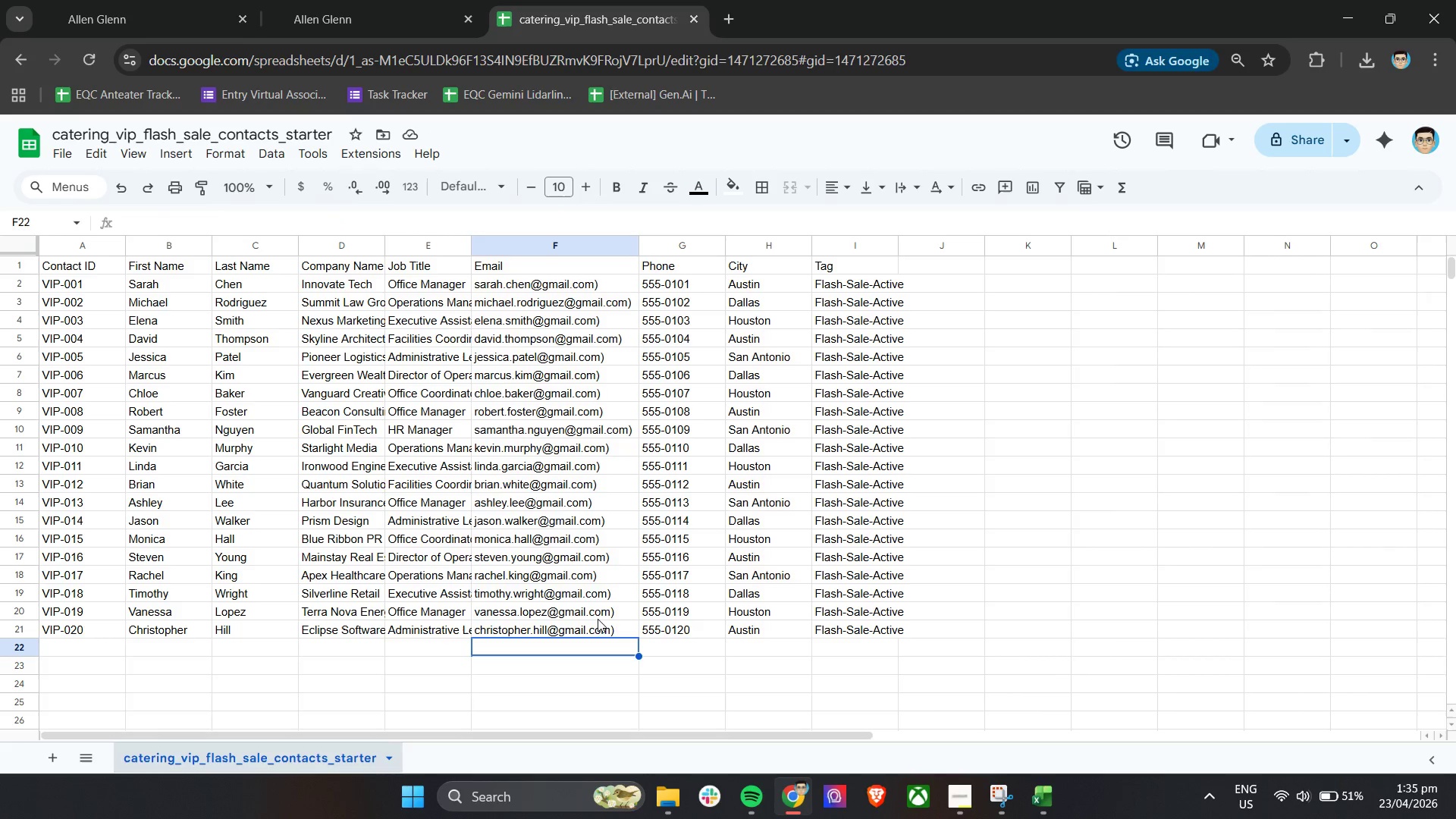 
double_click([589, 282])
 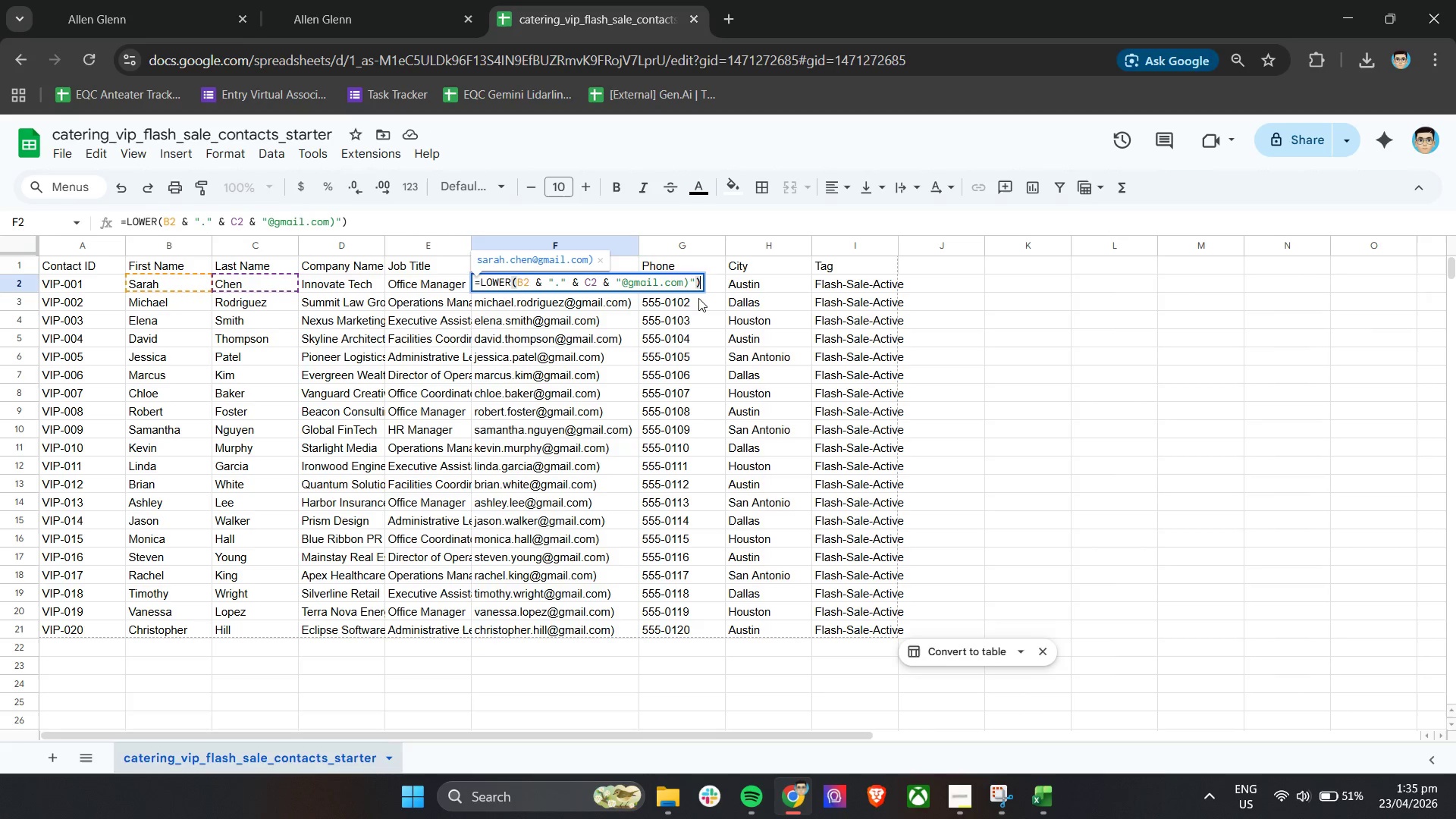 
key(Backspace)
 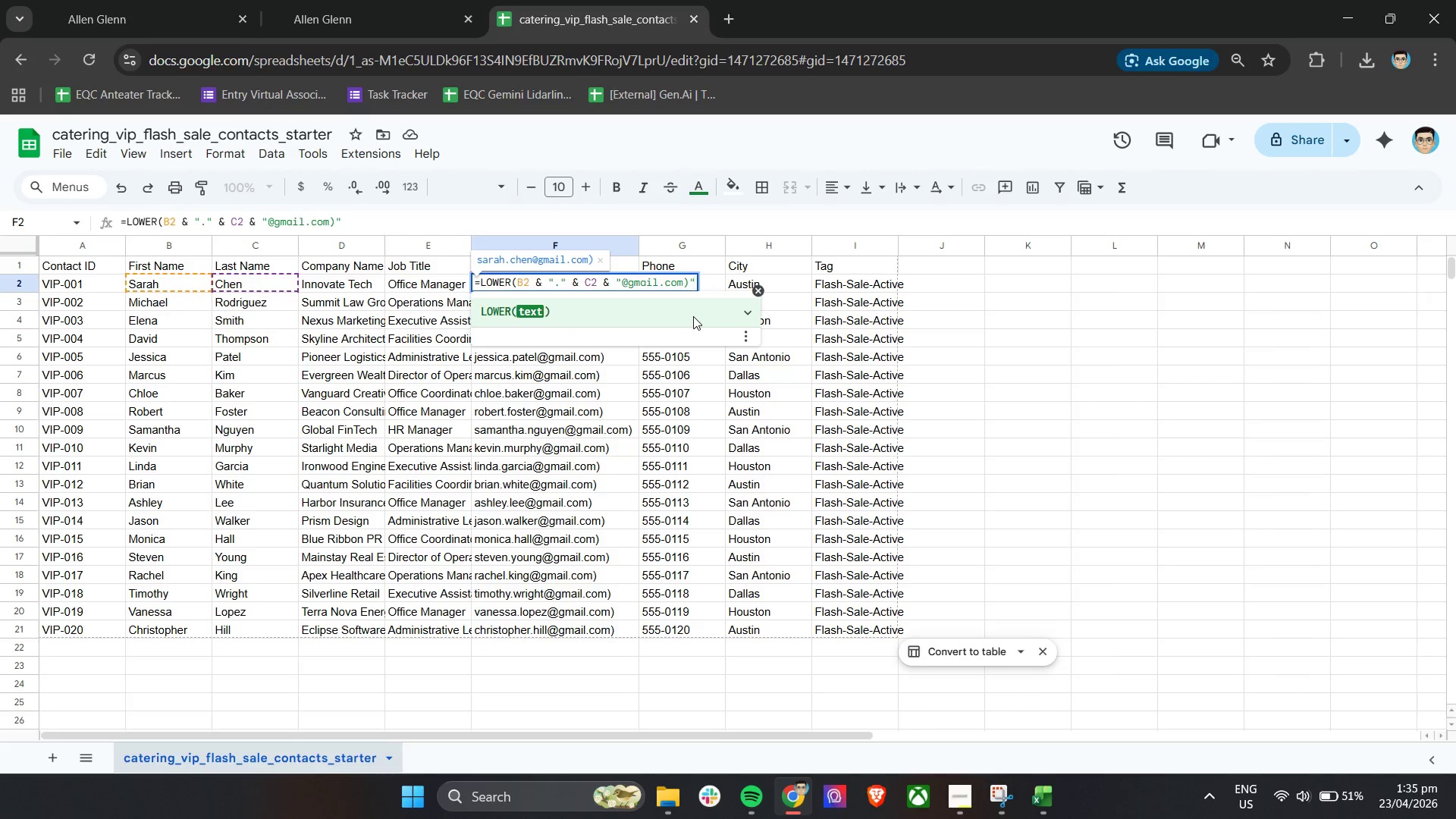 
key(Enter)
 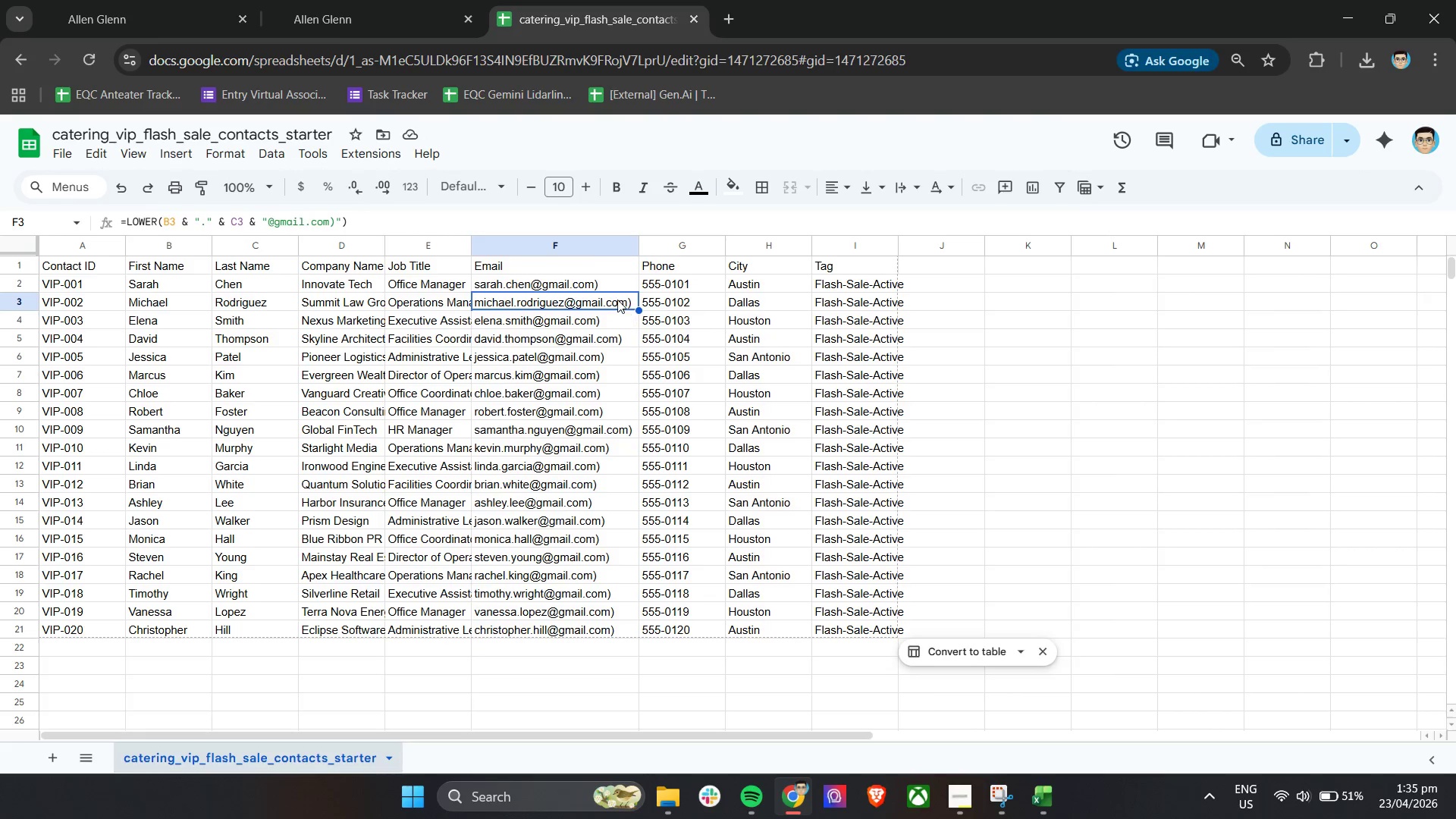 
double_click([615, 285])
 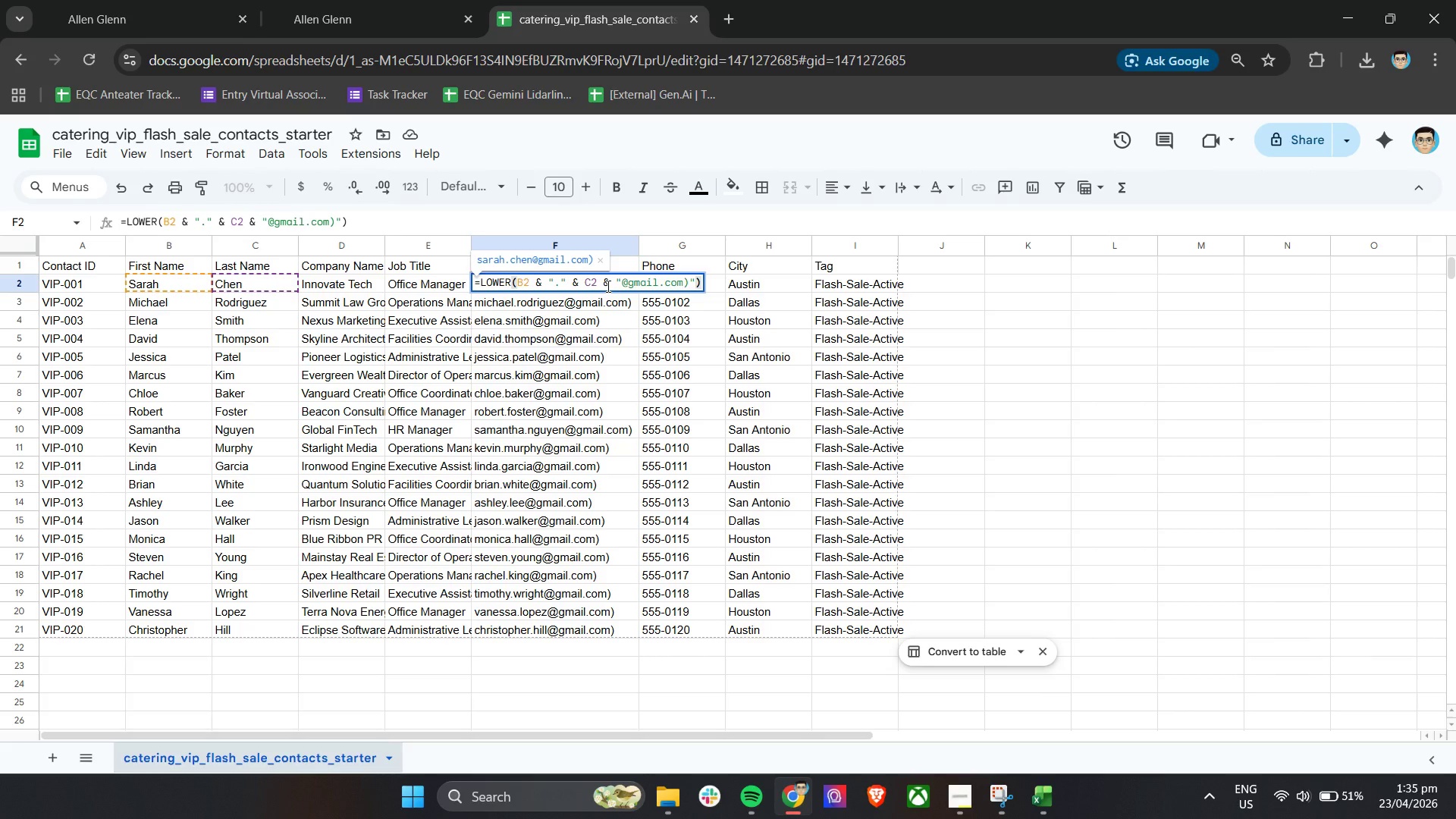 
key(Control+A)
 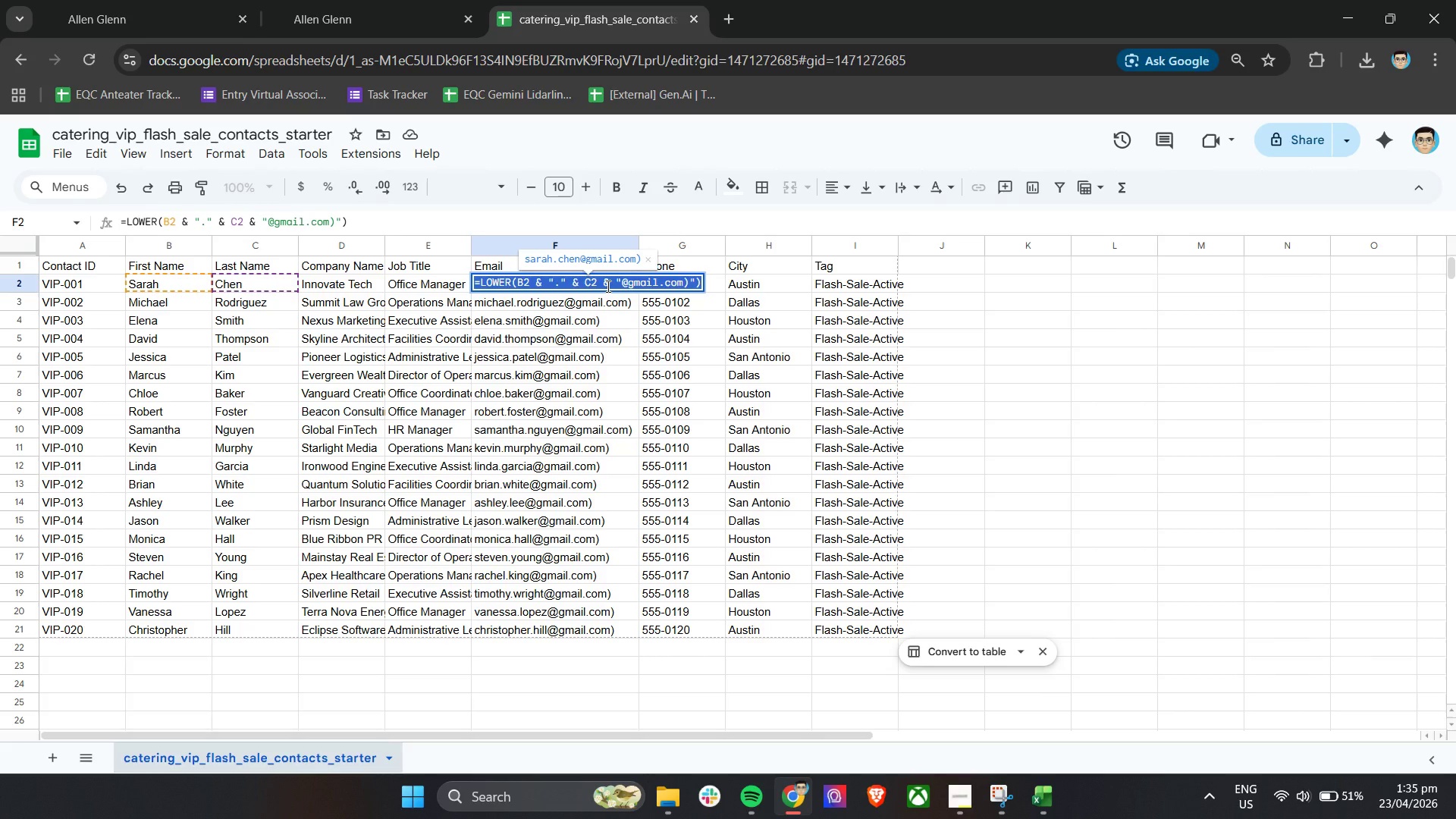 
key(Control+C)
 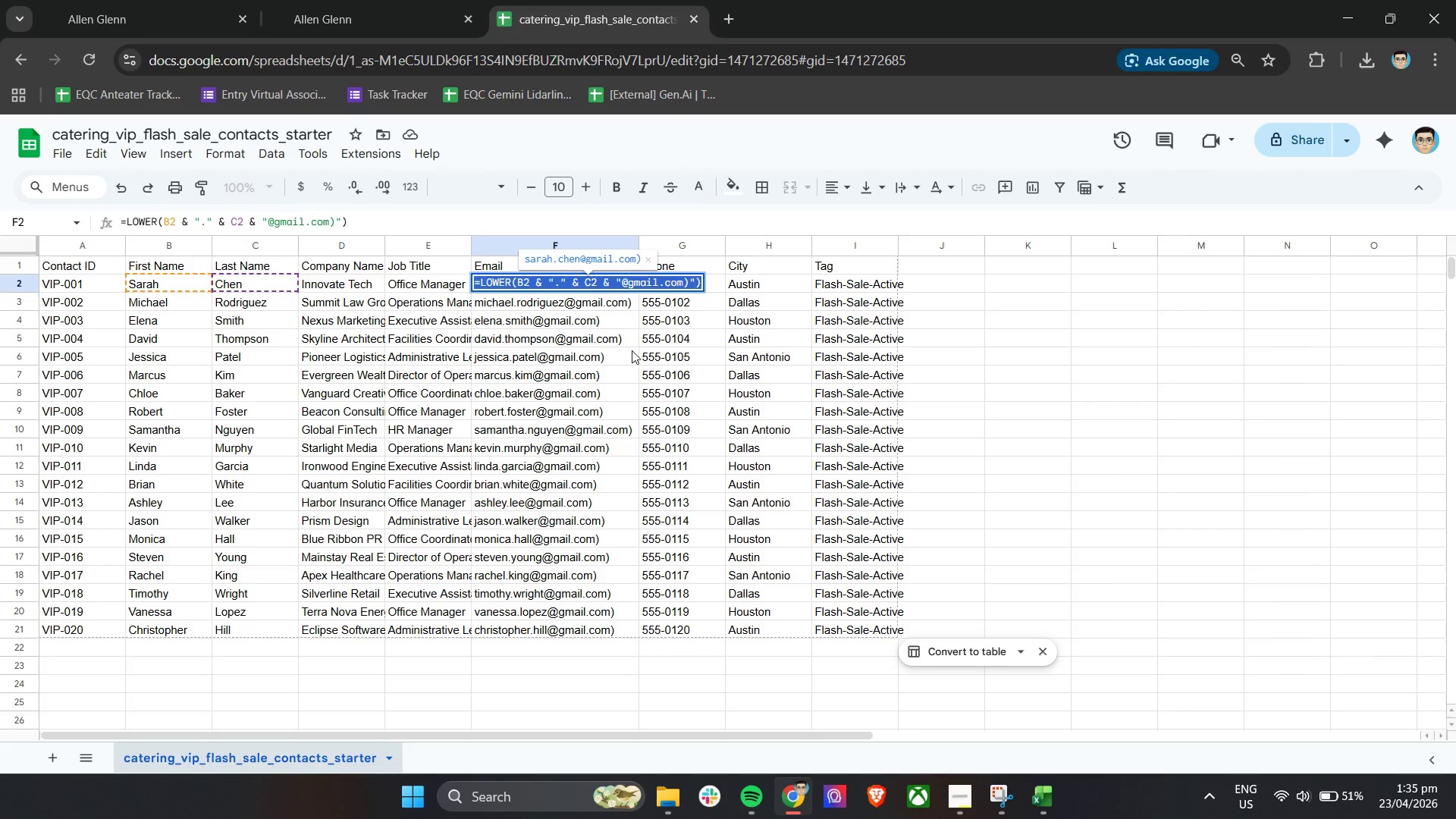 
key(Control+C)
 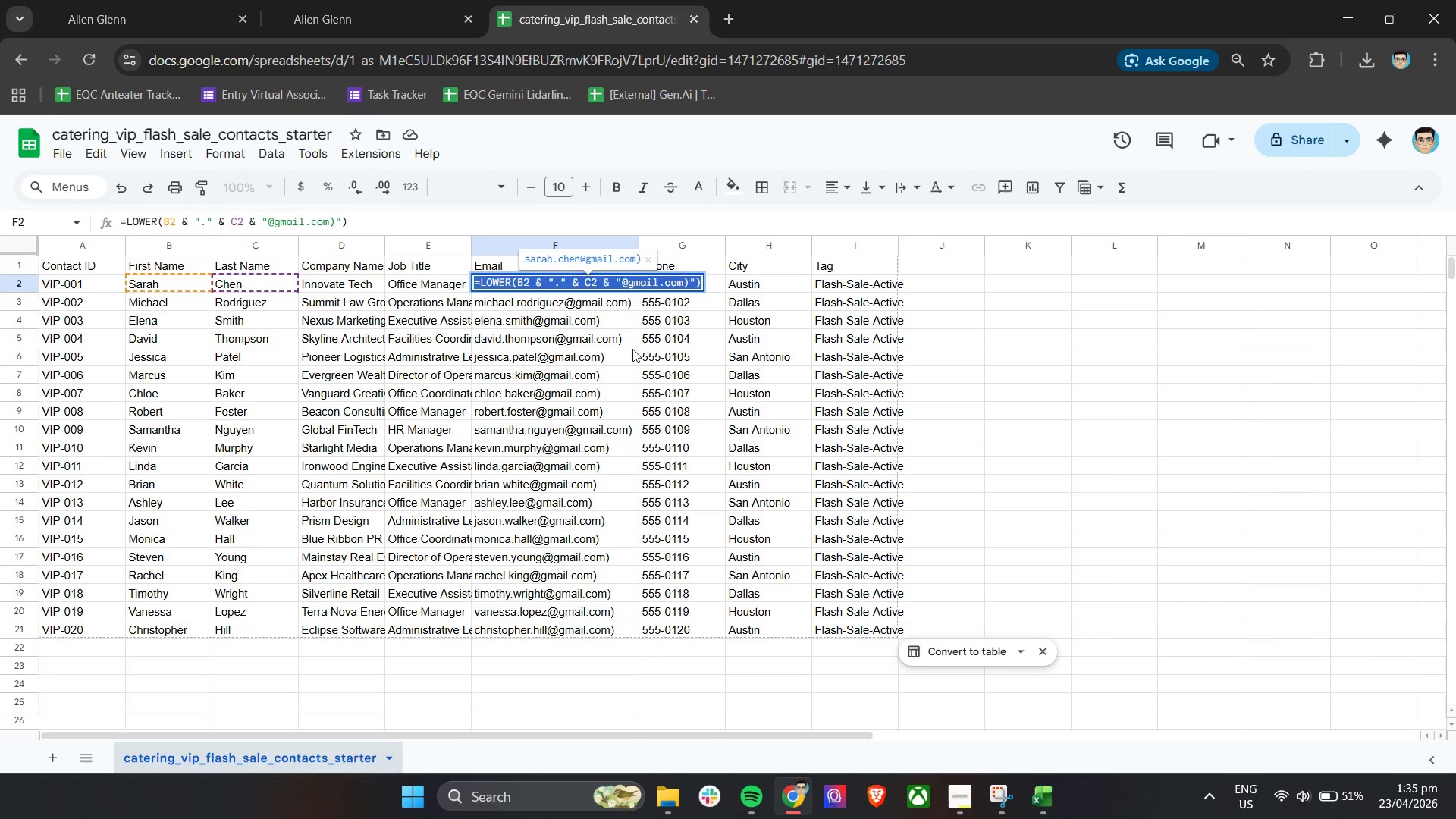 
key(Control+C)
 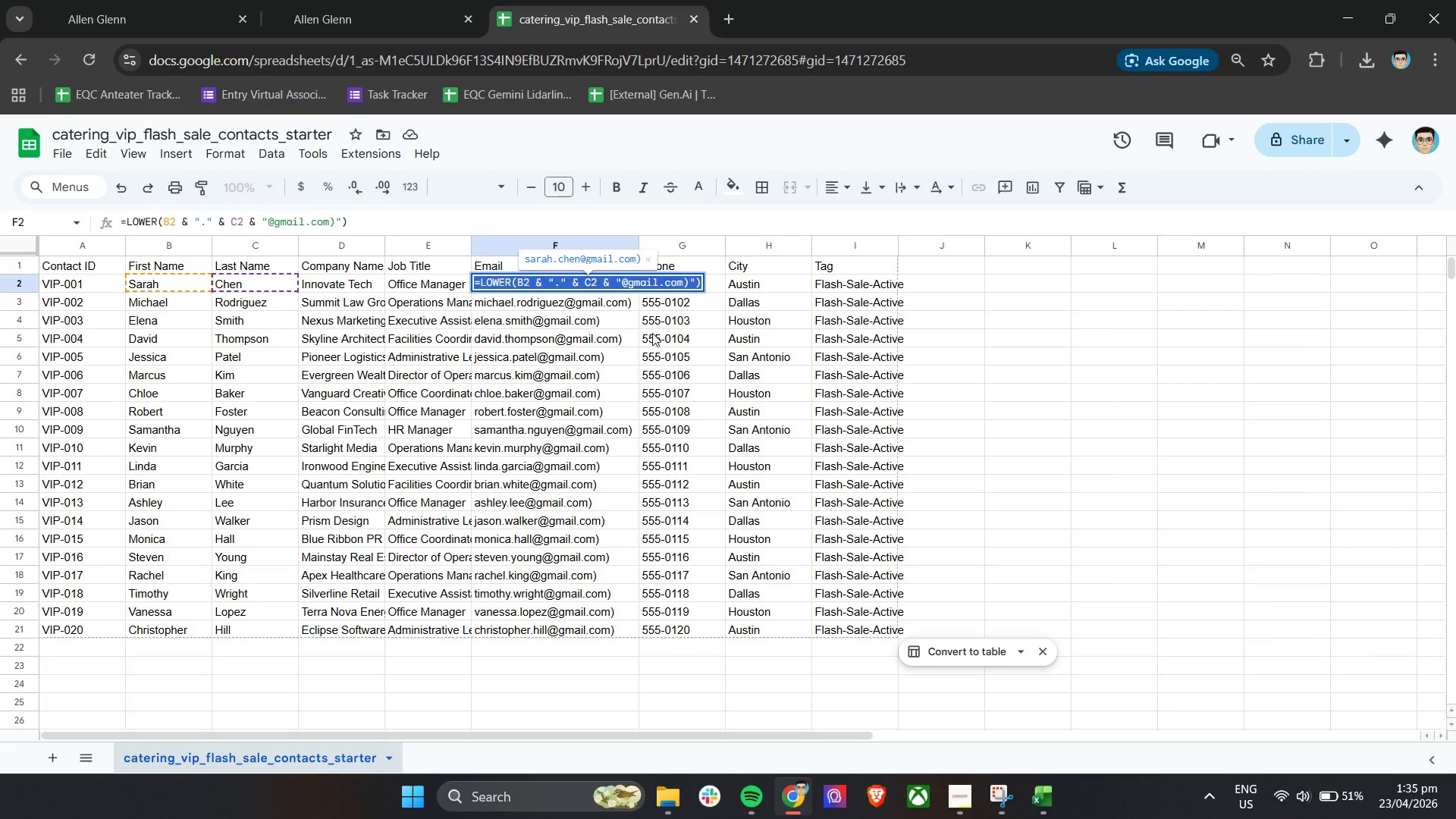 
key(Control+C)
 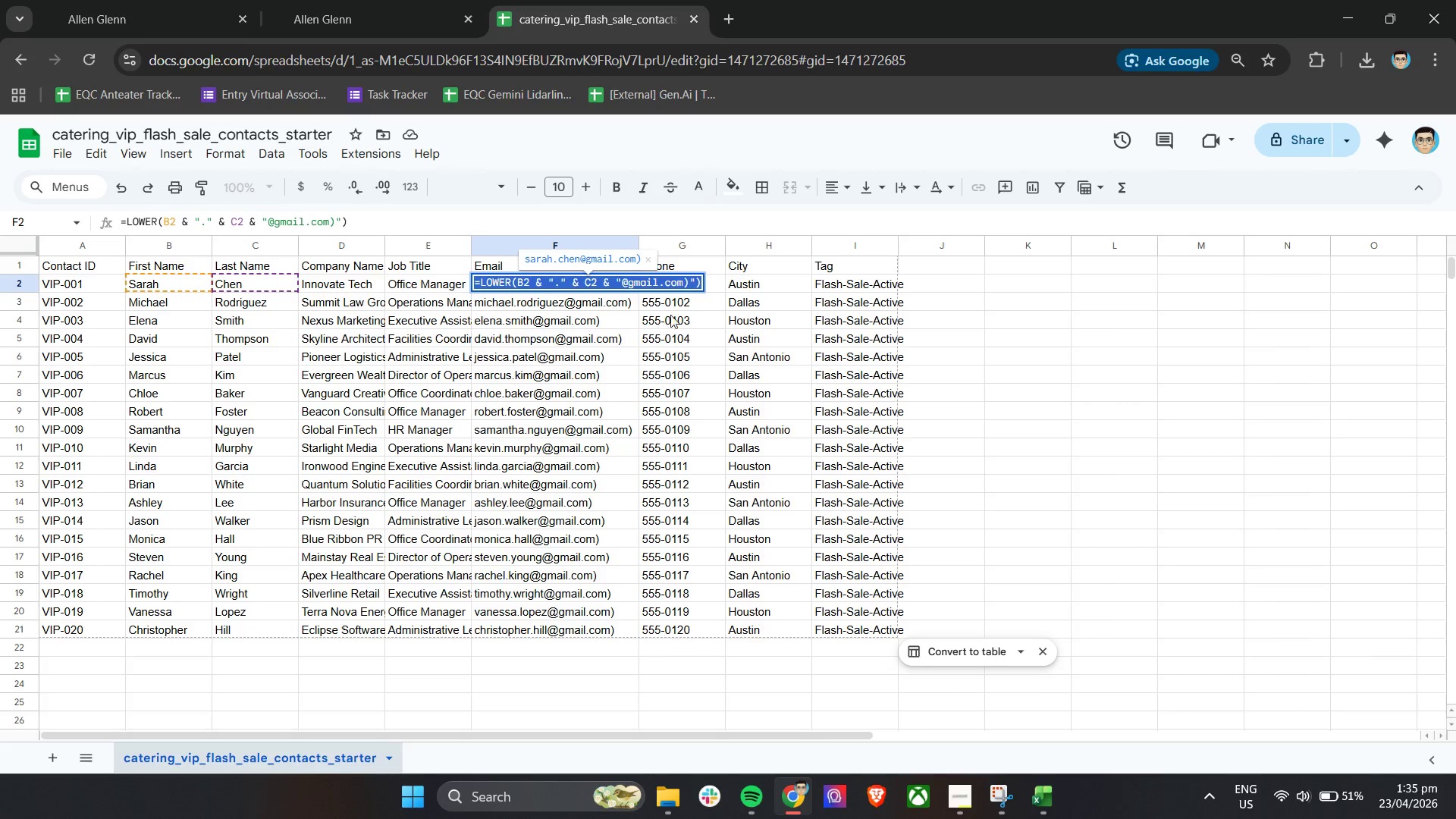 
key(Control+C)
 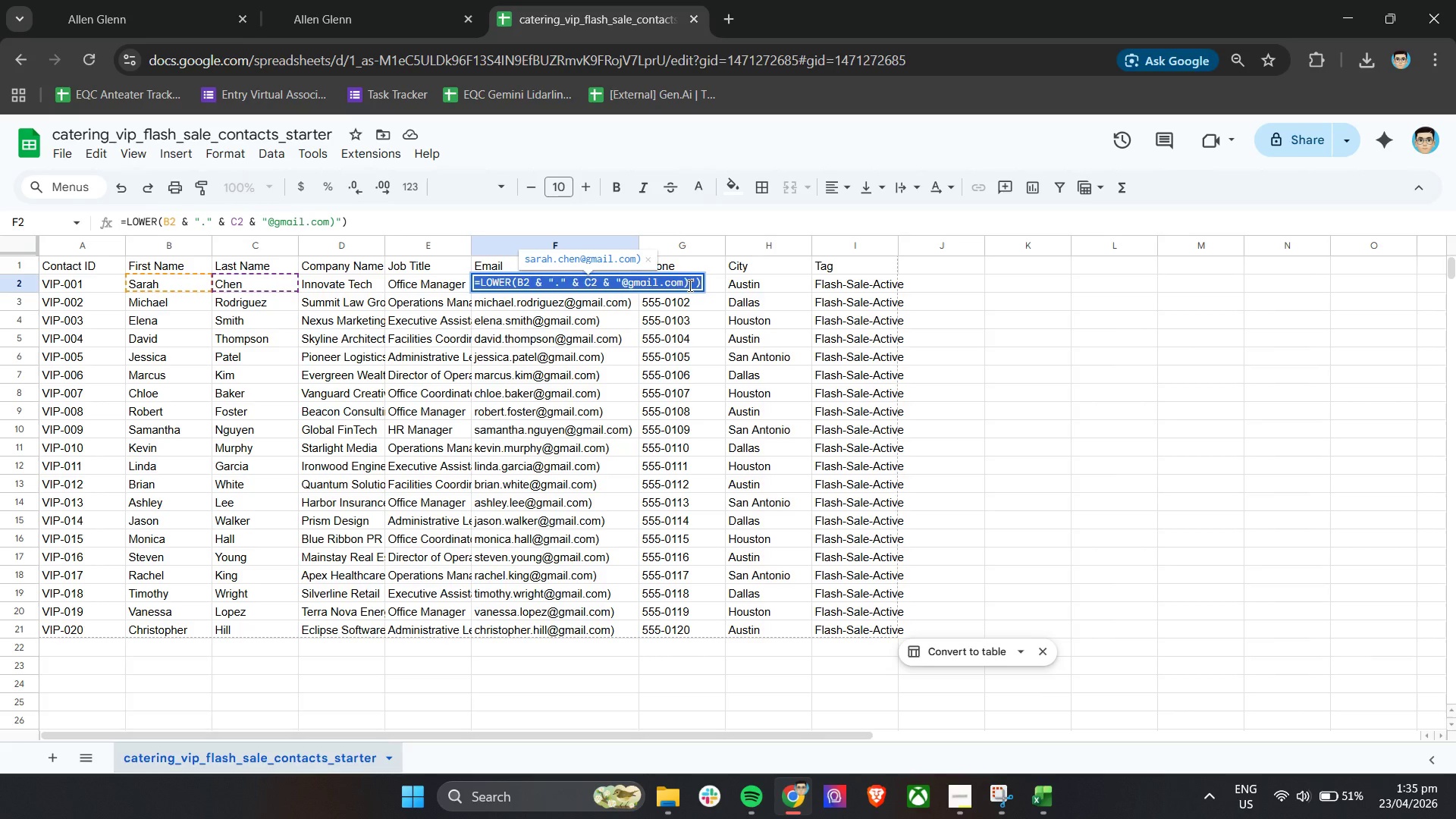 
left_click([689, 285])
 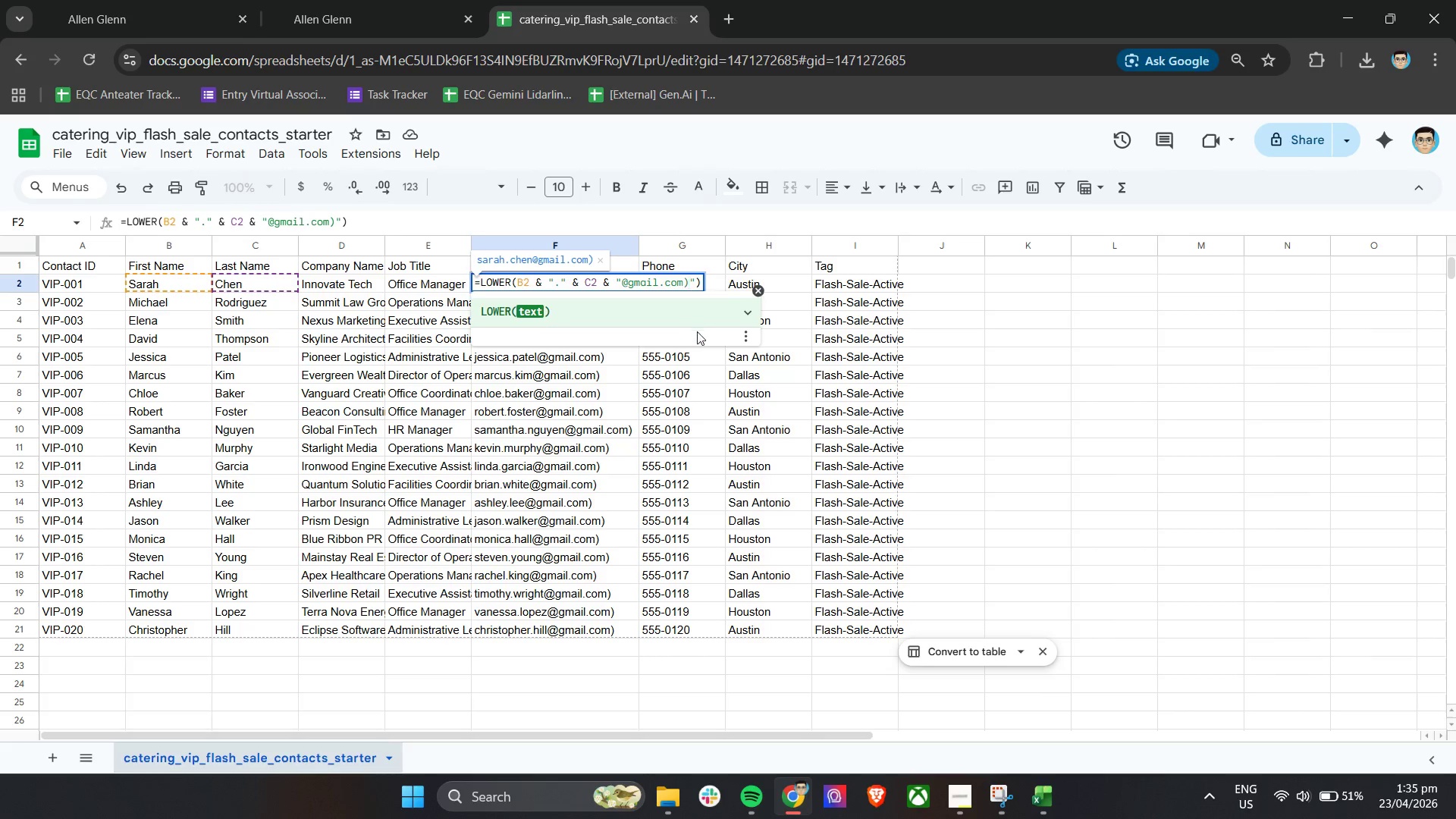 
key(Backspace)
 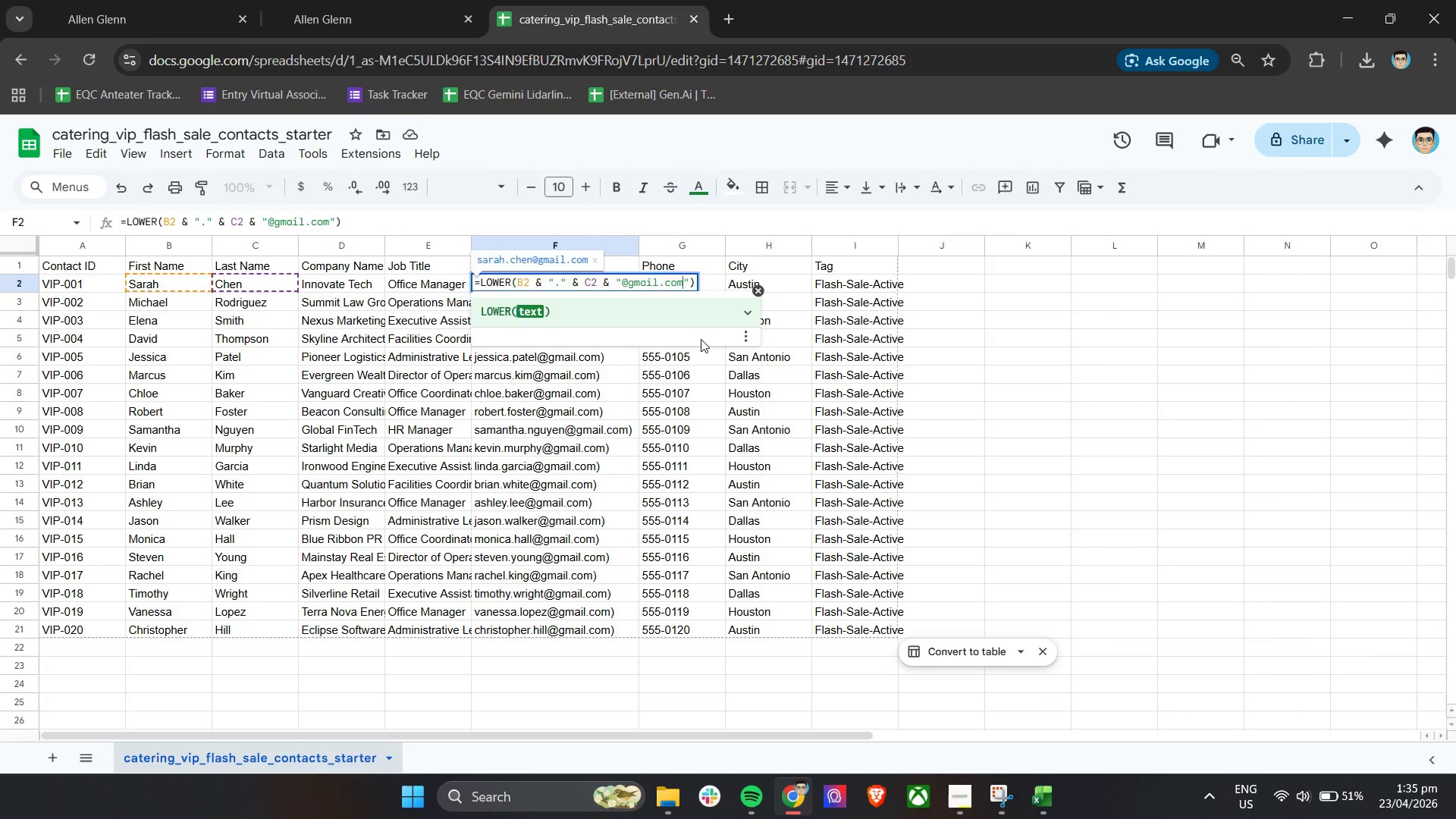 
key(Enter)
 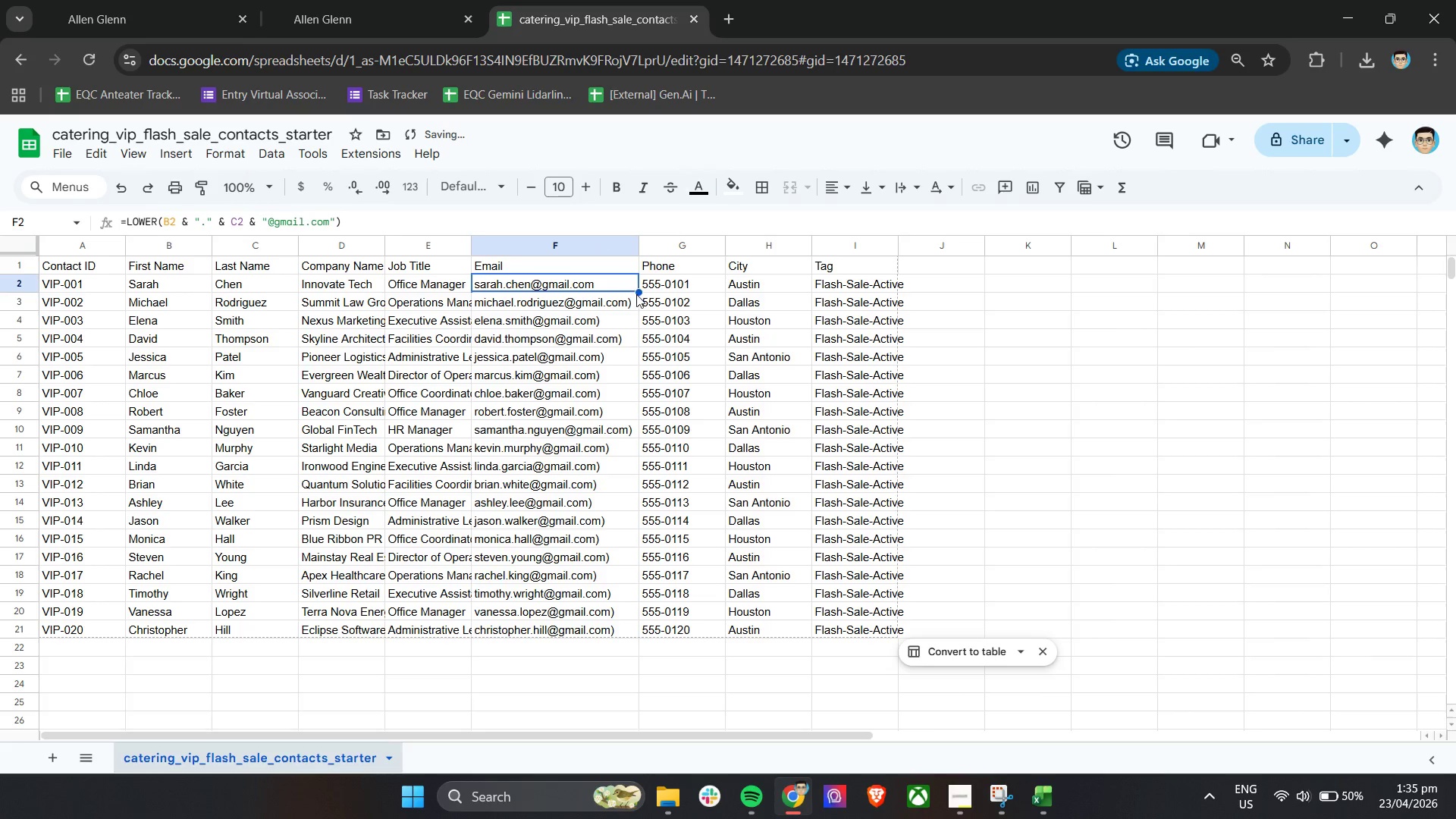 
left_click_drag(start_coordinate=[638, 290], to_coordinate=[618, 627])
 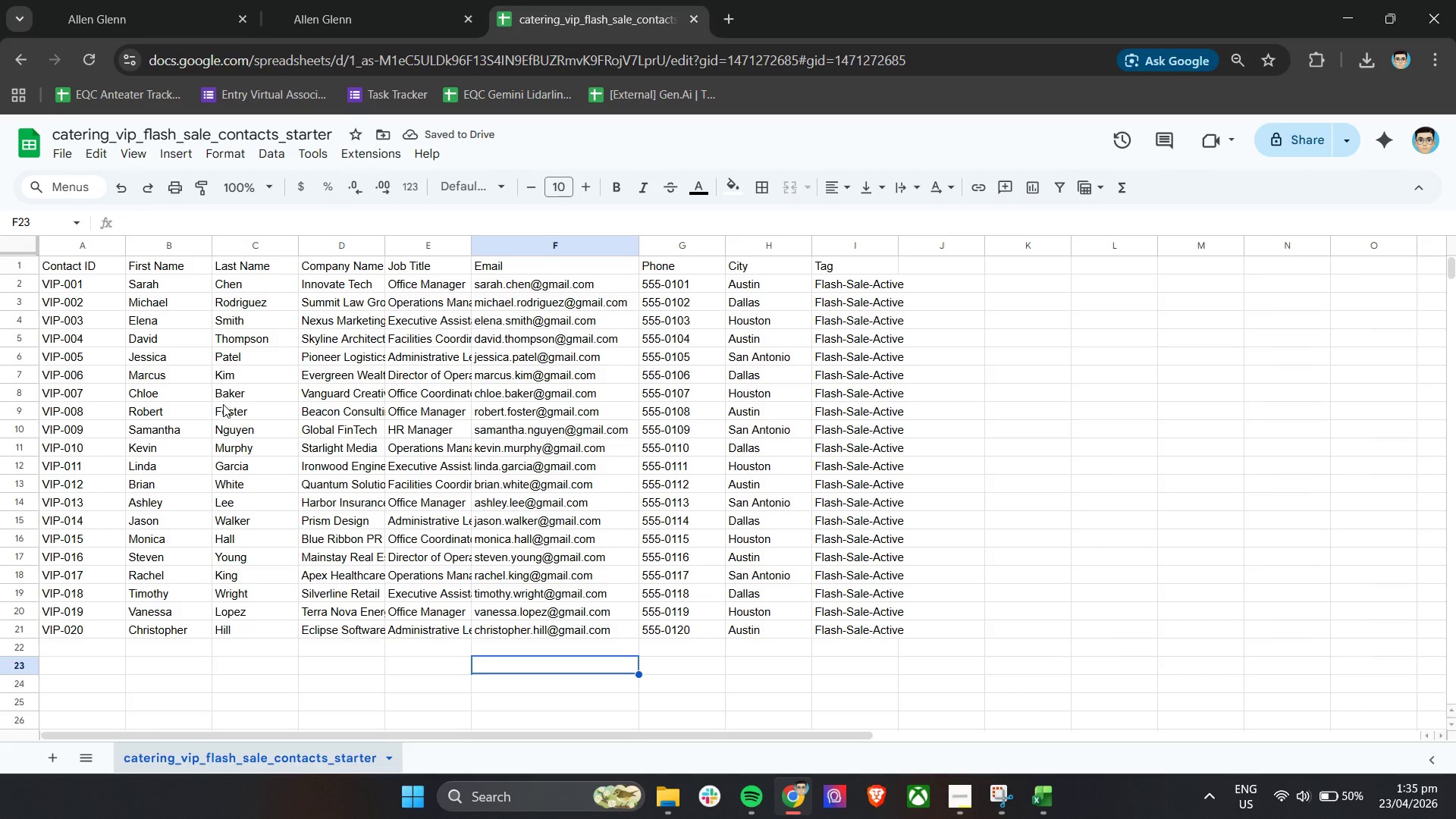 
wait(5.14)
 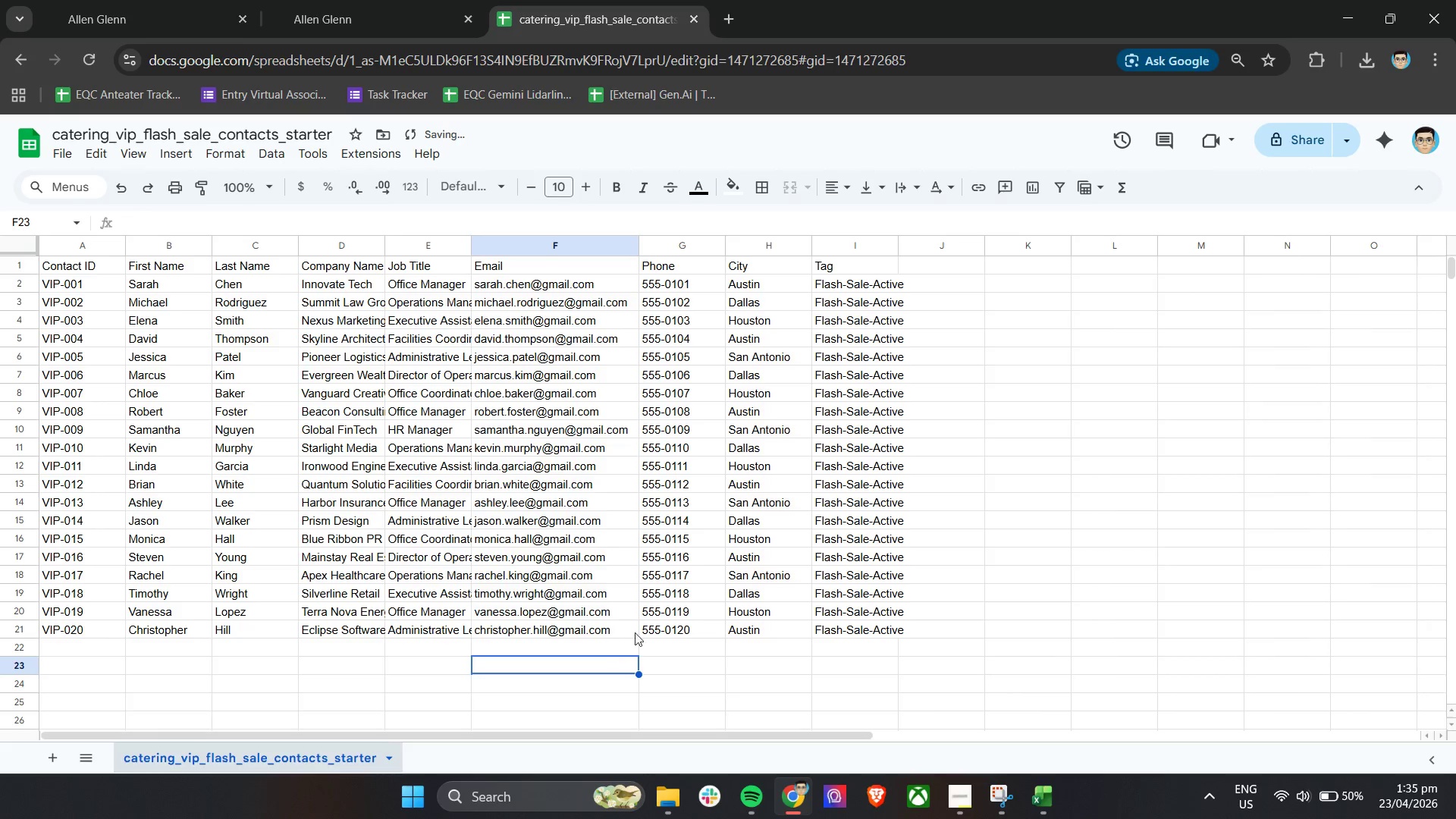 
left_click([675, 796])
 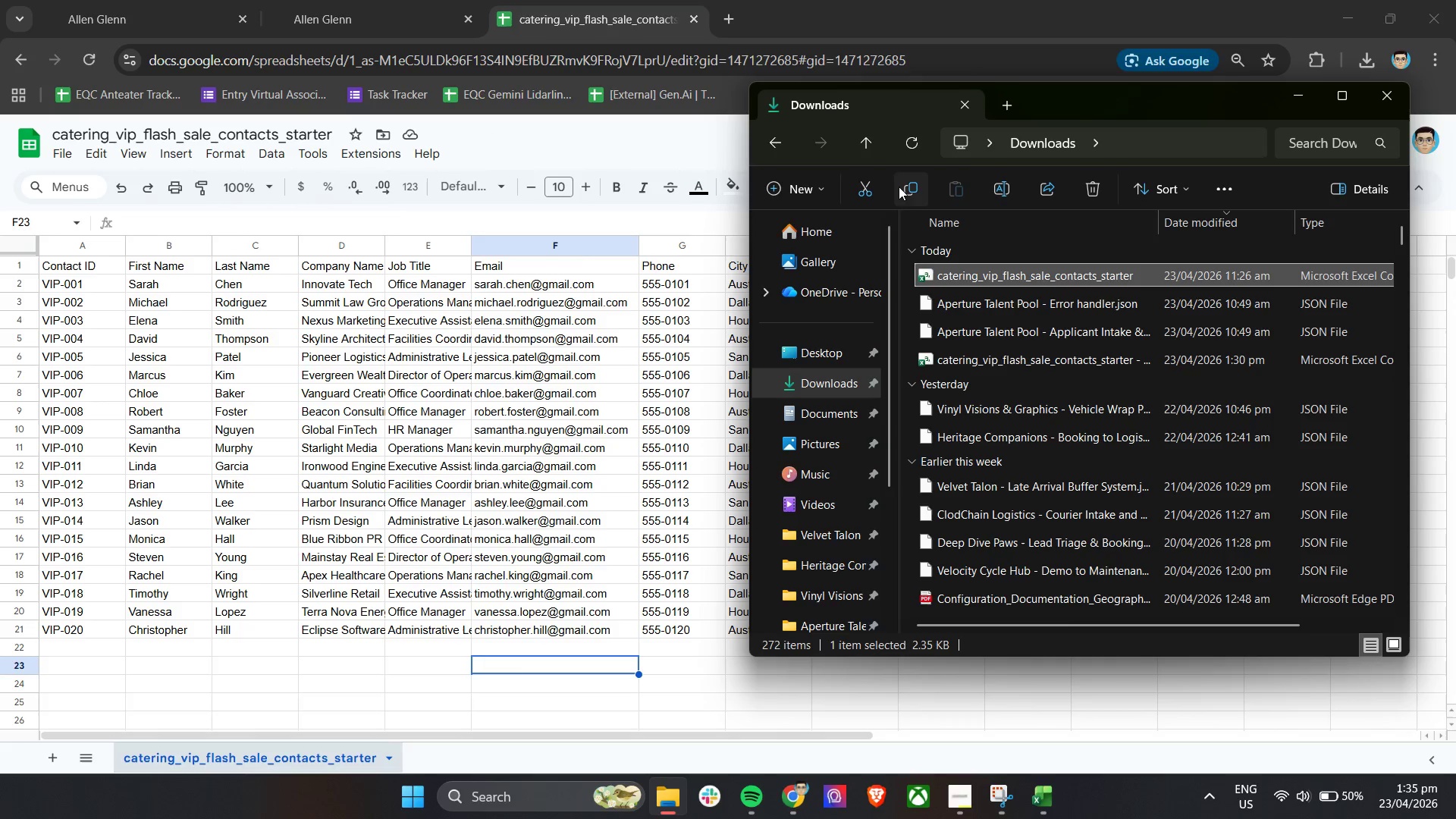 
double_click([907, 155])
 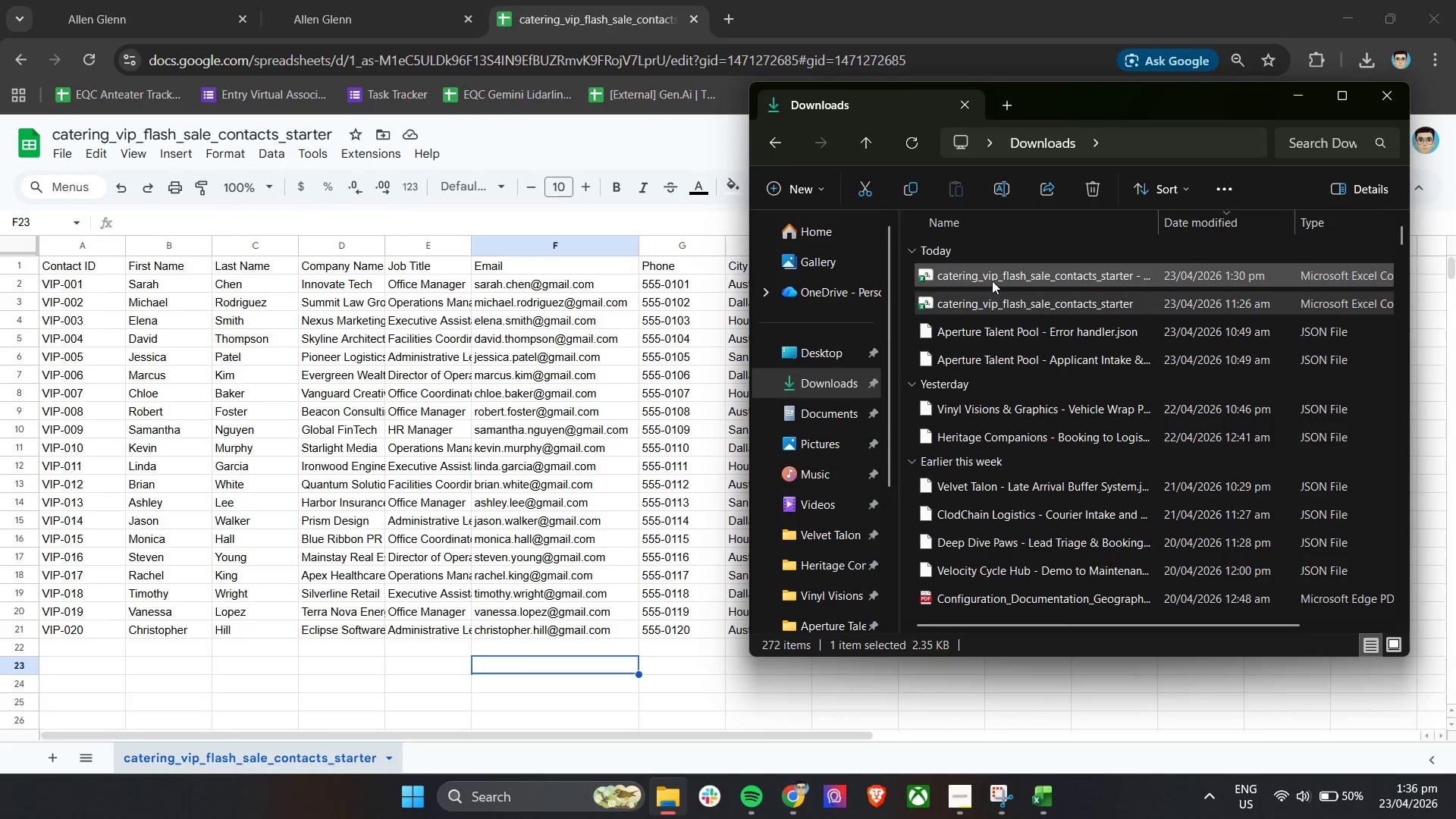 
left_click([992, 281])
 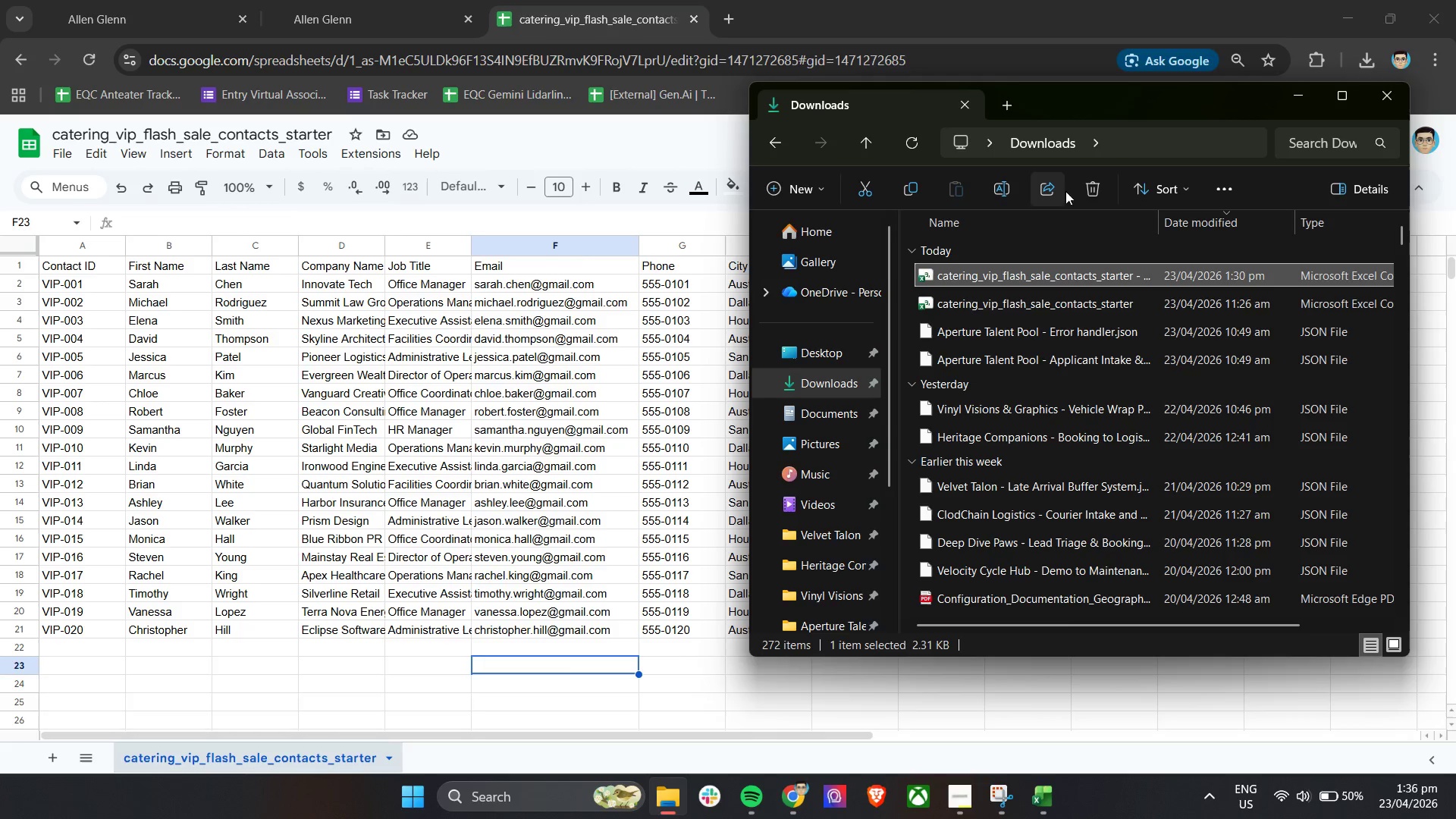 
left_click([1087, 194])
 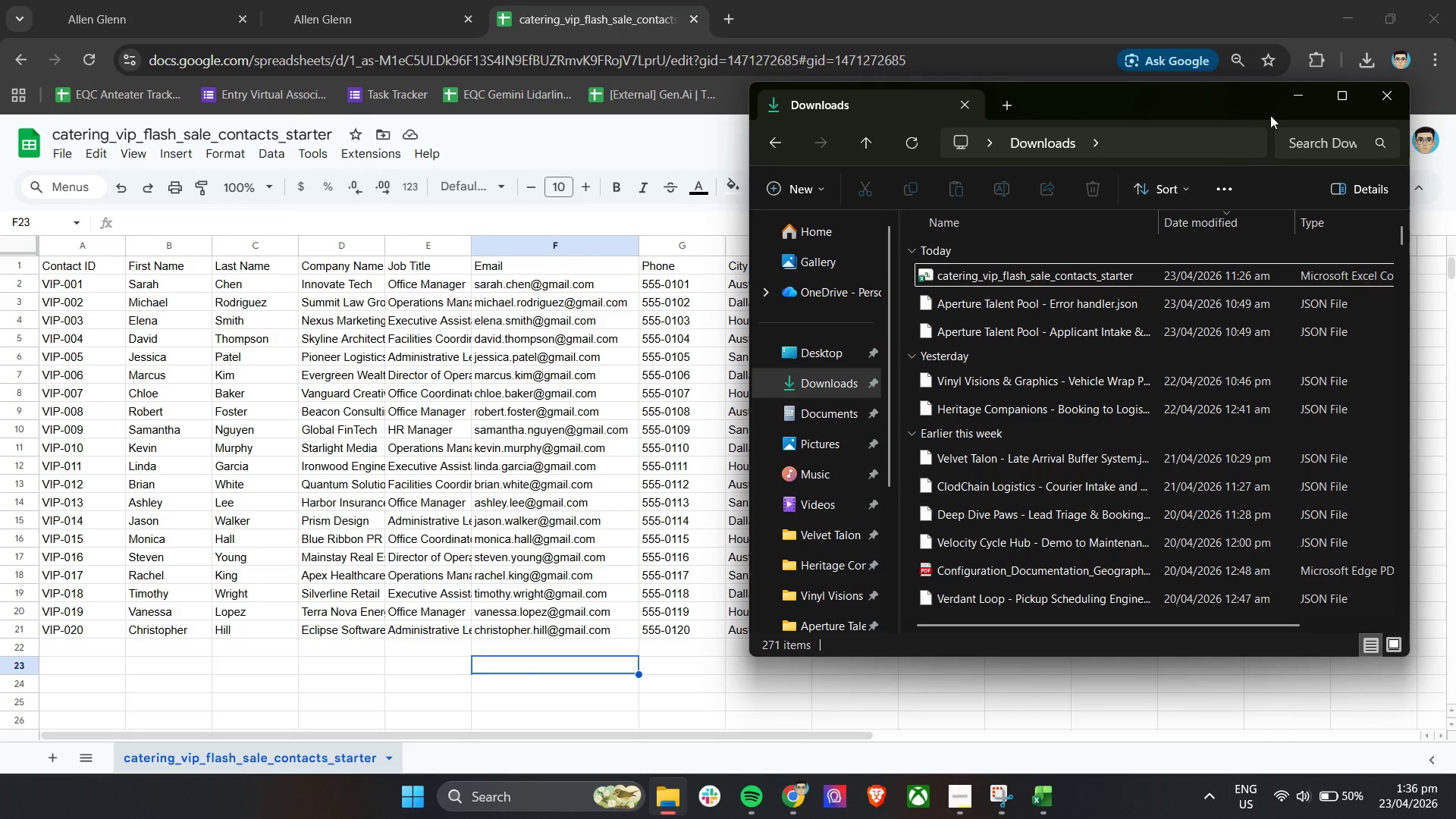 
left_click([1298, 102])
 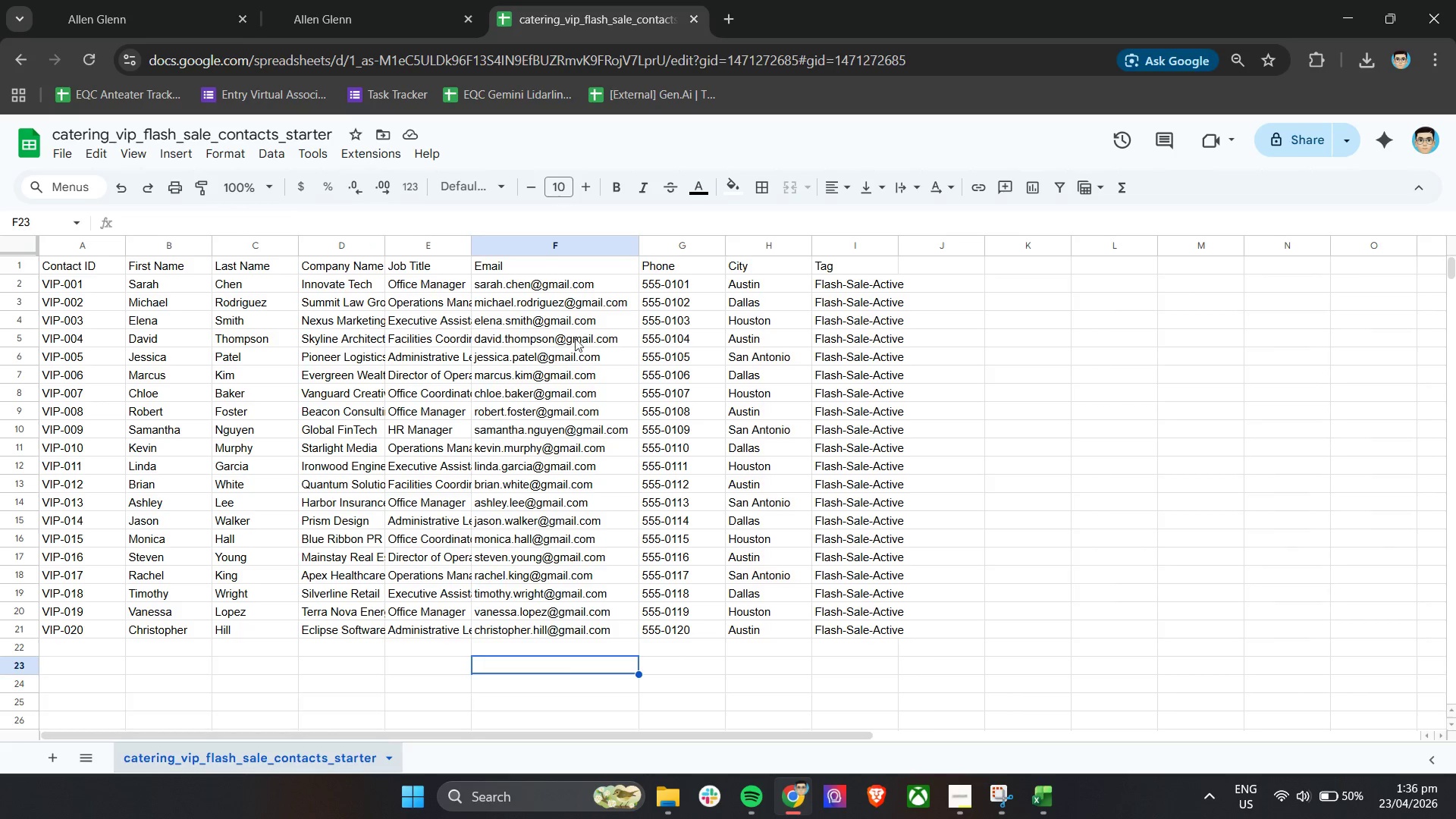 
wait(12.56)
 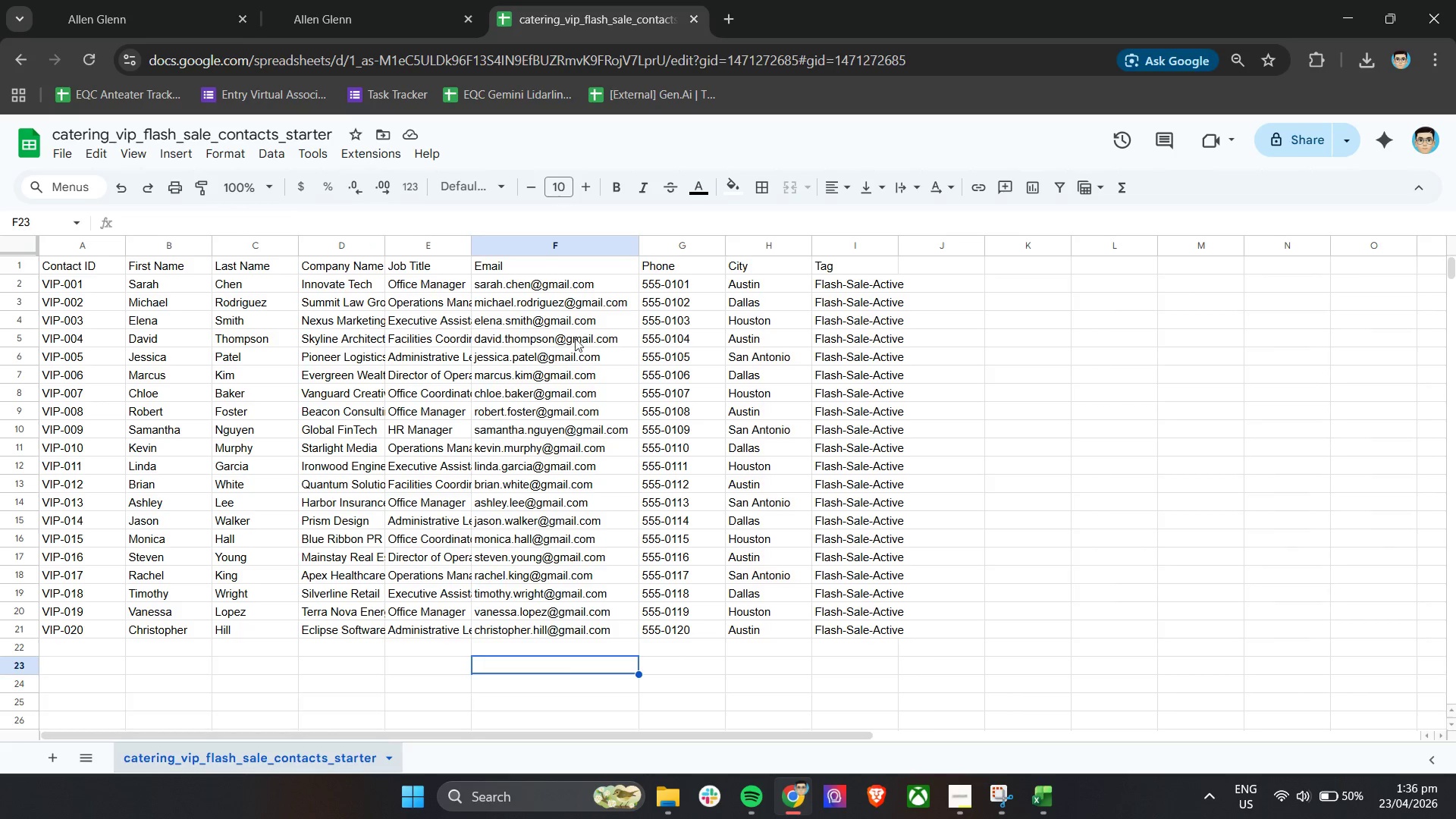 
left_click_drag(start_coordinate=[640, 243], to_coordinate=[623, 243])
 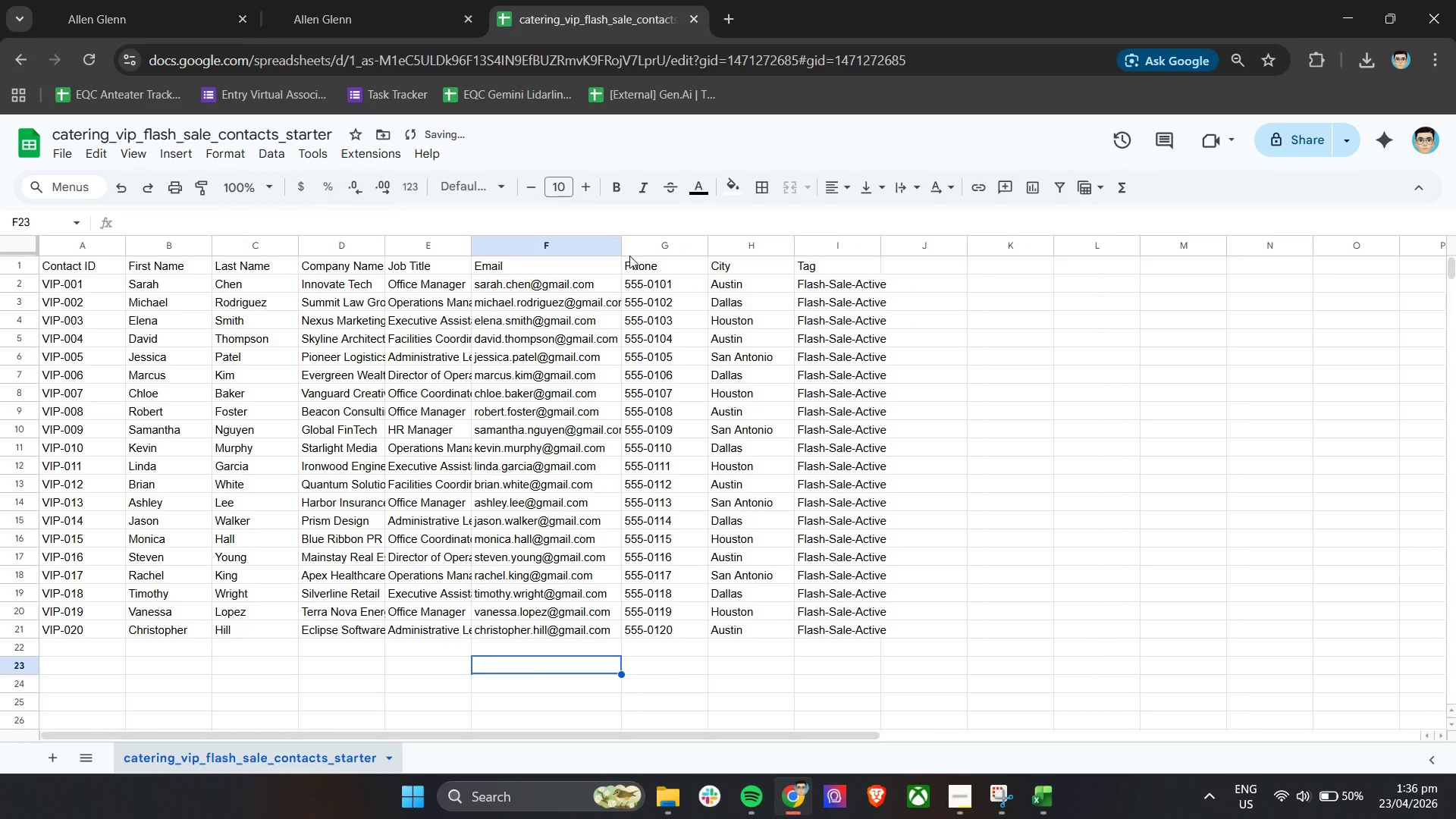 
left_click_drag(start_coordinate=[622, 246], to_coordinate=[607, 249])
 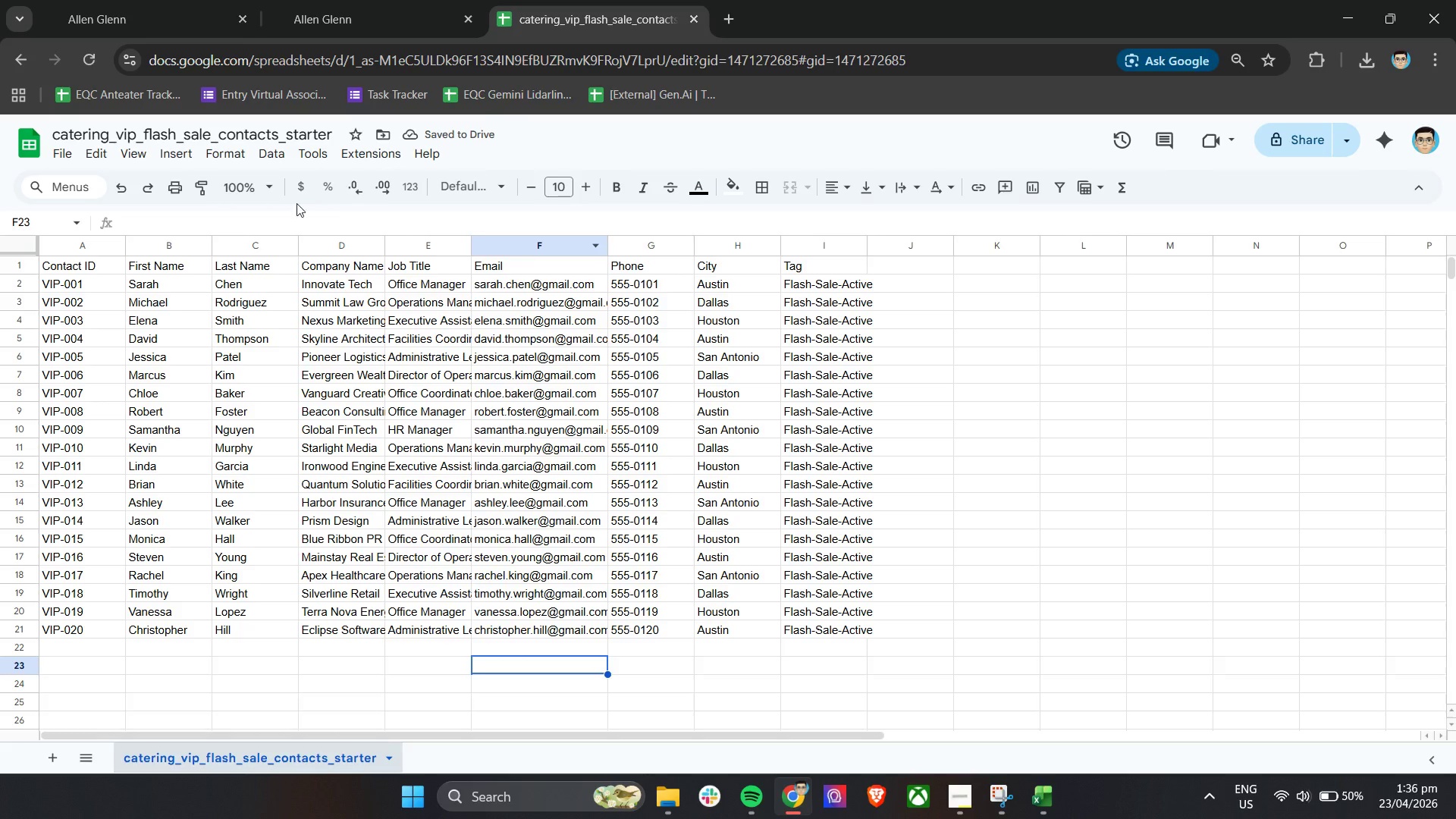 
wait(6.34)
 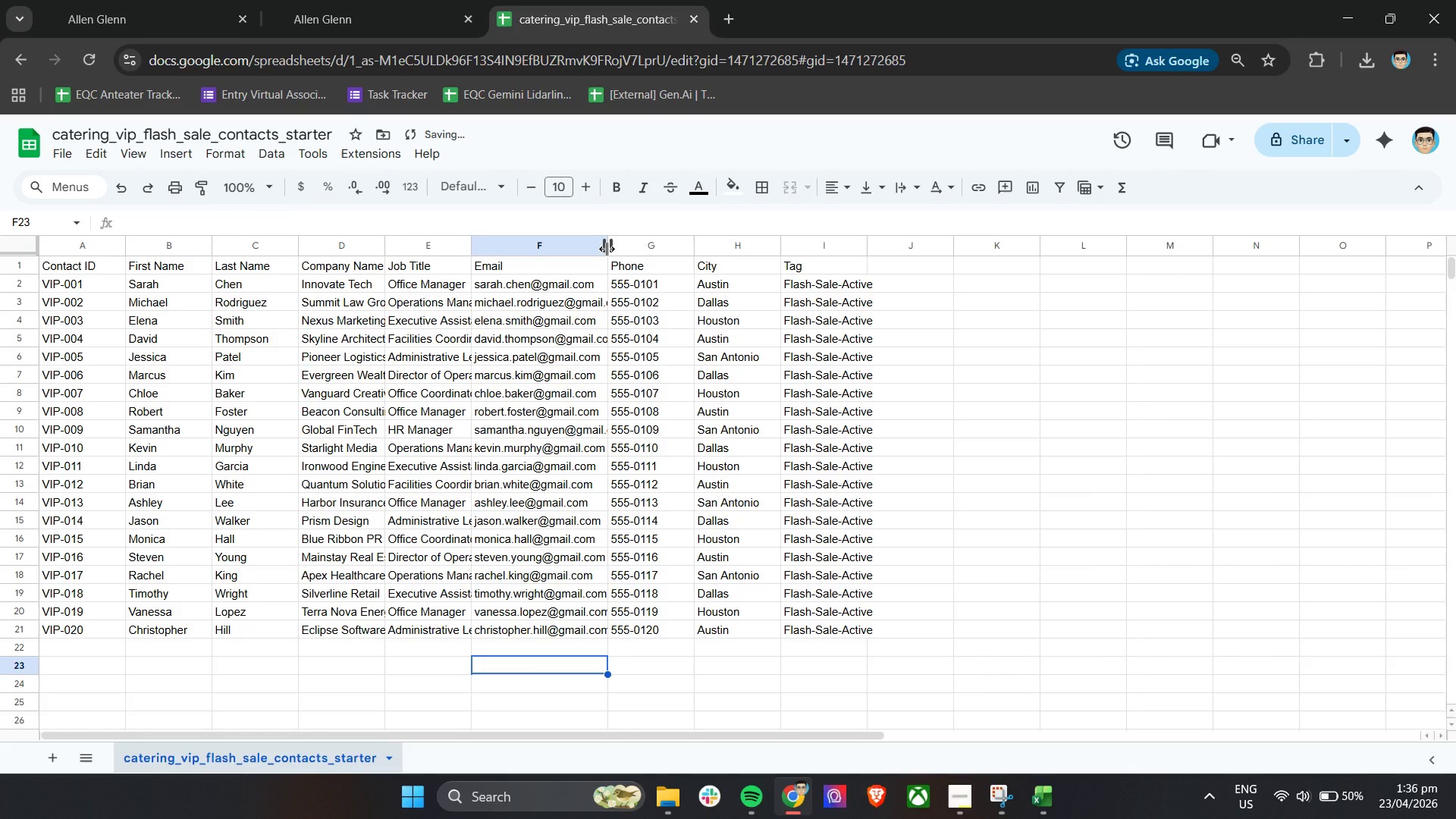 
left_click([64, 155])
 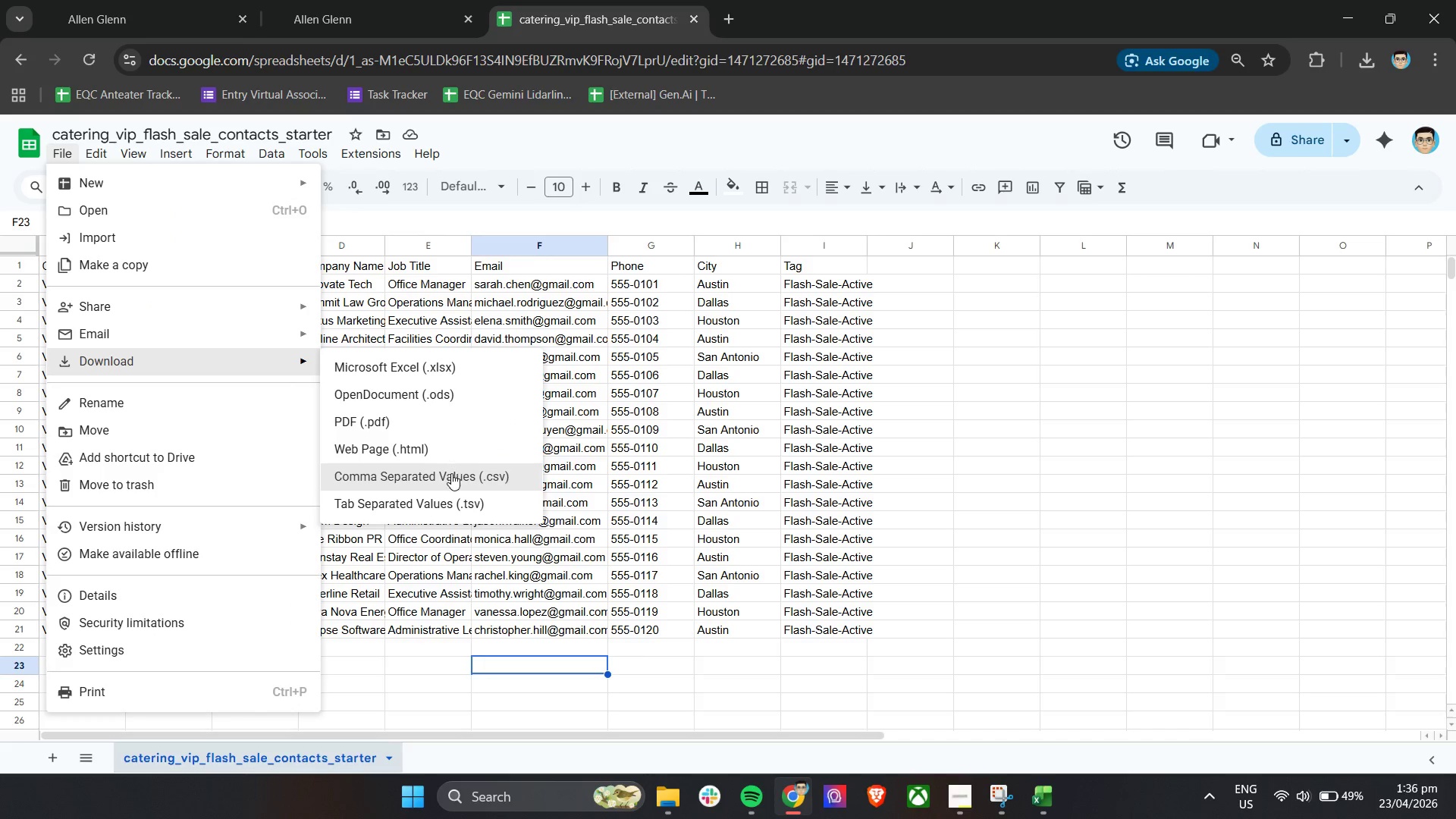 
left_click([454, 482])
 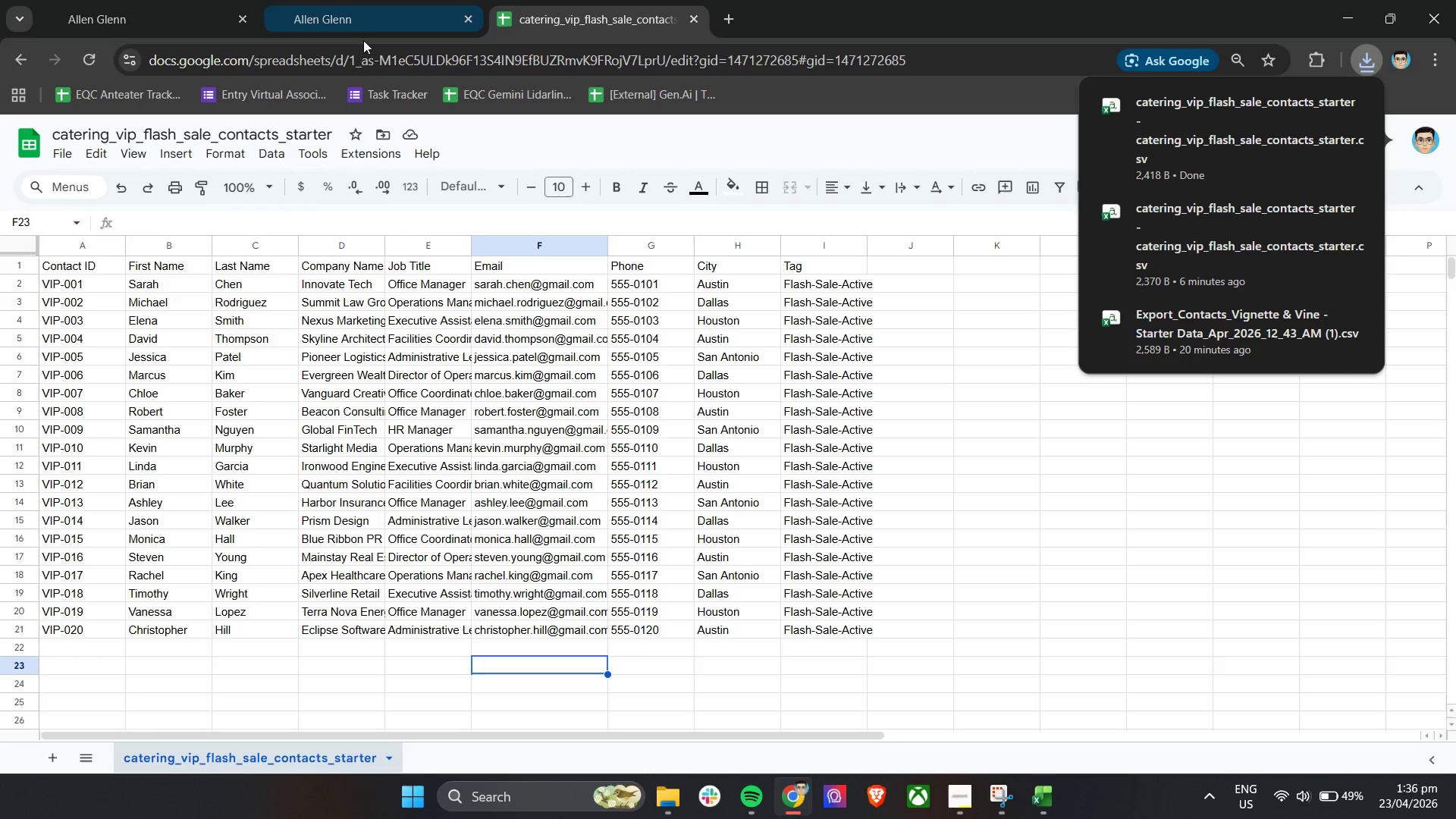 
left_click([132, 13])
 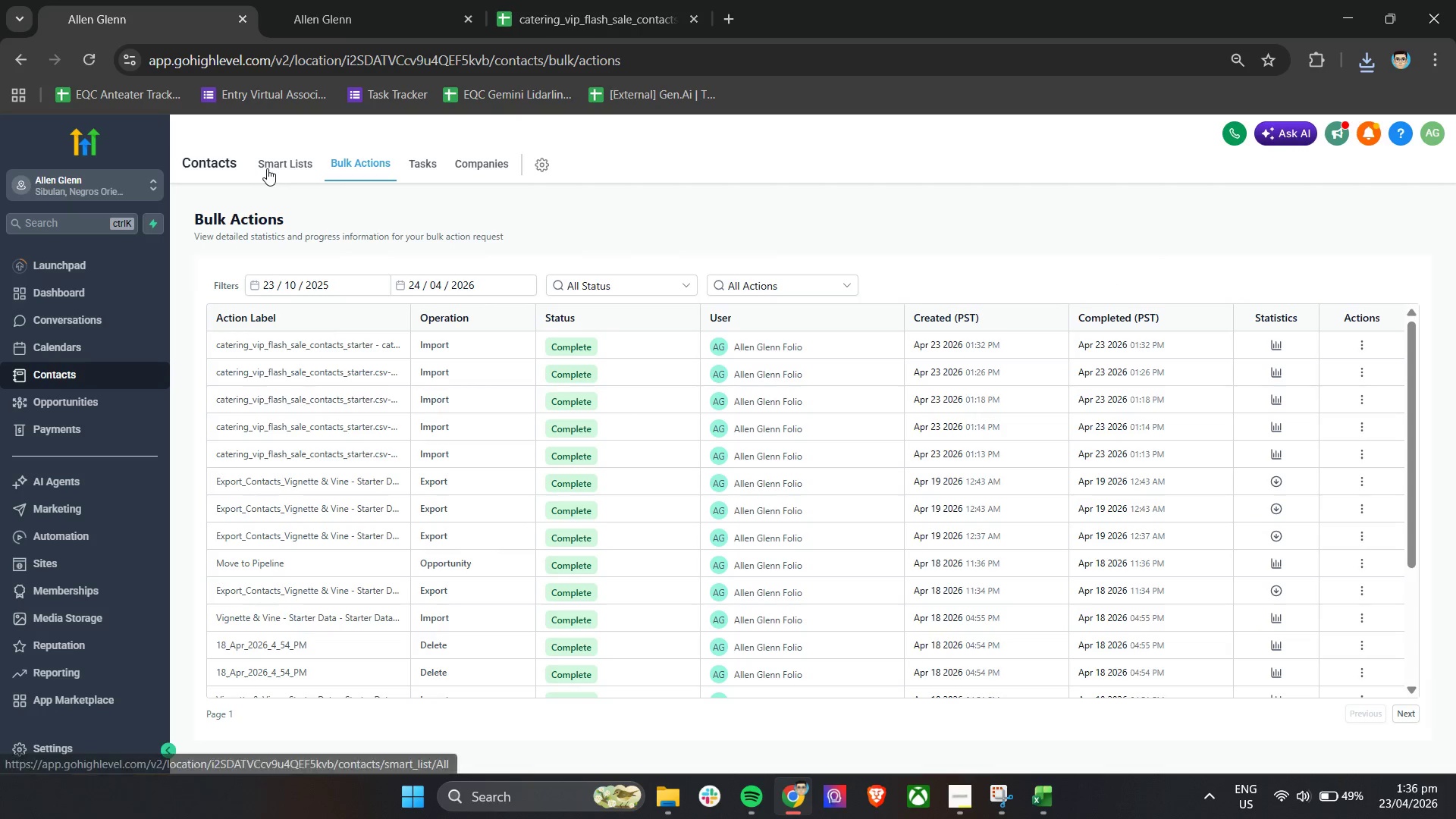 
wait(8.12)
 